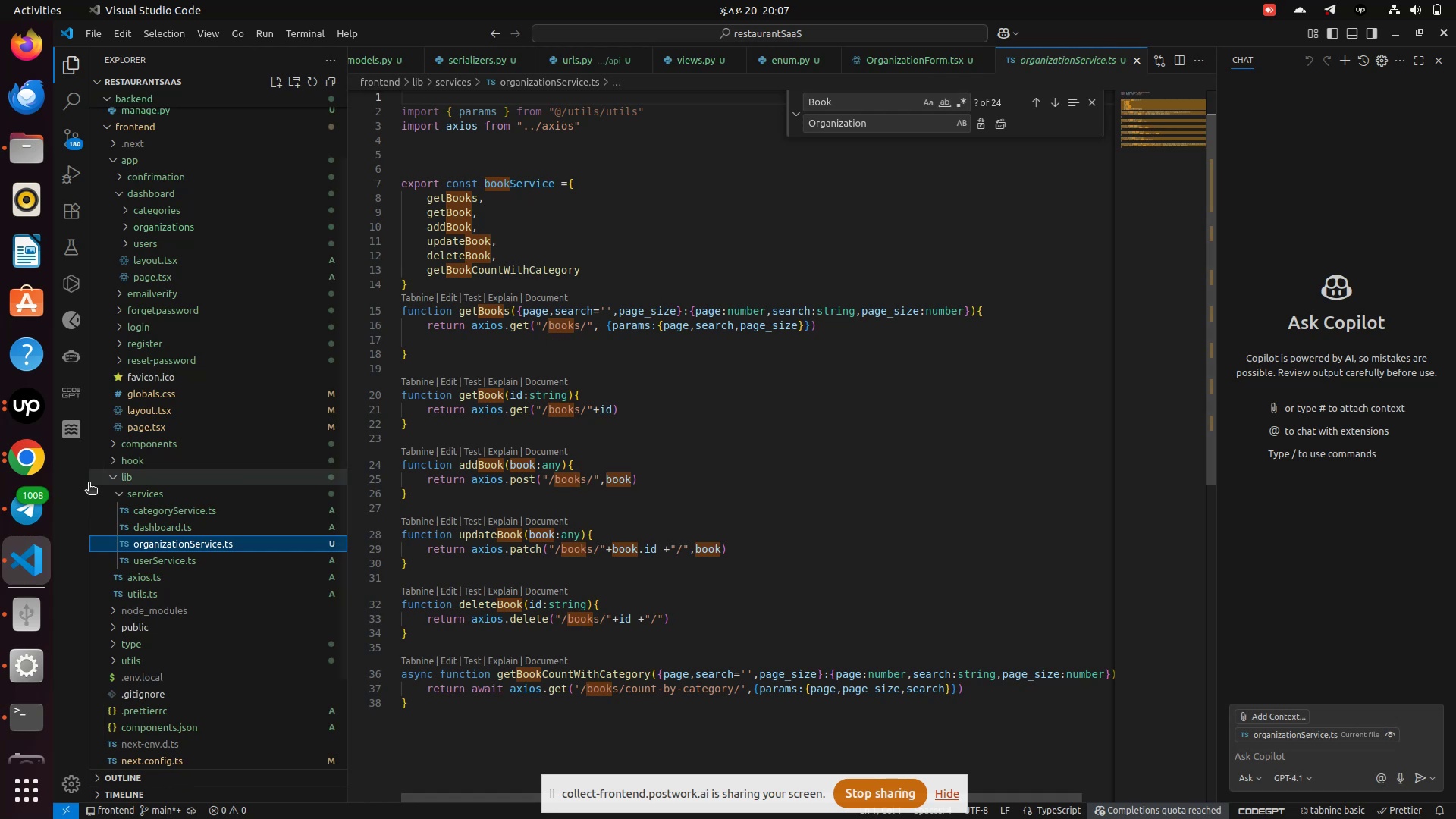 
wait(6.2)
 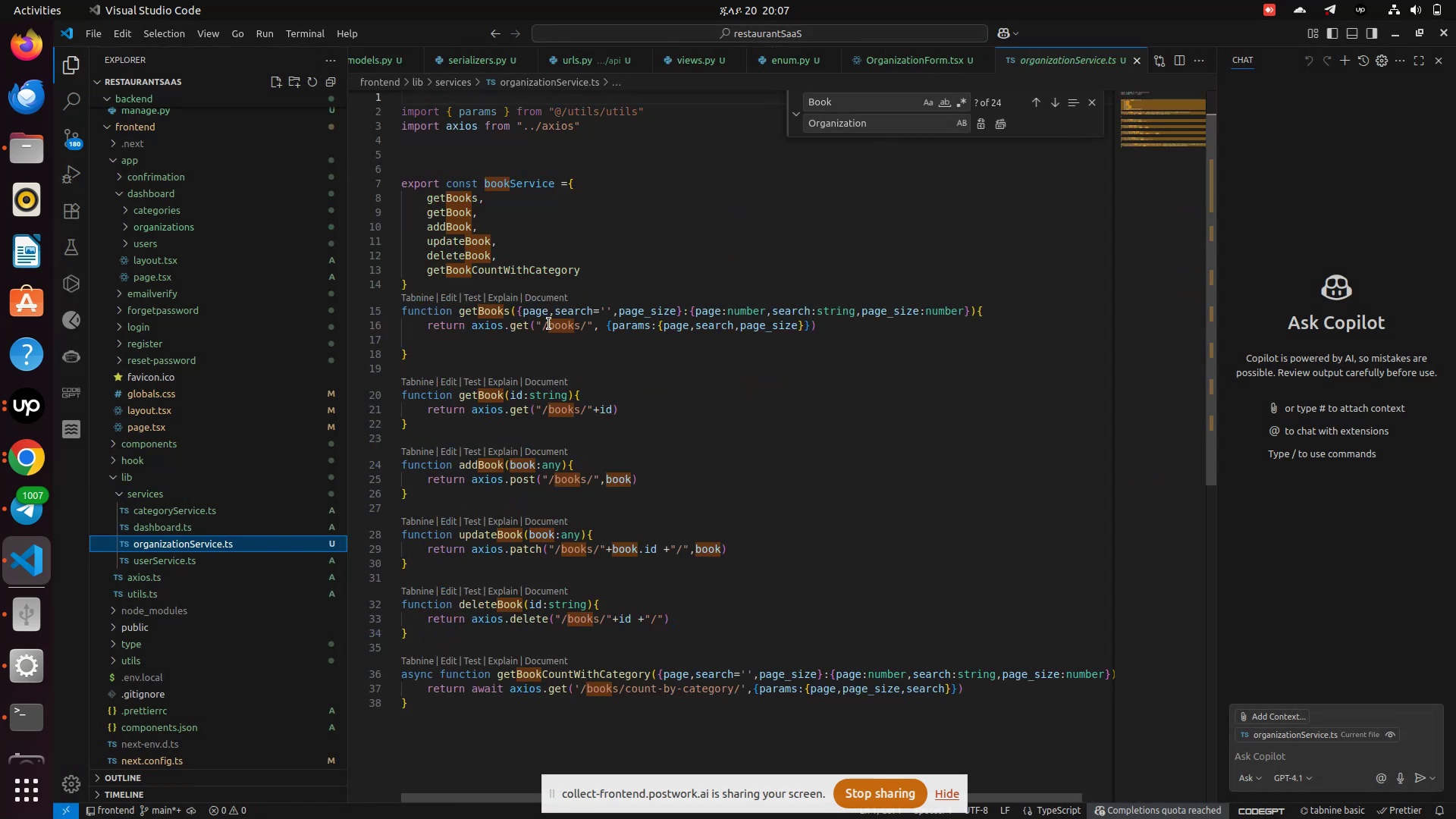 
scroll: coordinate [199, 209], scroll_direction: up, amount: 14.0
 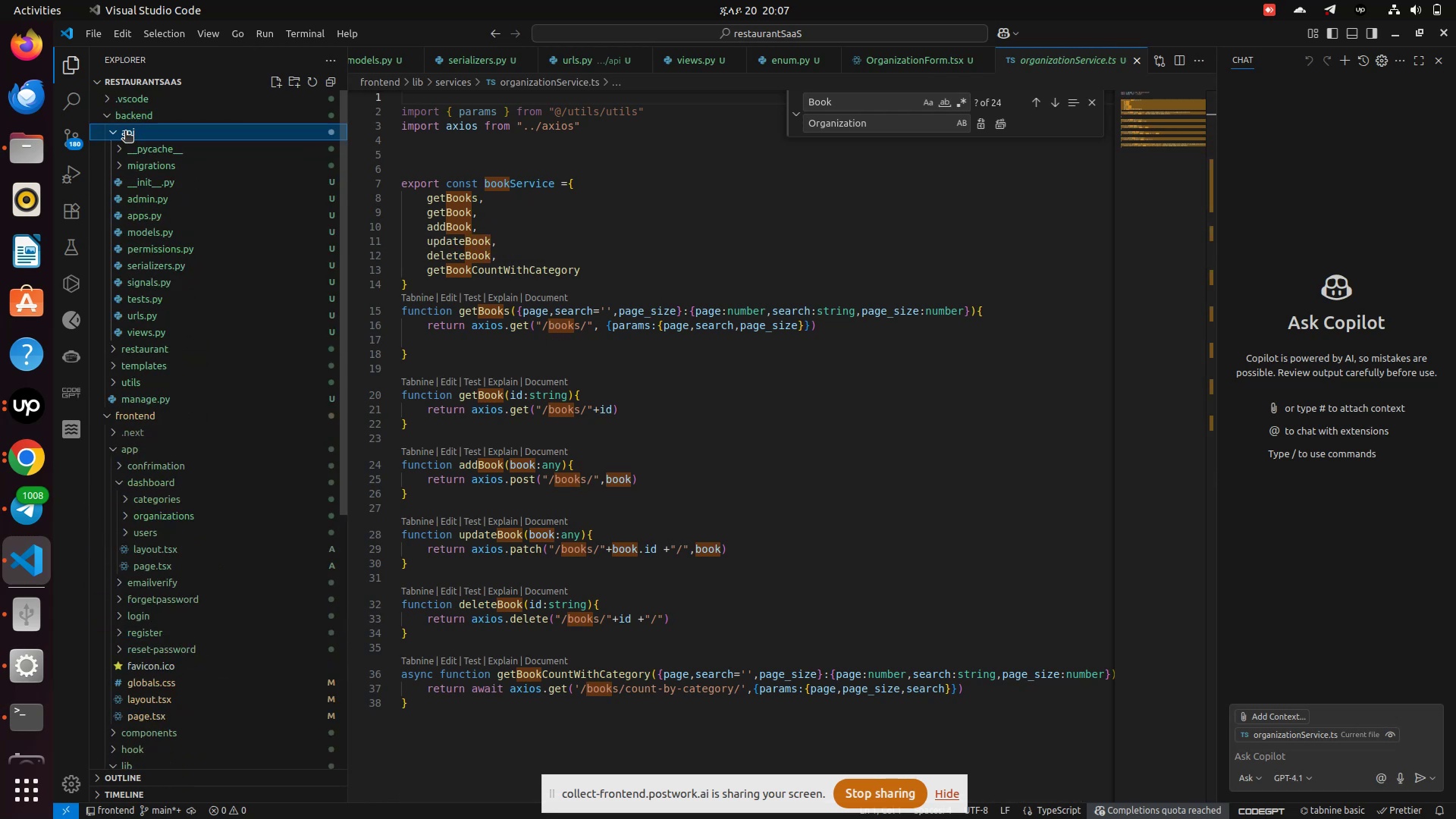 
left_click([125, 132])
 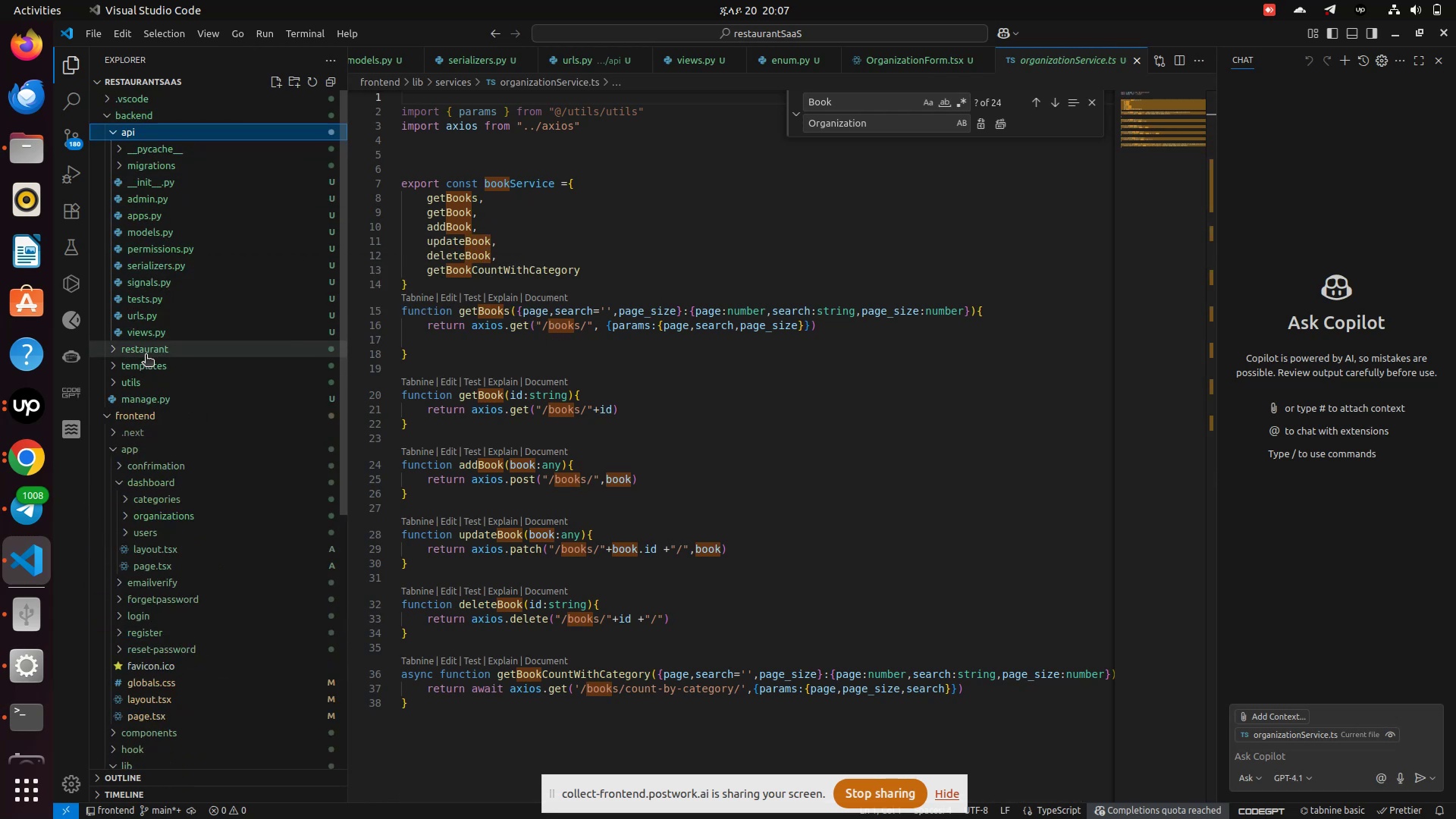 
left_click([146, 354])
 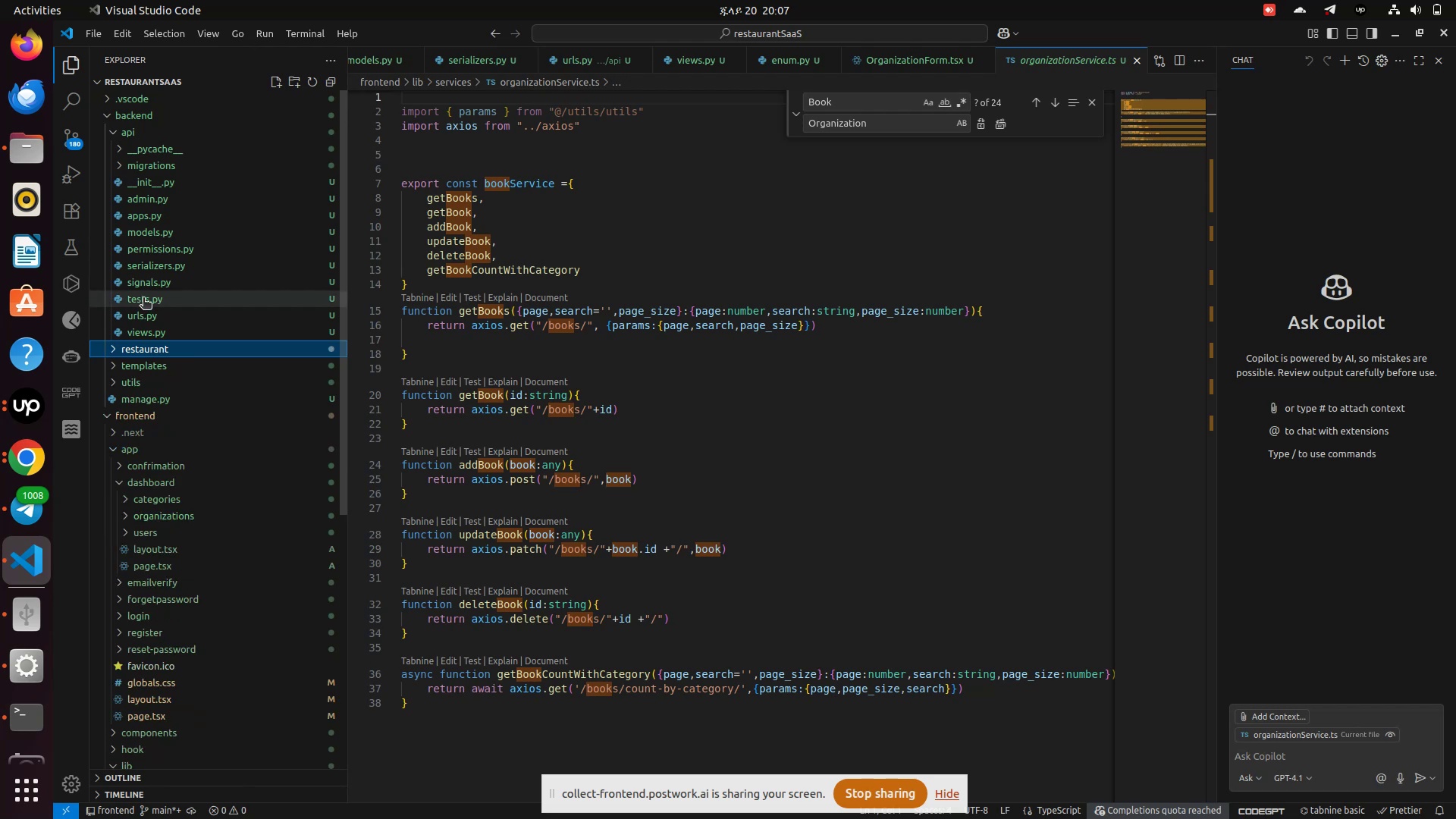 
left_click([146, 354])
 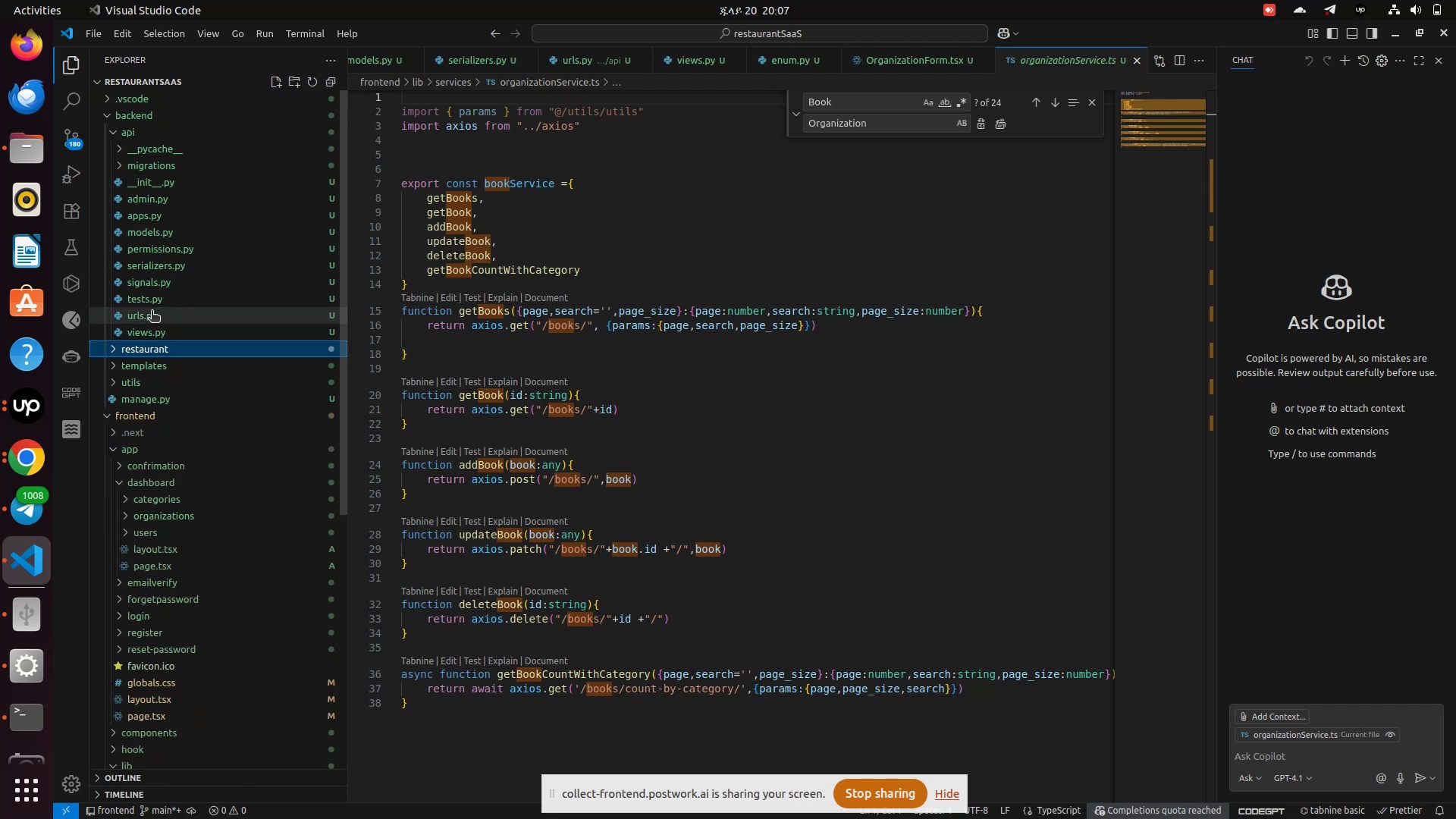 
left_click([152, 312])
 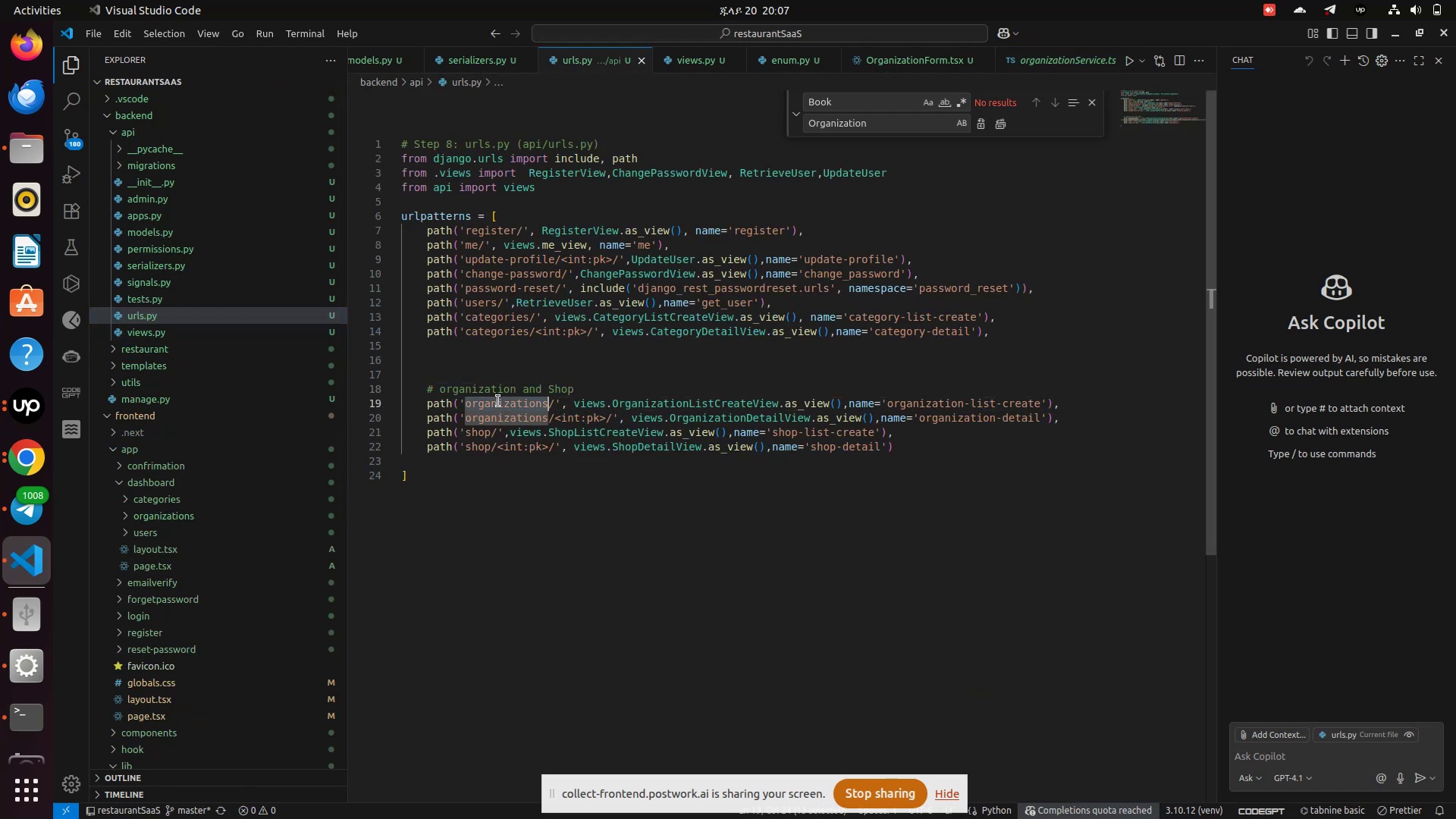 
double_click([498, 401])
 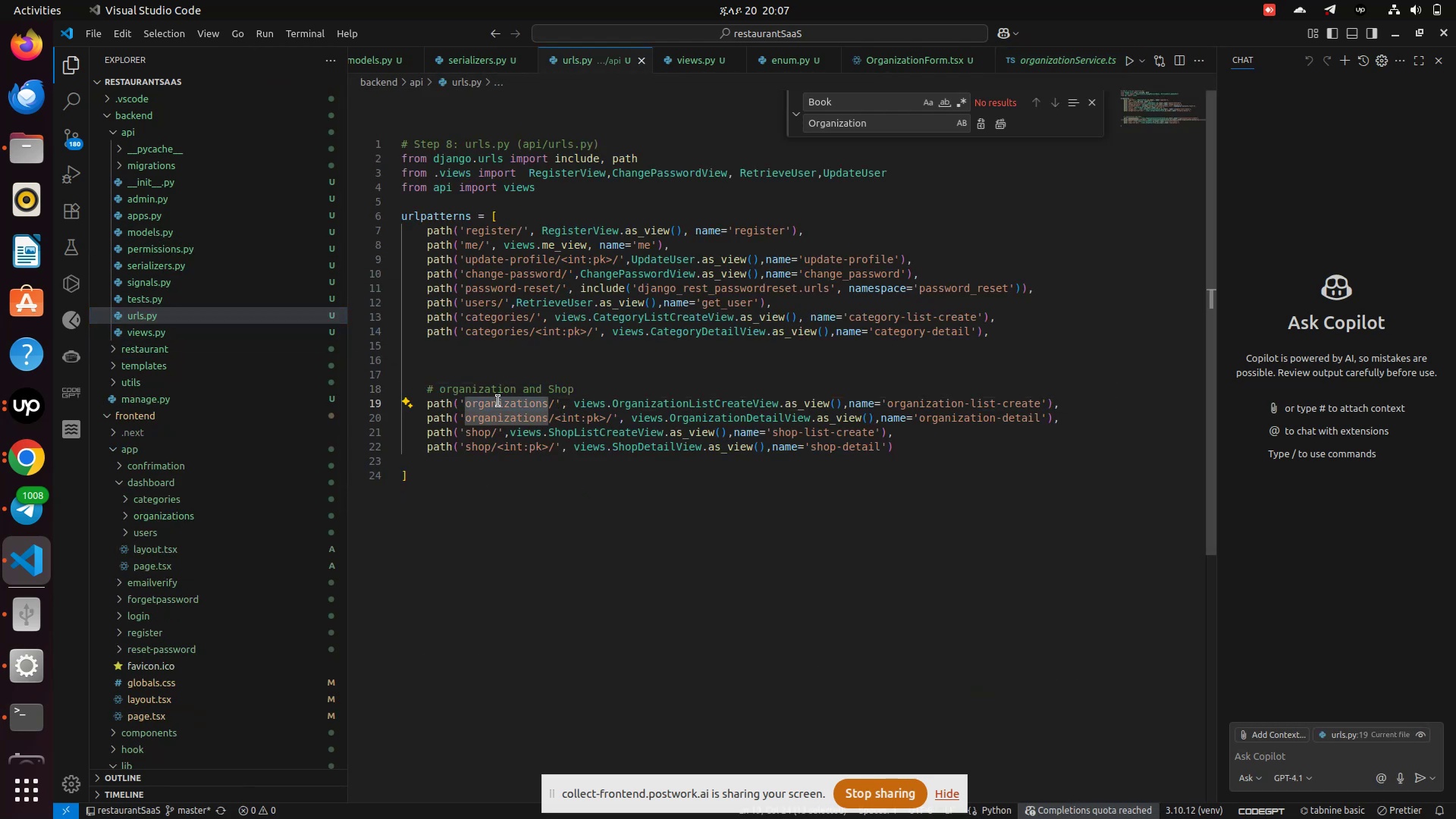 
key(Control+C)
 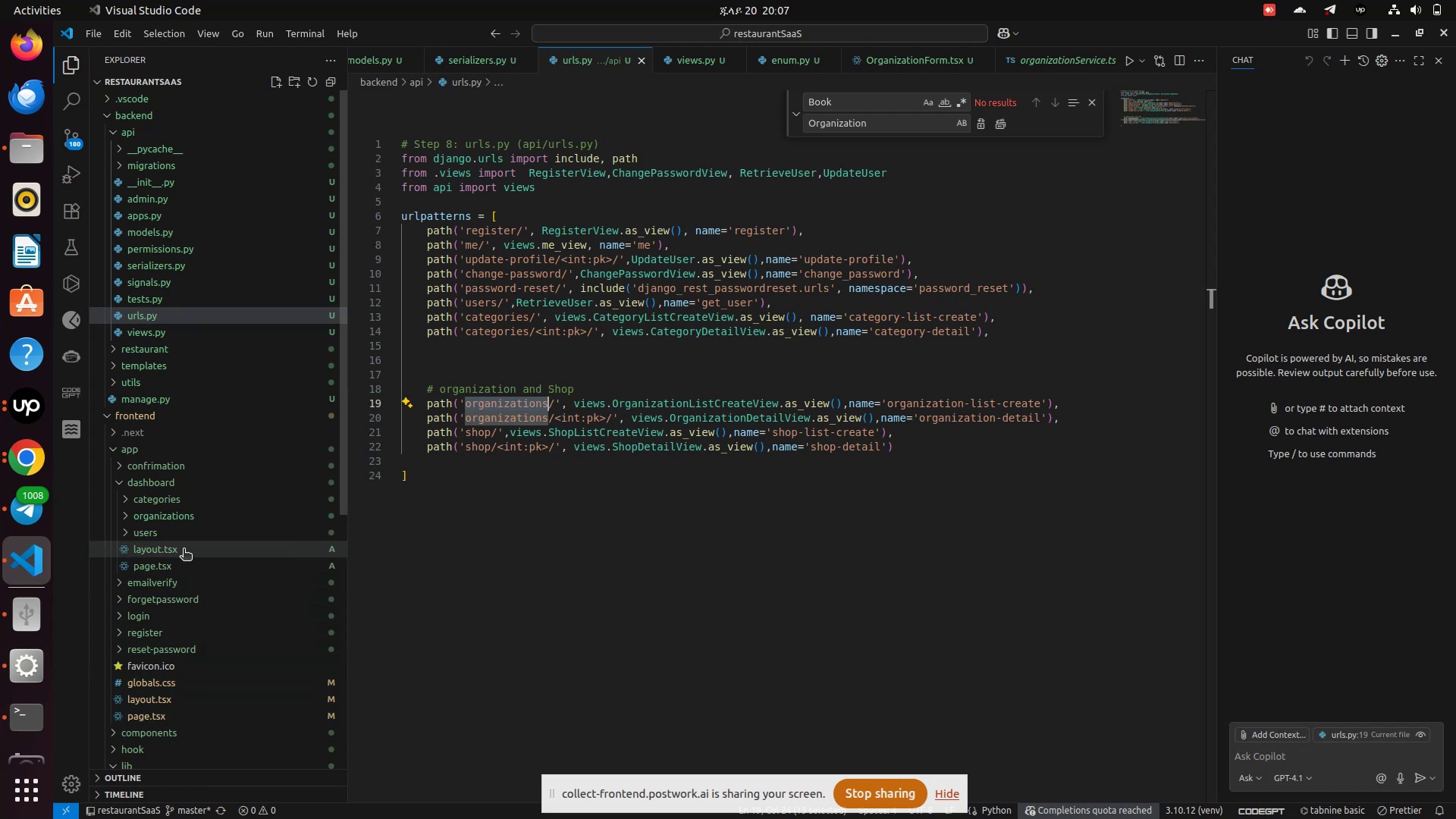 
wait(7.6)
 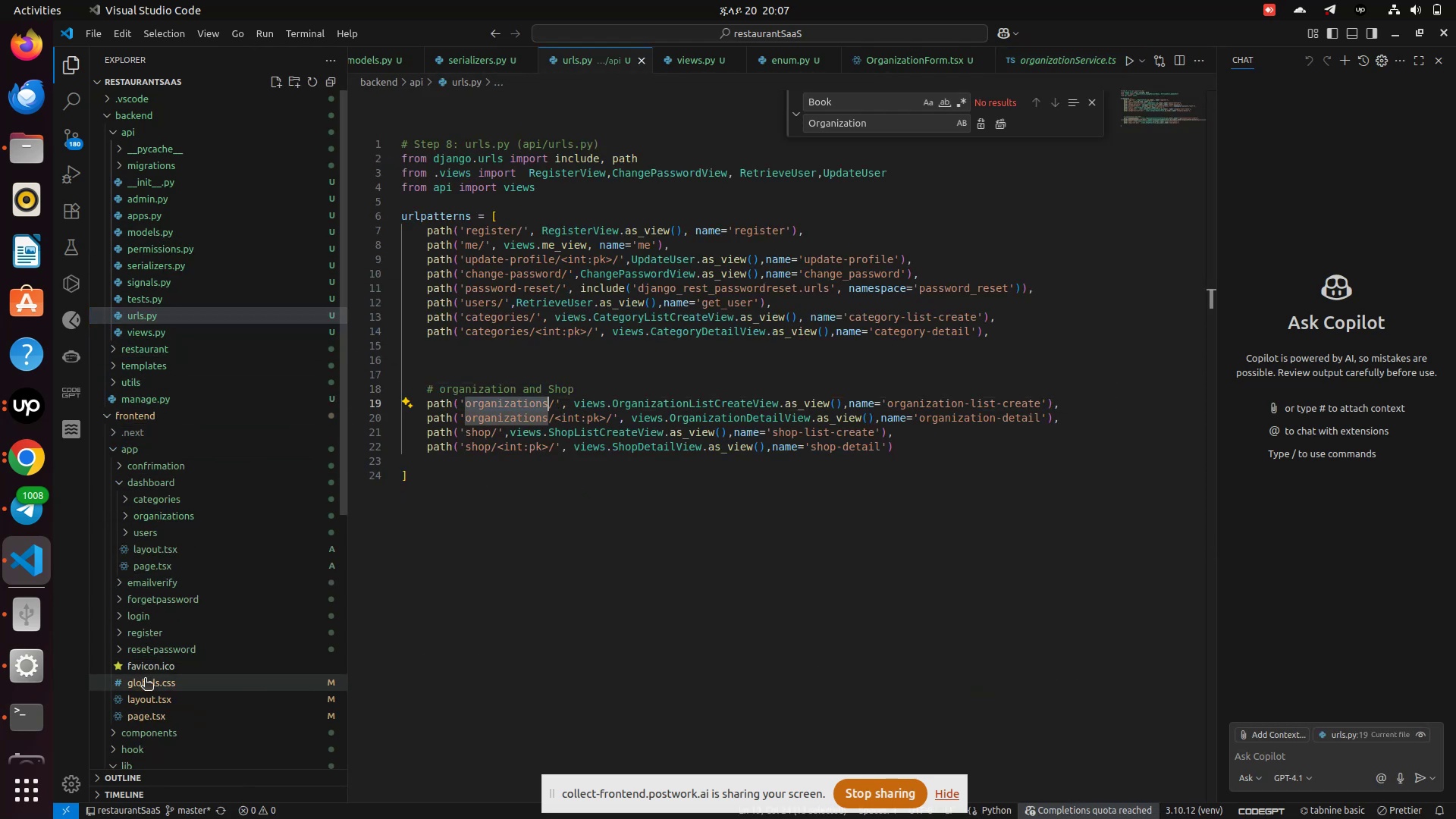 
left_click([155, 492])
 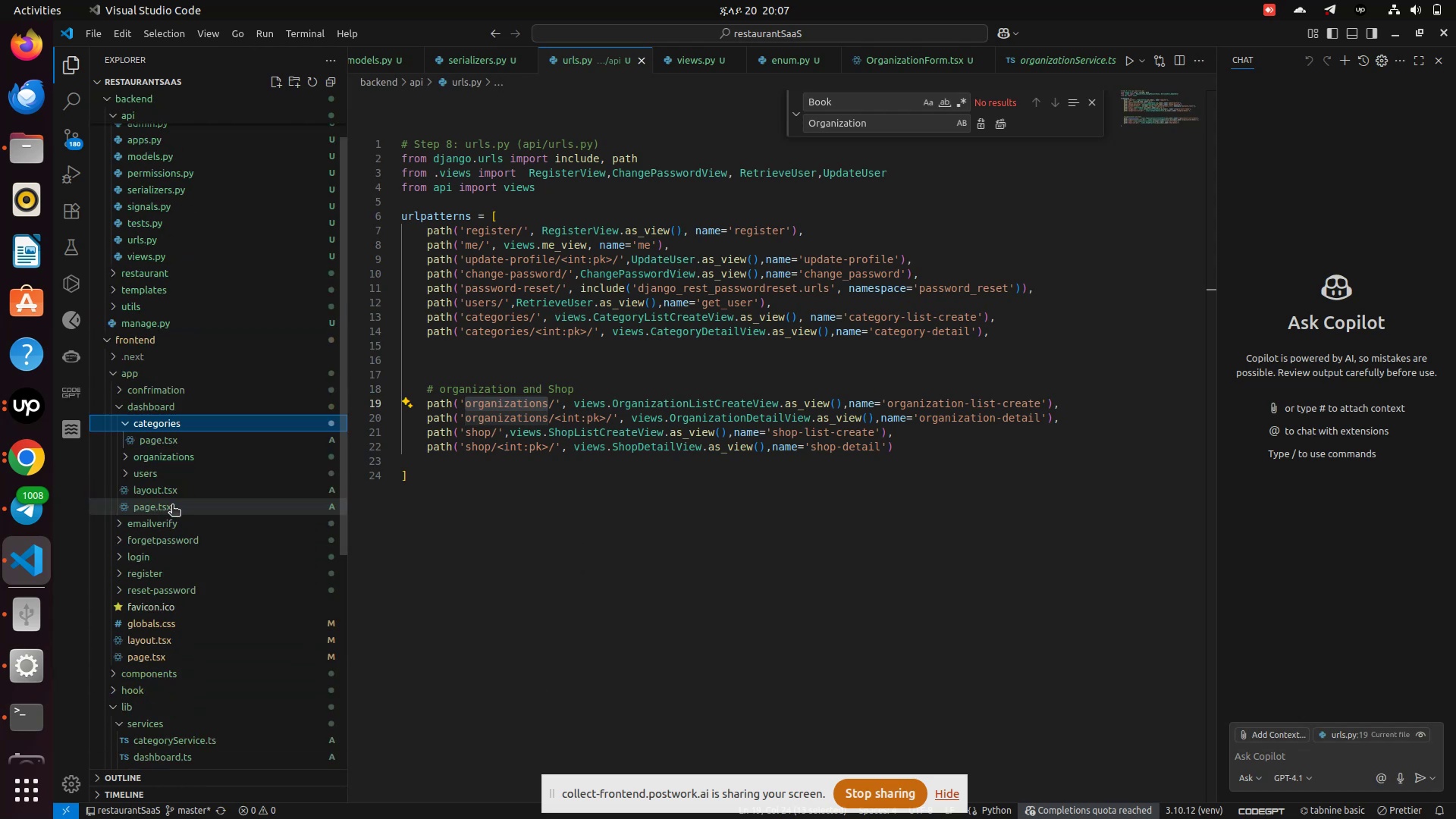 
scroll: coordinate [172, 506], scroll_direction: down, amount: 2.0
 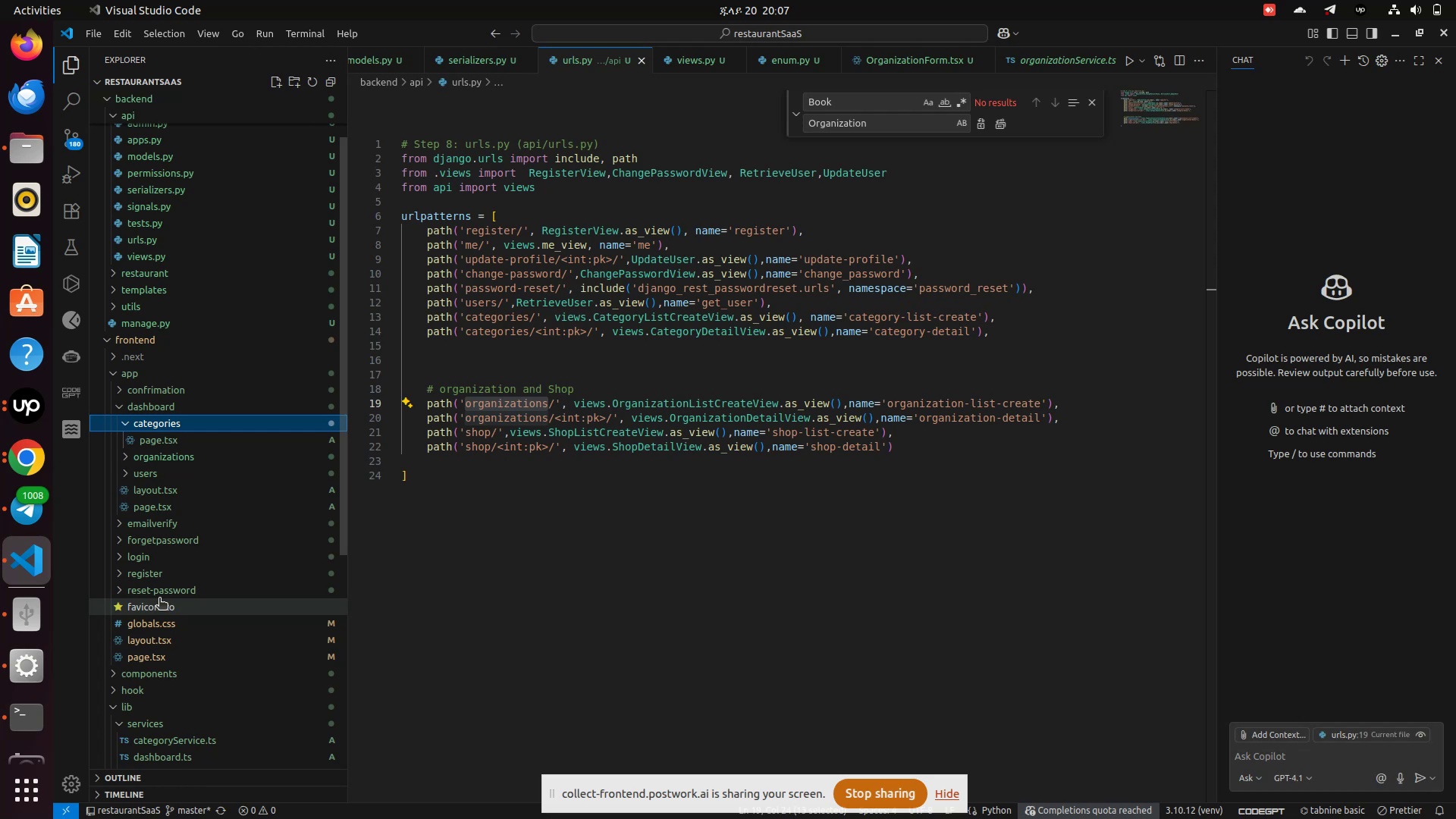 
wait(5.4)
 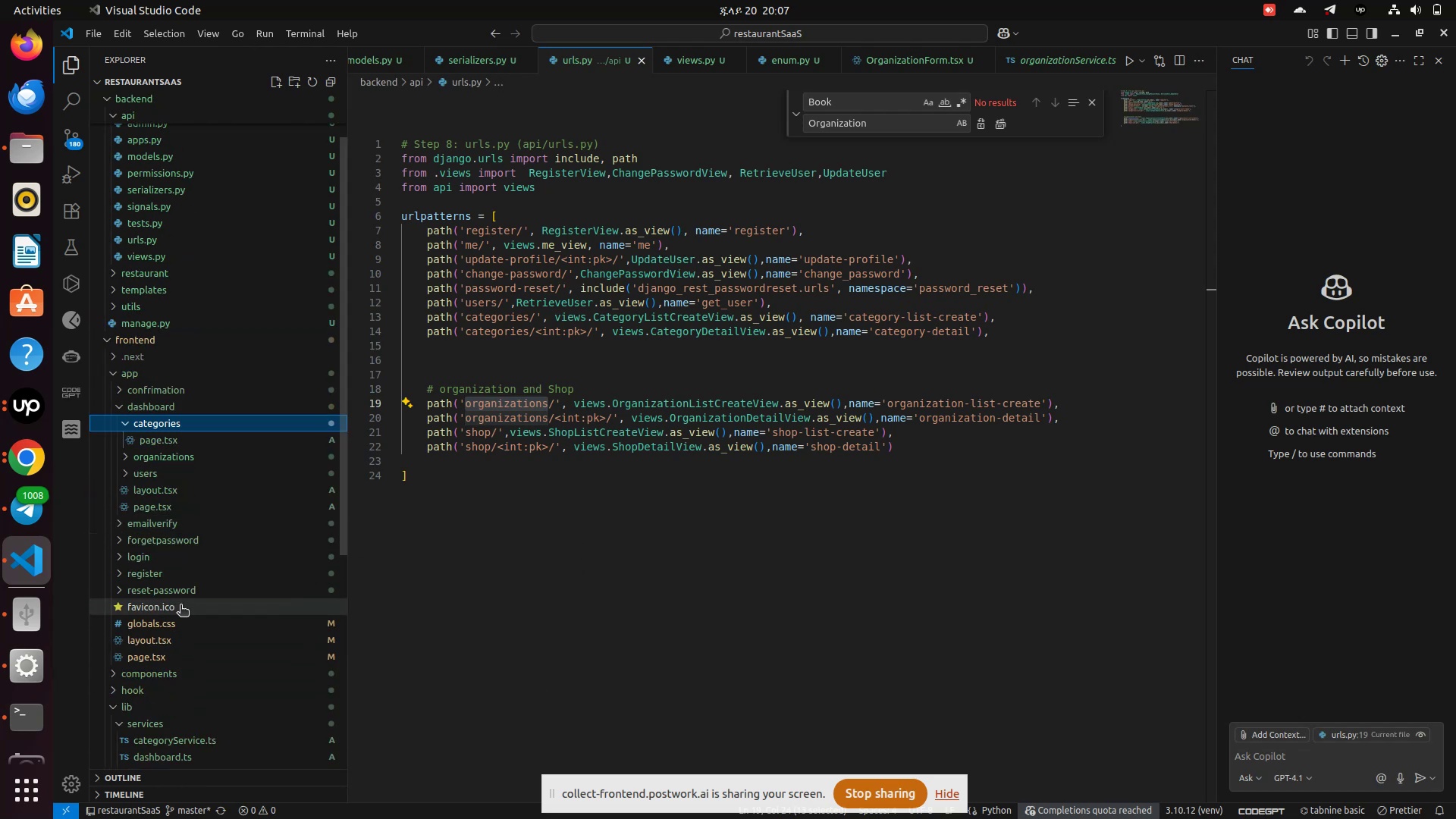 
scroll: coordinate [159, 554], scroll_direction: down, amount: 4.0
 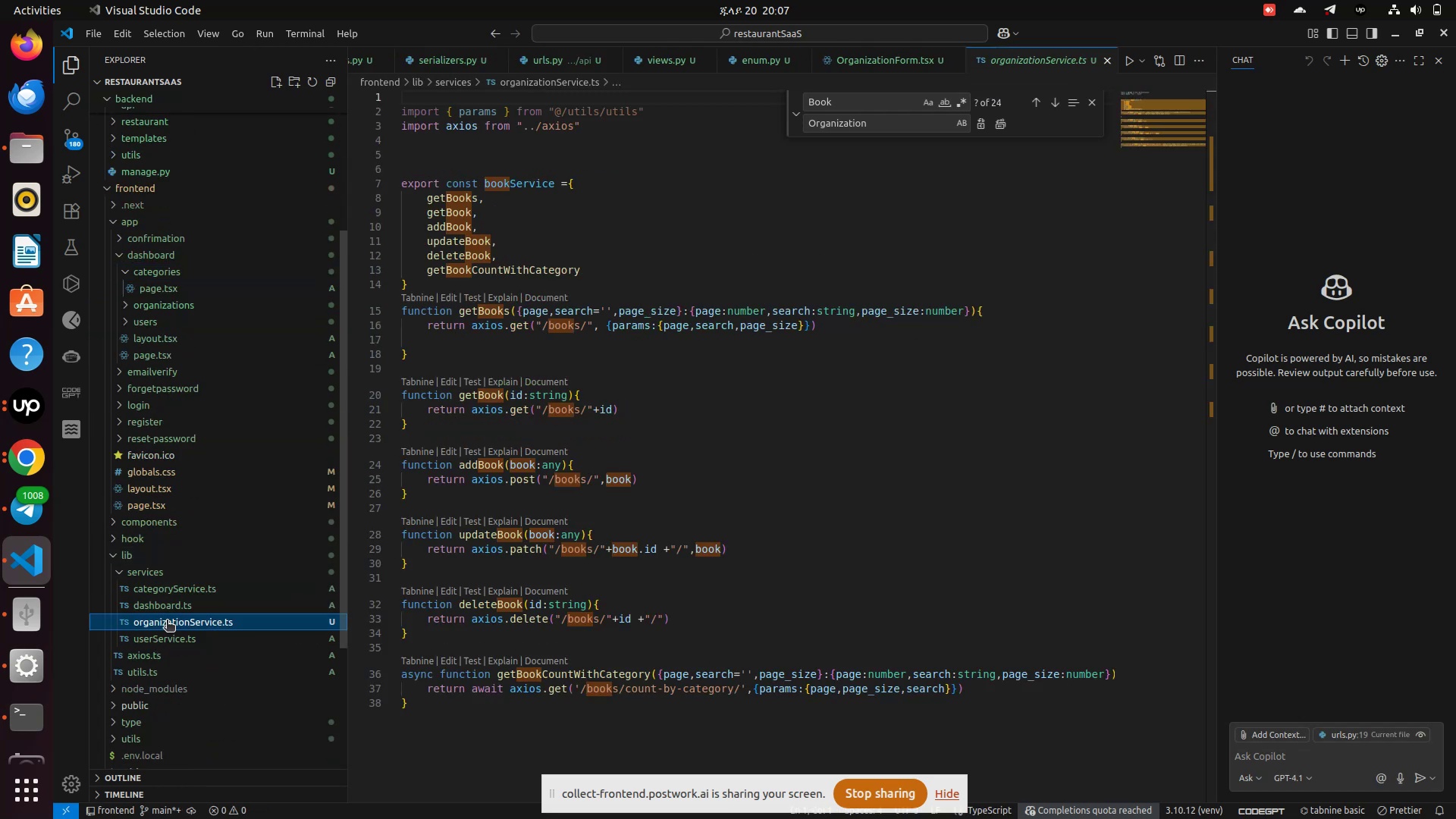 
left_click([167, 621])
 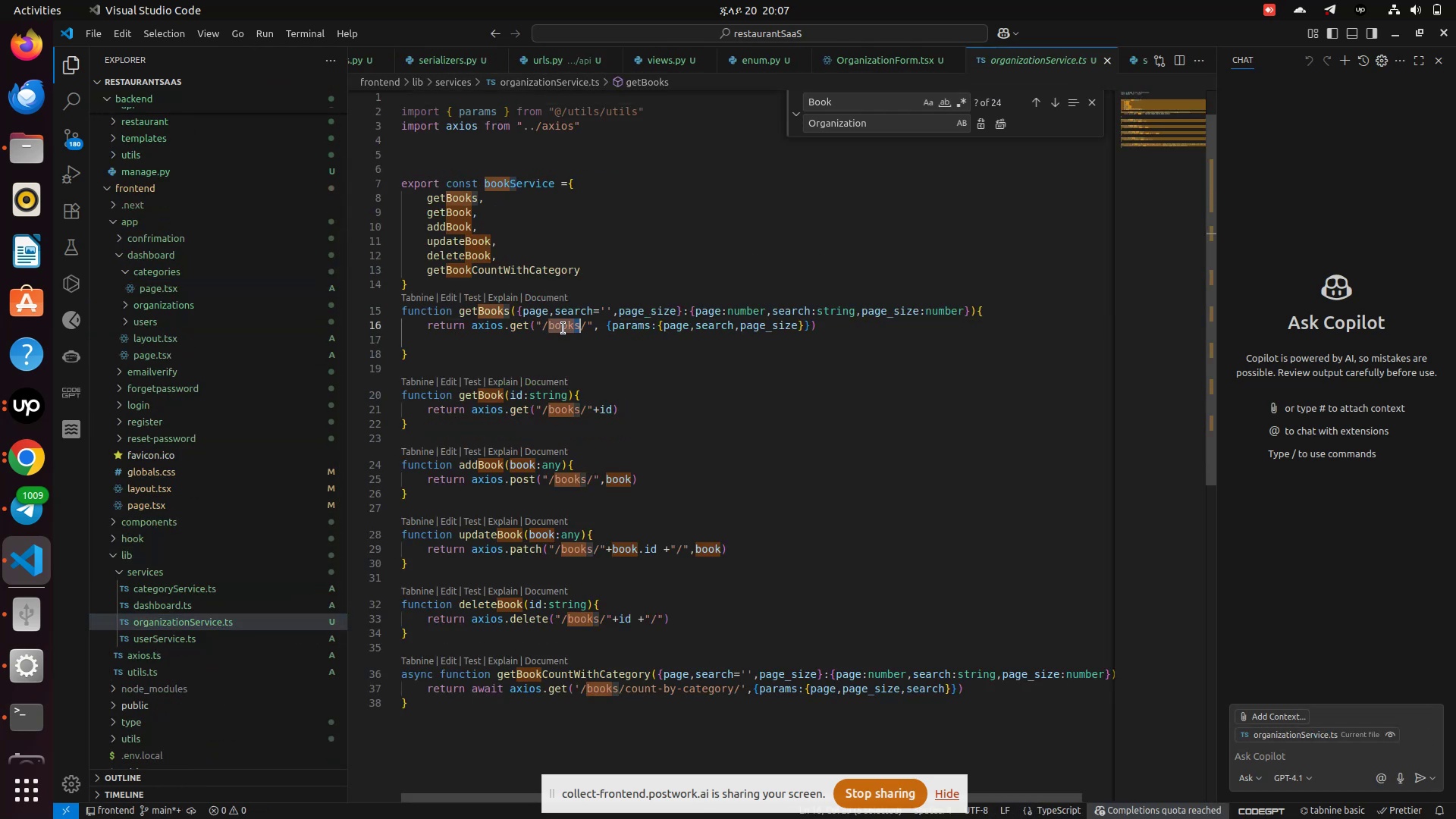 
double_click([563, 328])
 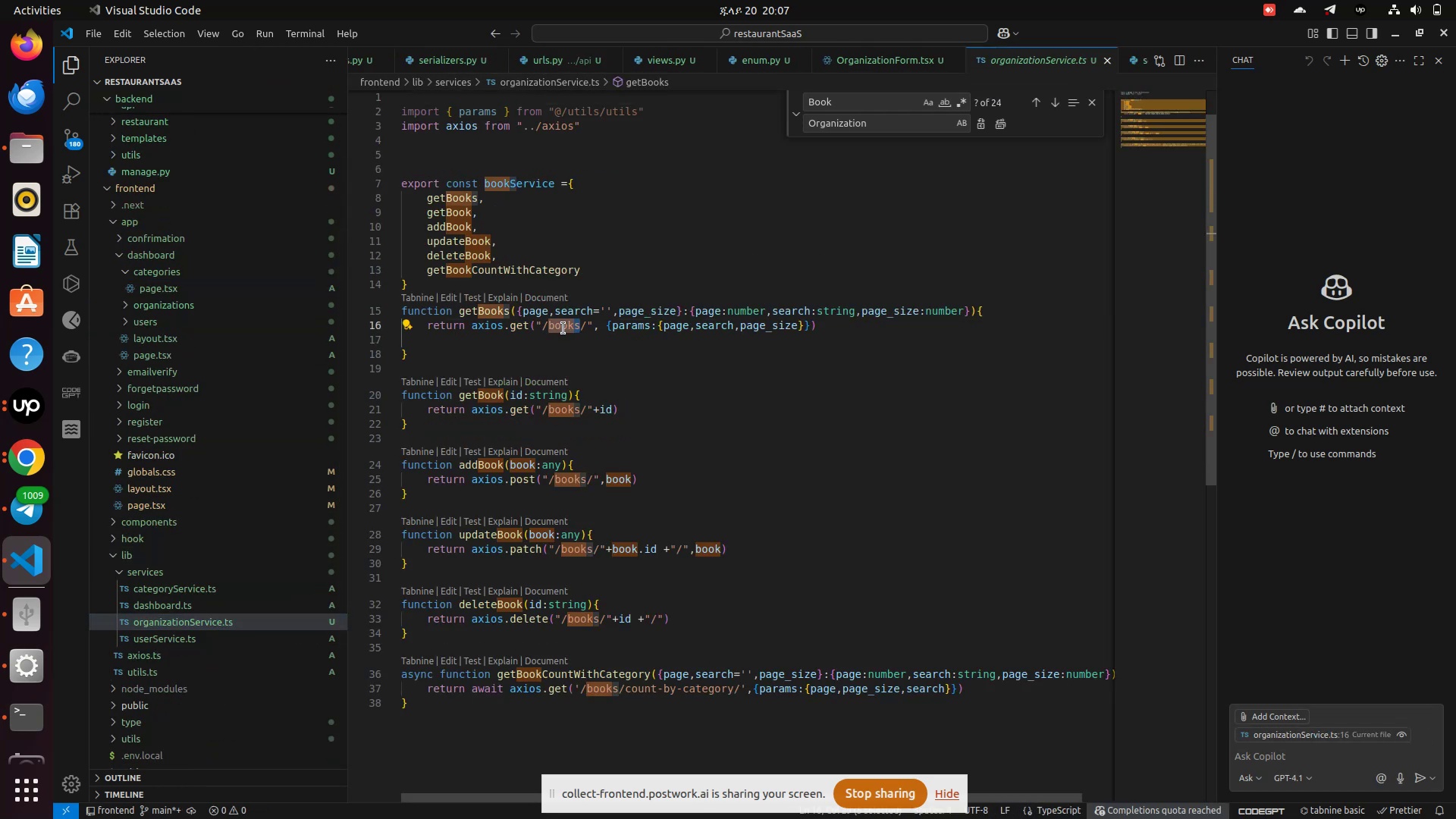 
key(Control+V)
 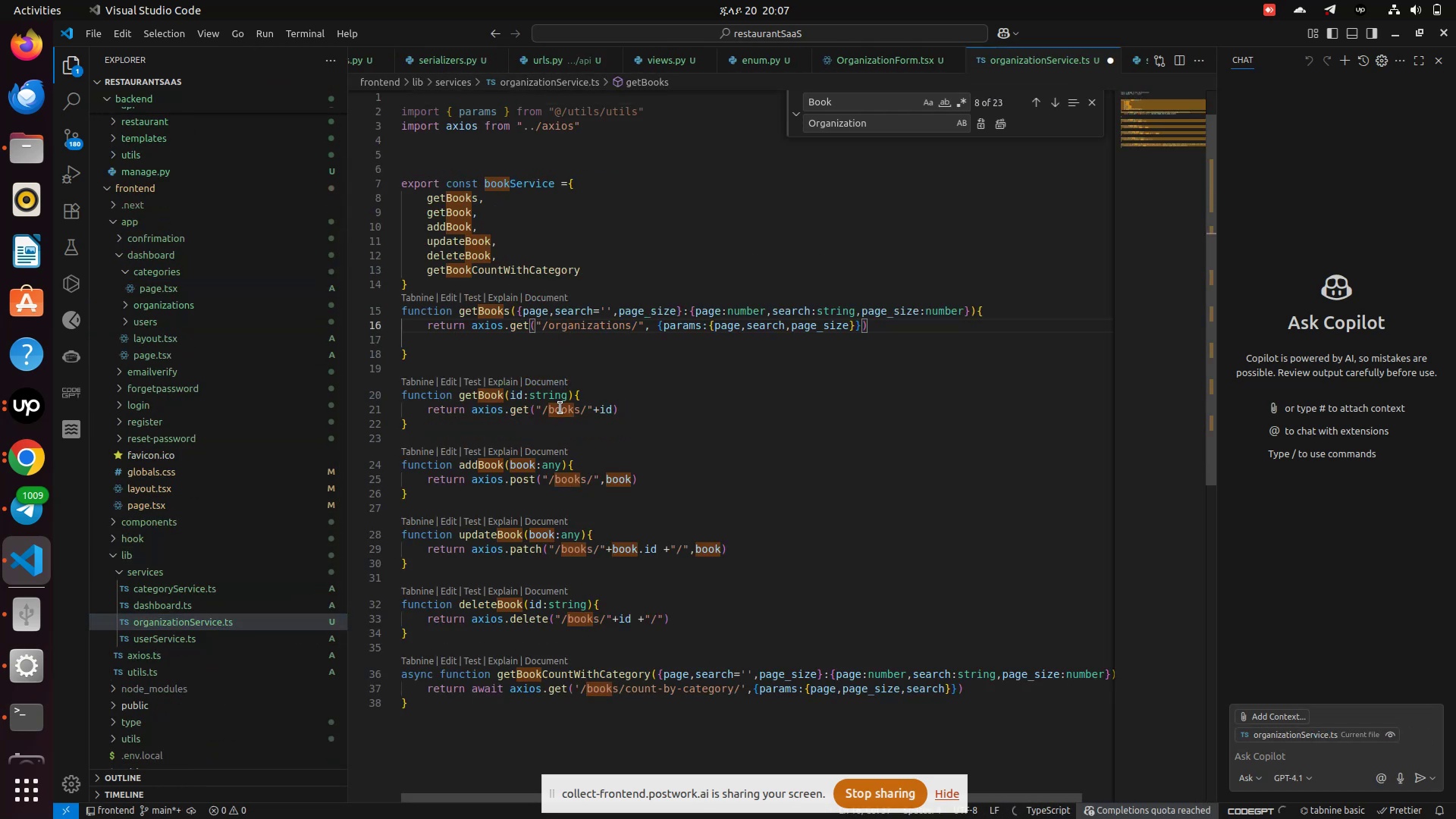 
left_click([560, 408])
 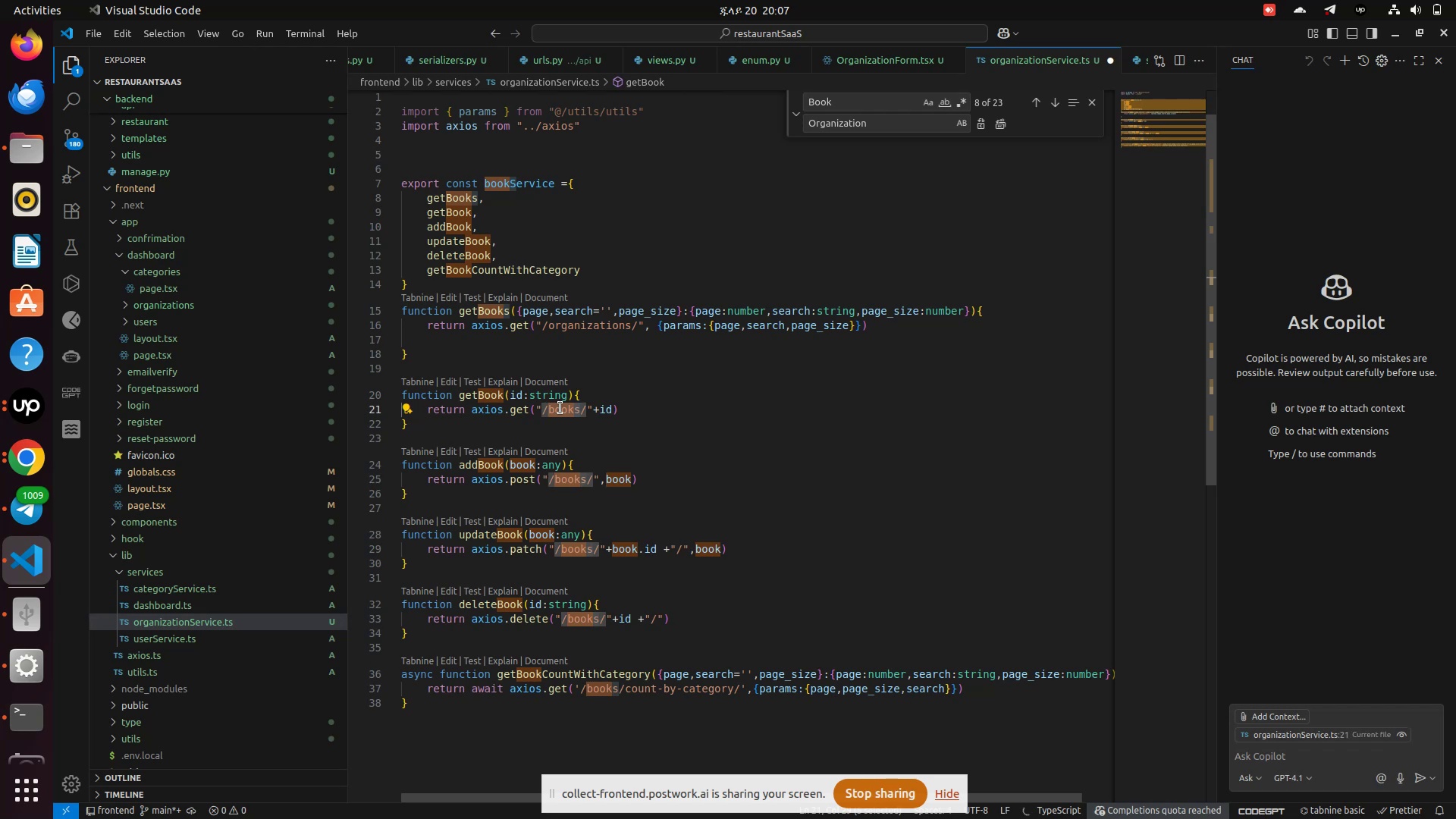 
left_click([560, 408])
 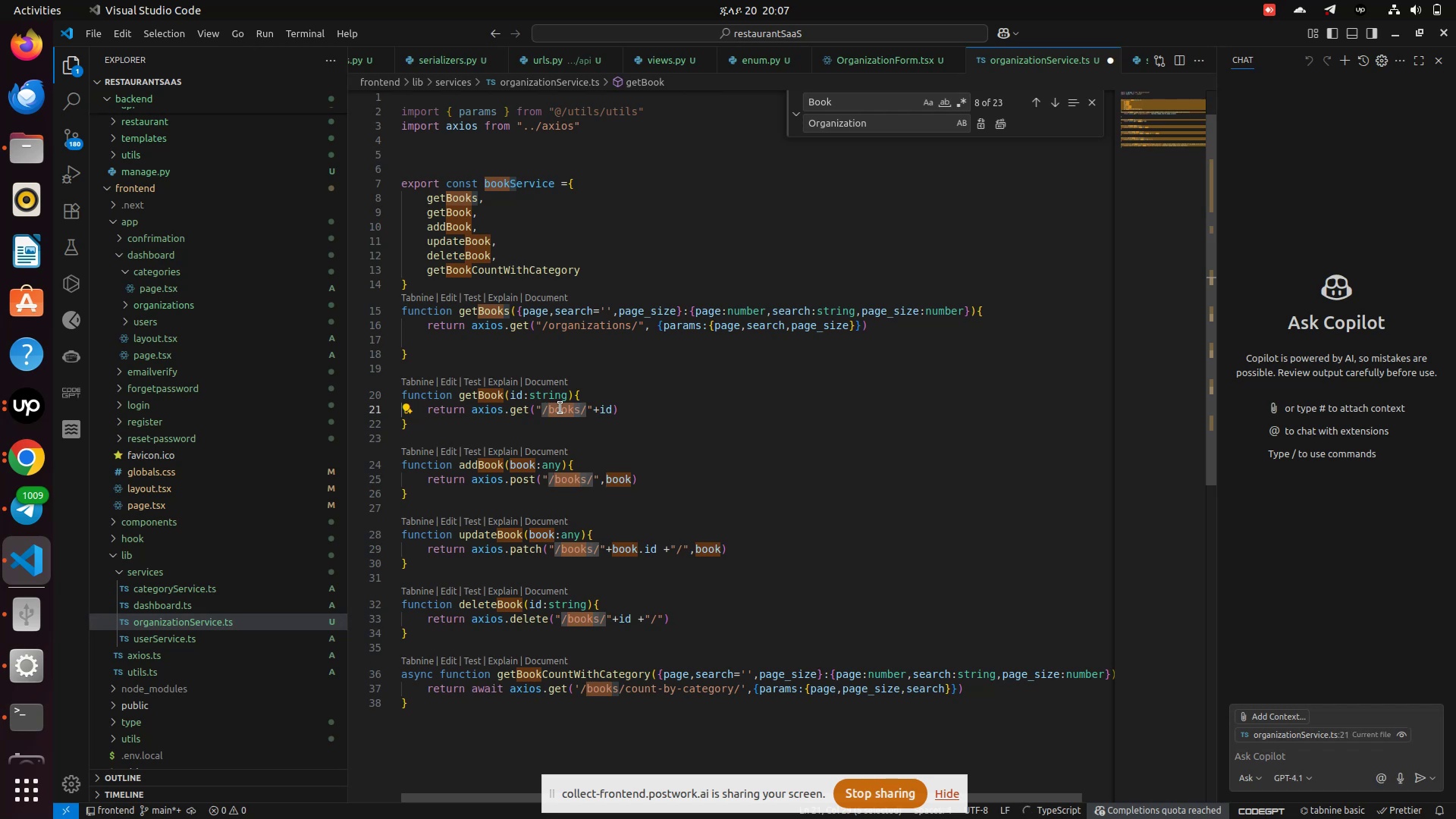 
key(Control+V)
 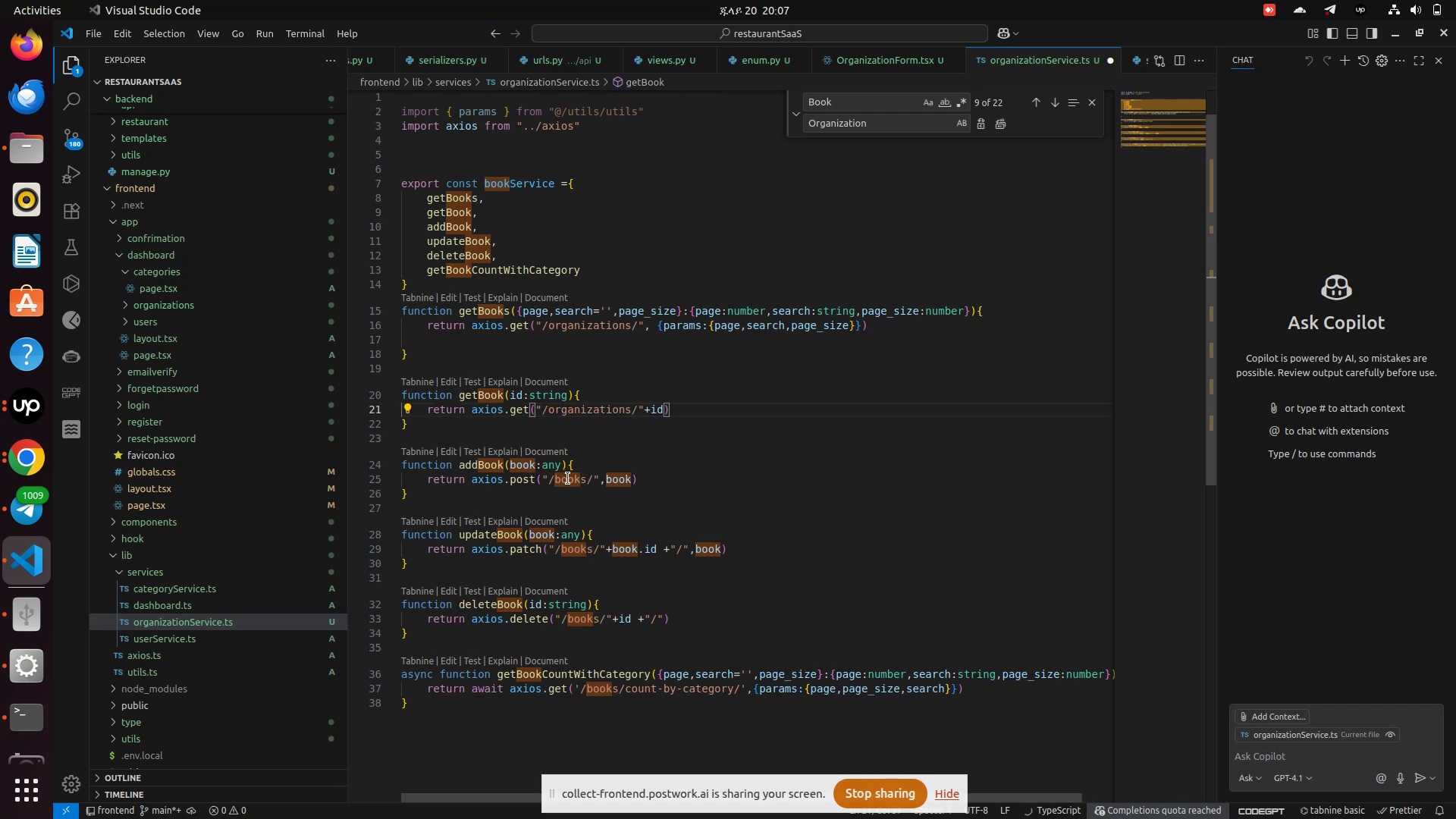 
left_click([569, 479])
 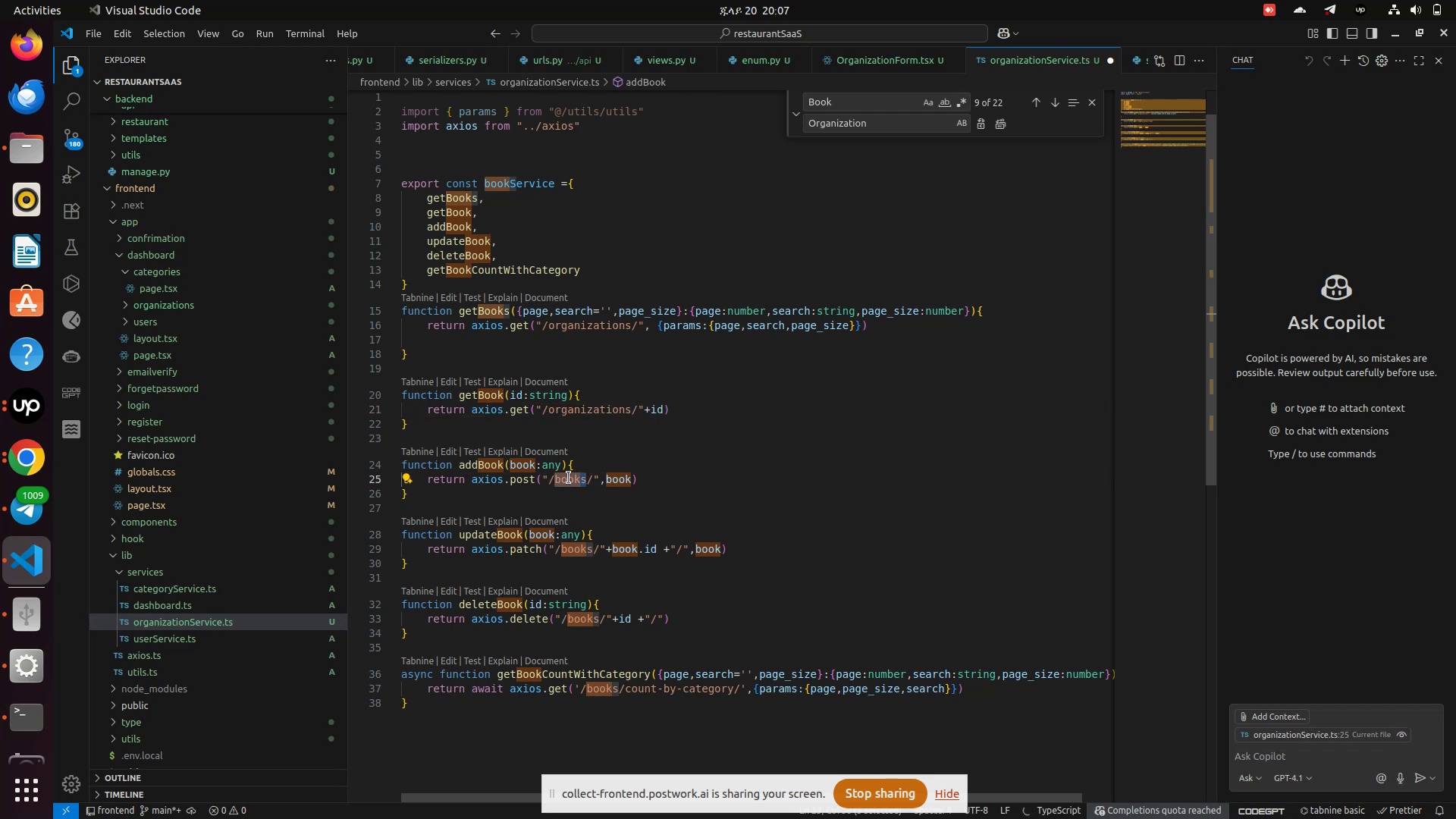 
left_click([569, 479])
 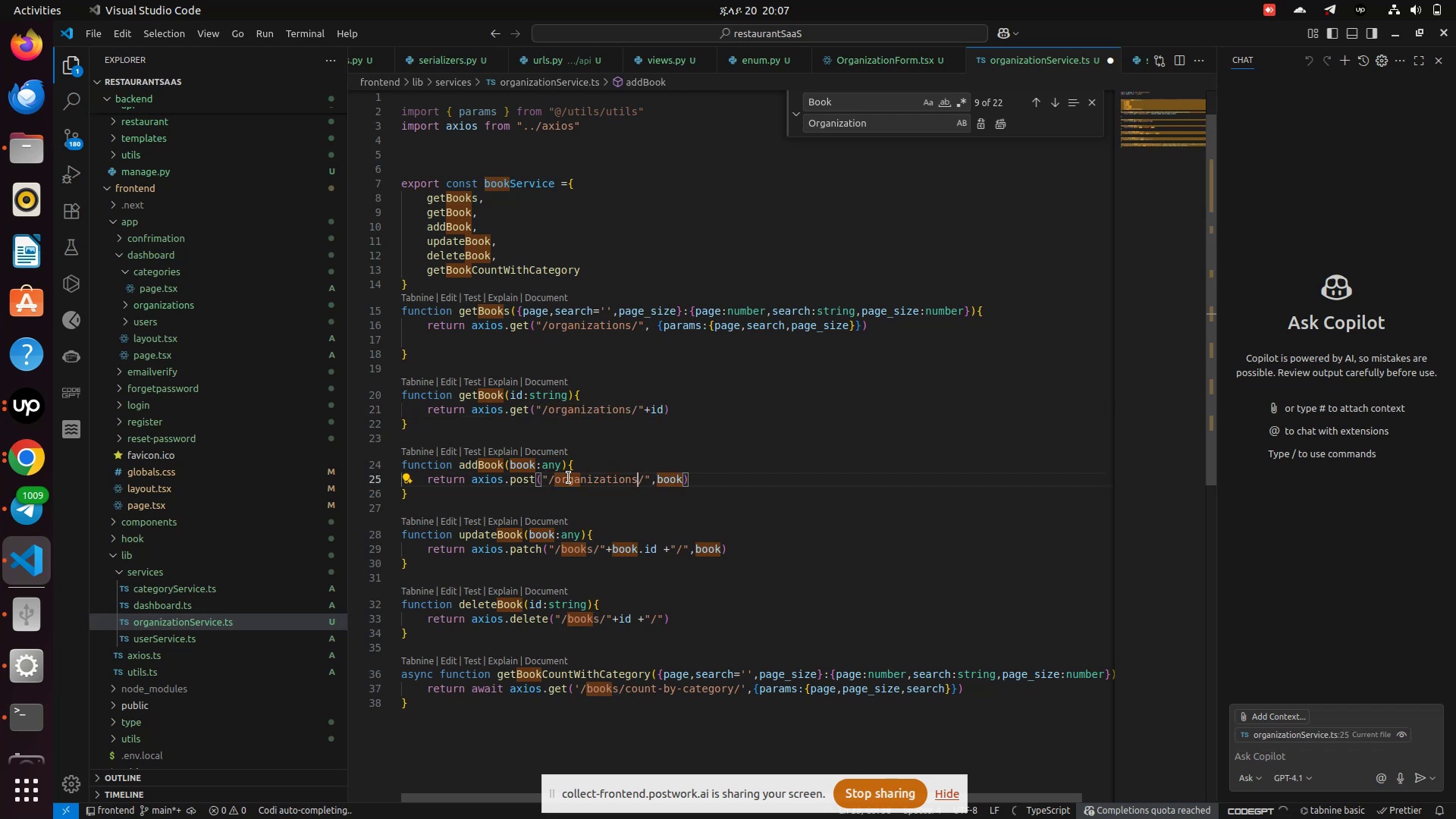 
key(Control+V)
 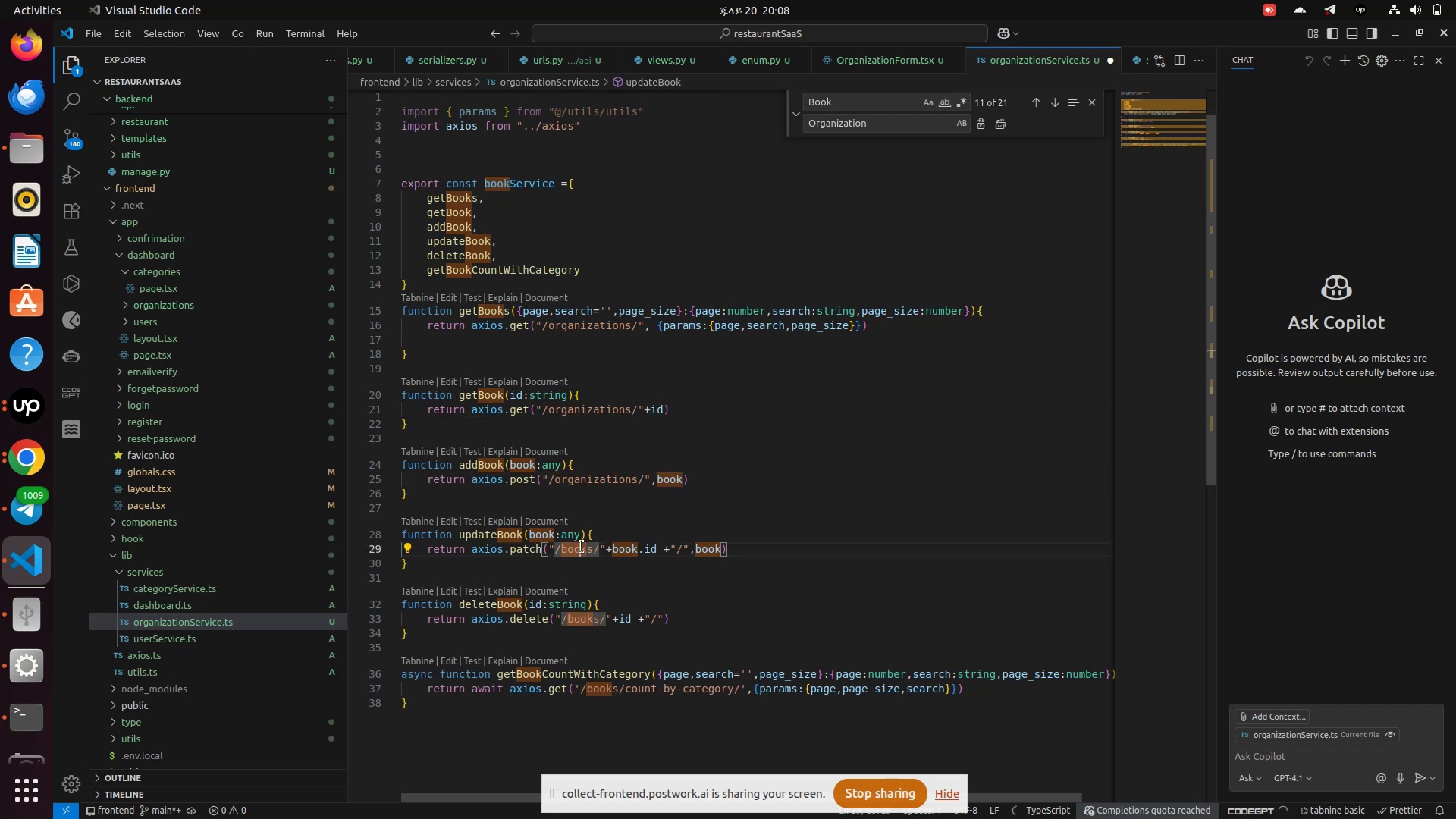 
left_click([582, 547])
 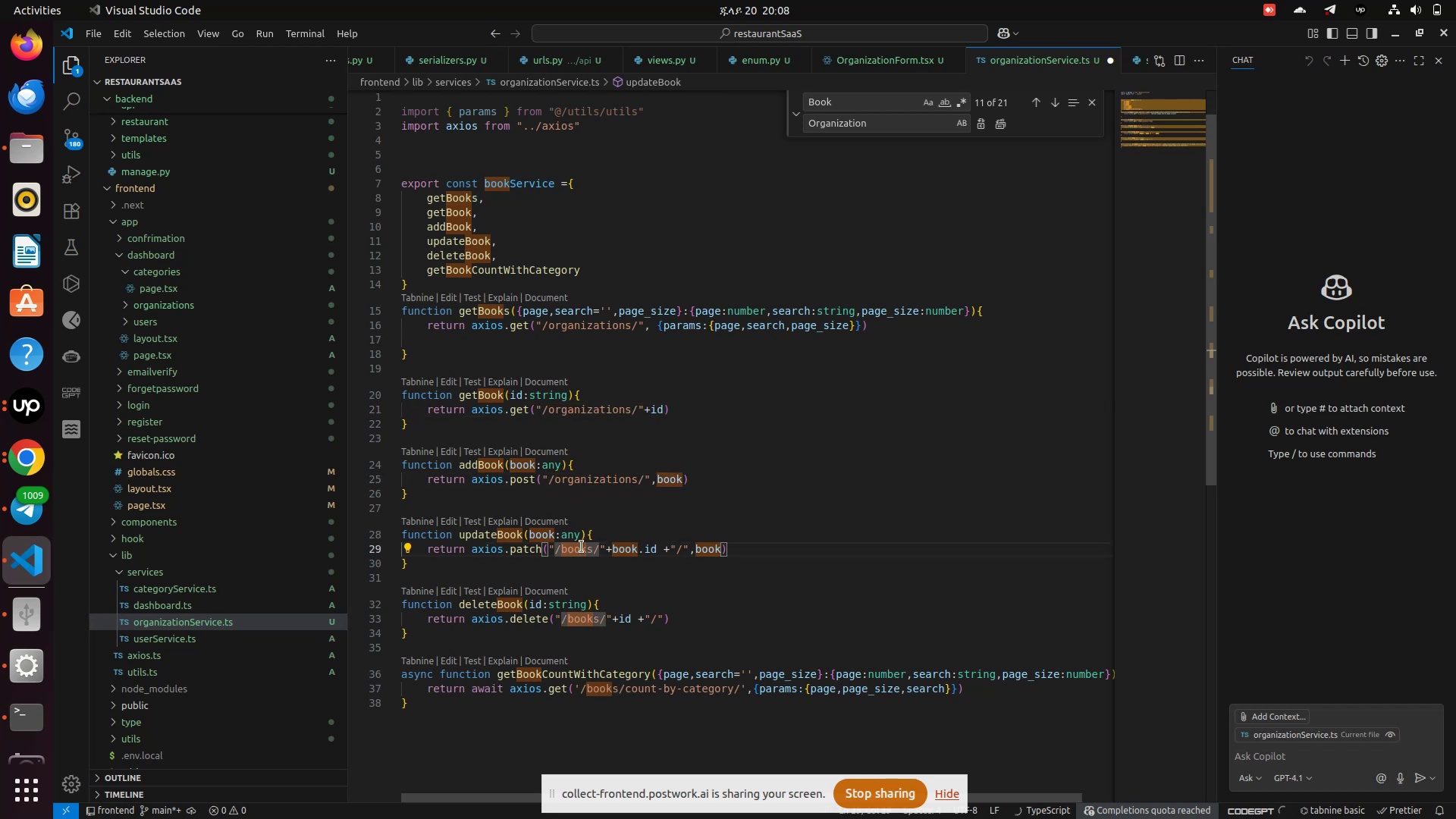 
left_click([582, 547])
 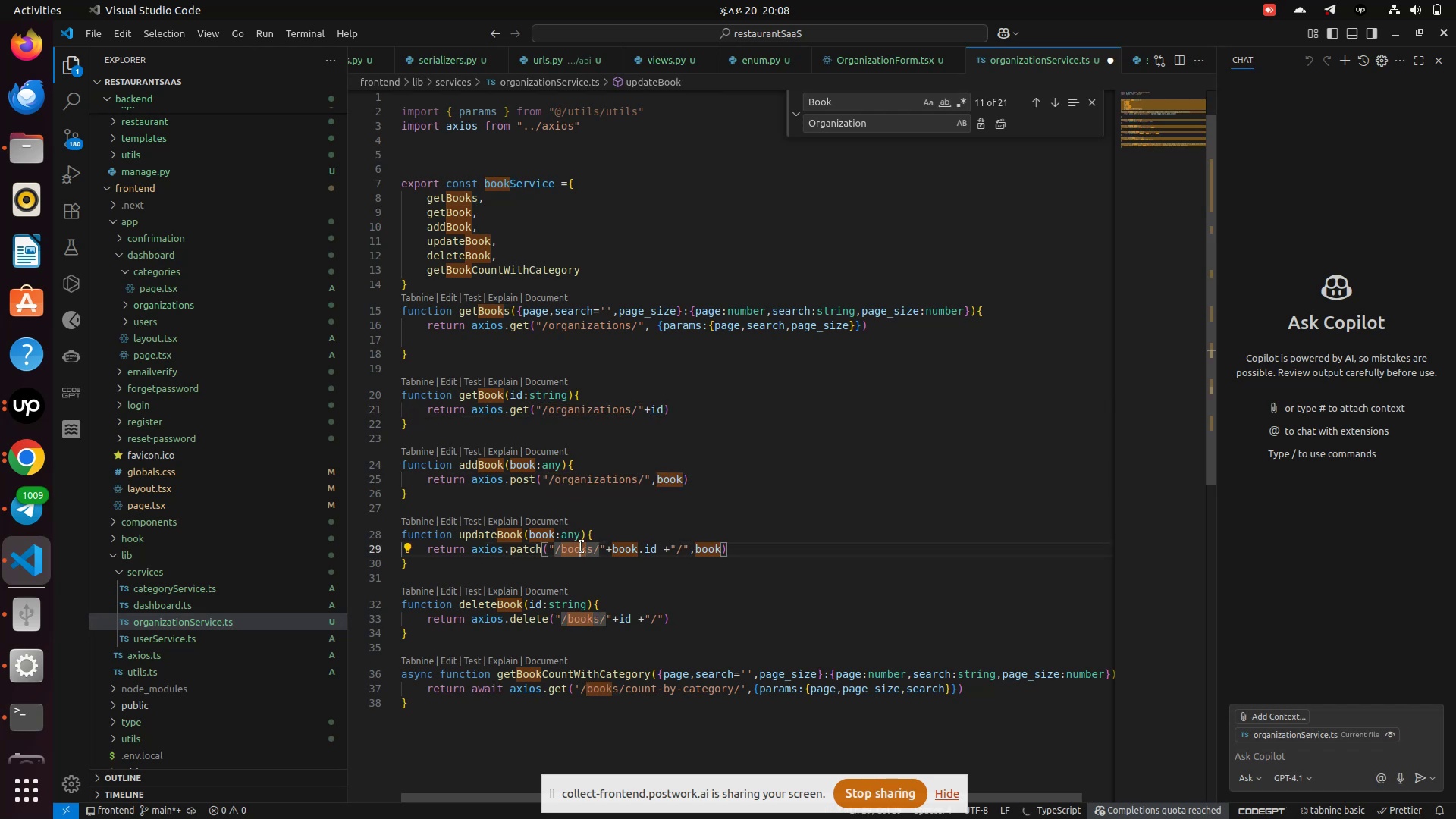 
key(Control+V)
 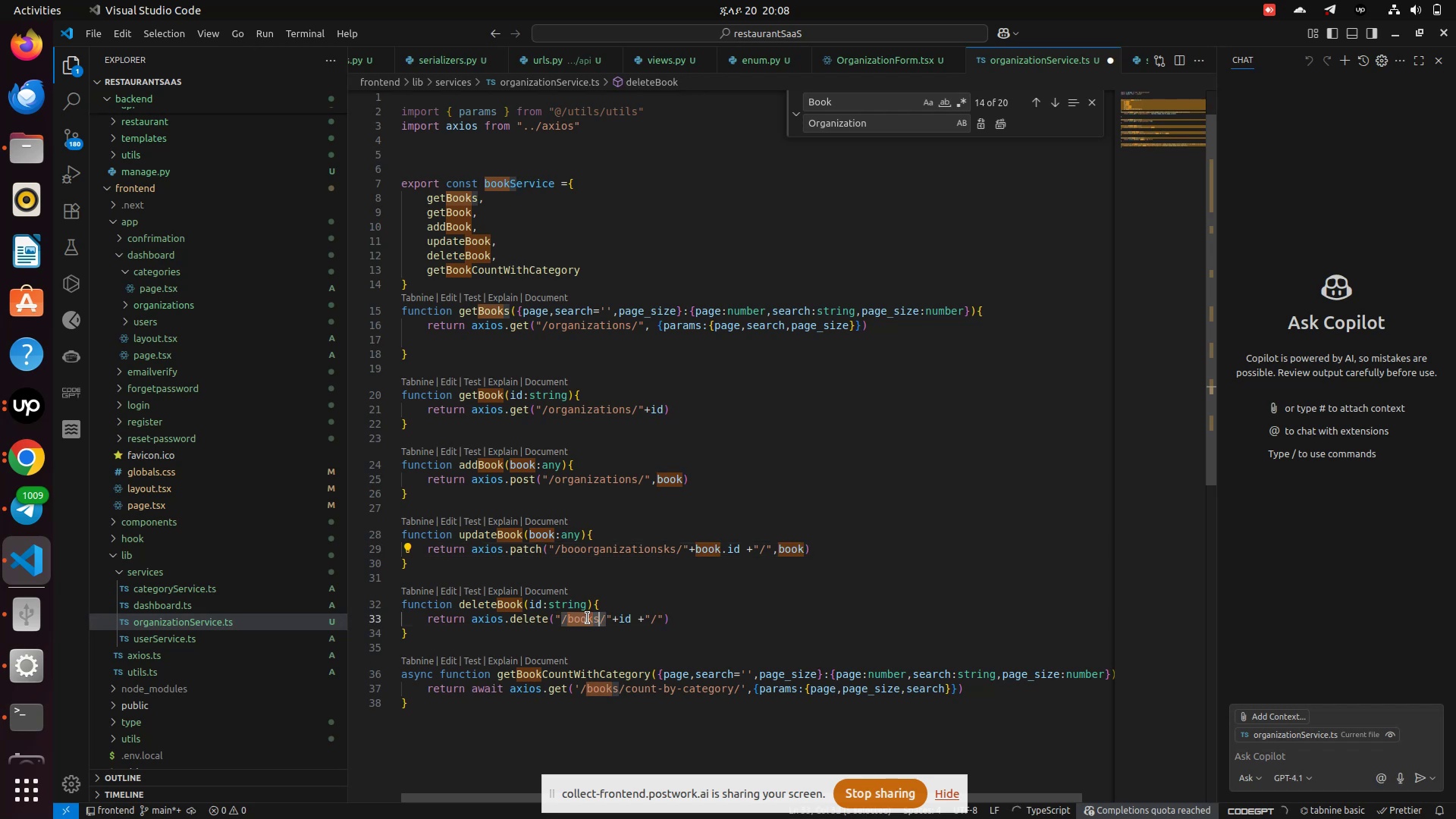 
double_click([588, 618])
 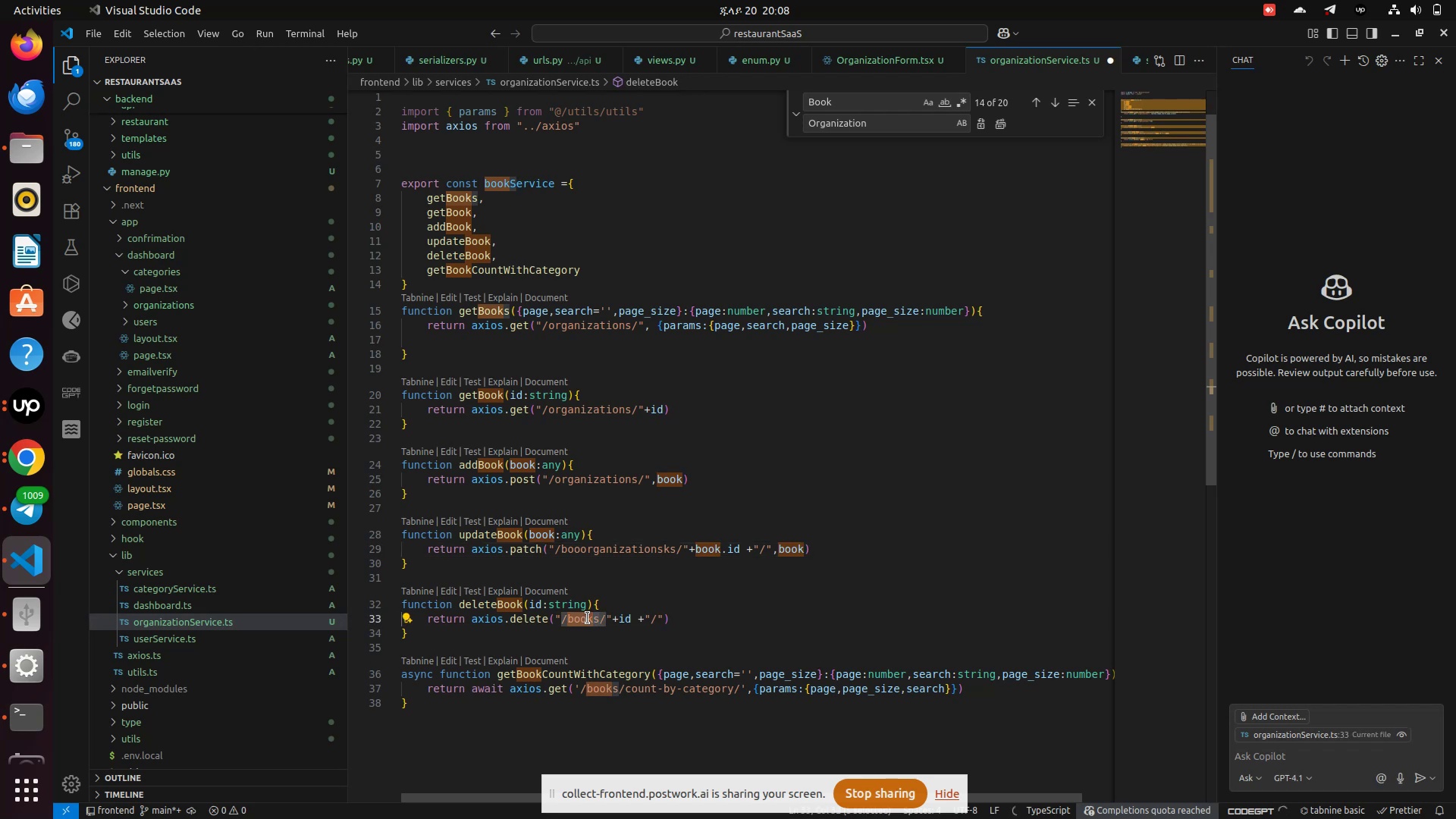 
key(Control+V)
 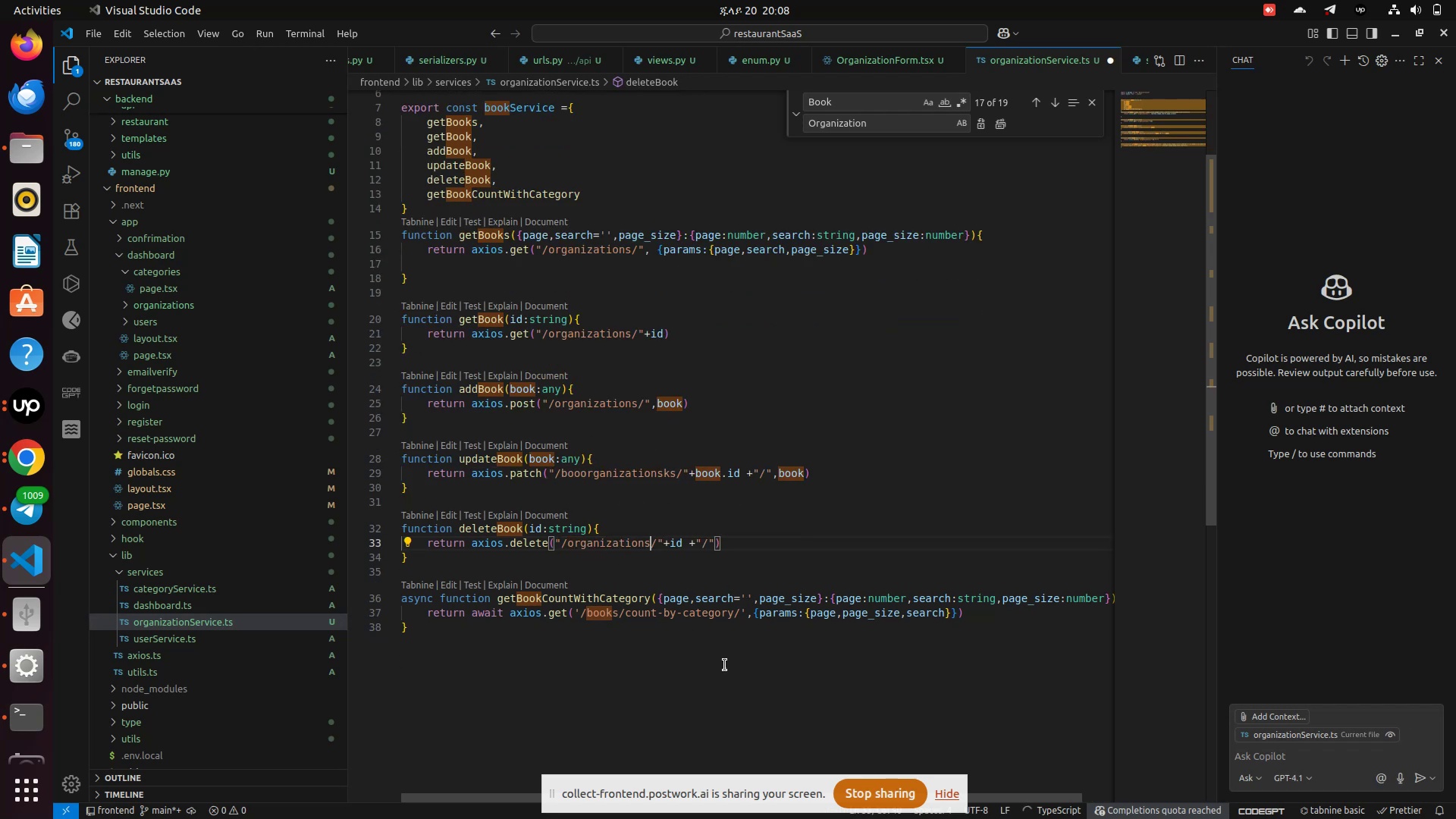 
scroll: coordinate [751, 673], scroll_direction: down, amount: 2.0
 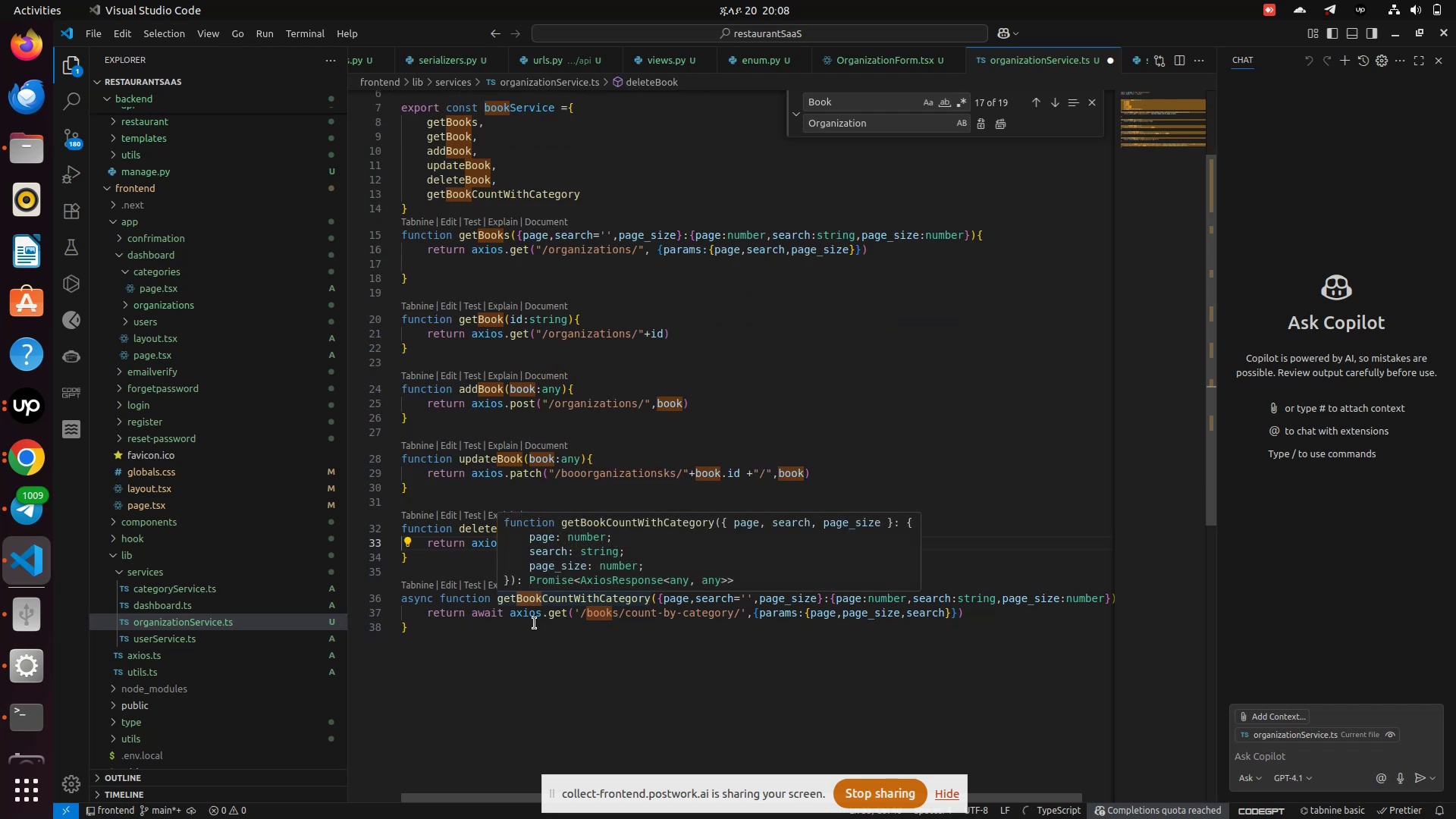 
left_click_drag(start_coordinate=[445, 643], to_coordinate=[397, 590])
 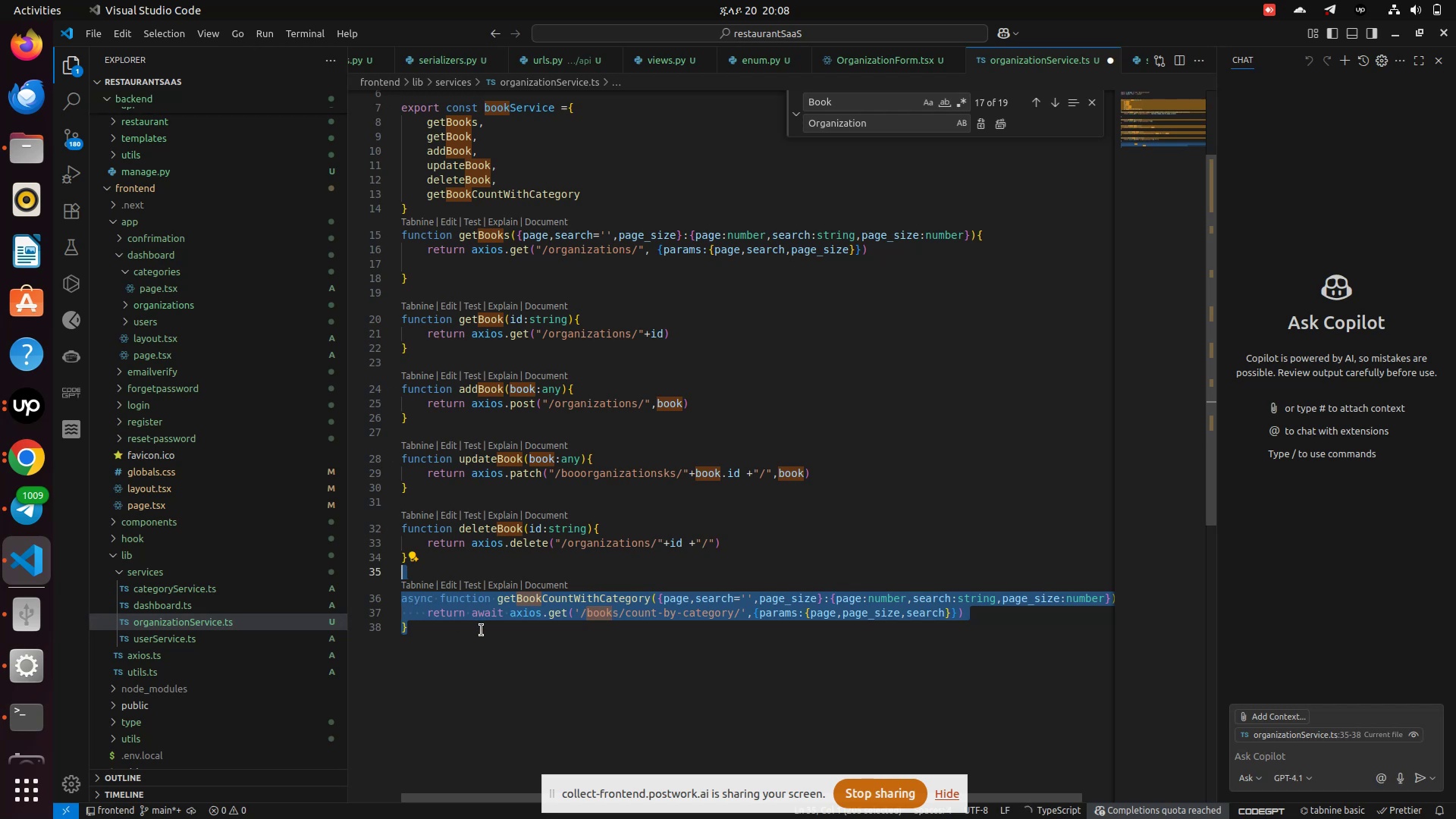 
wait(5.81)
 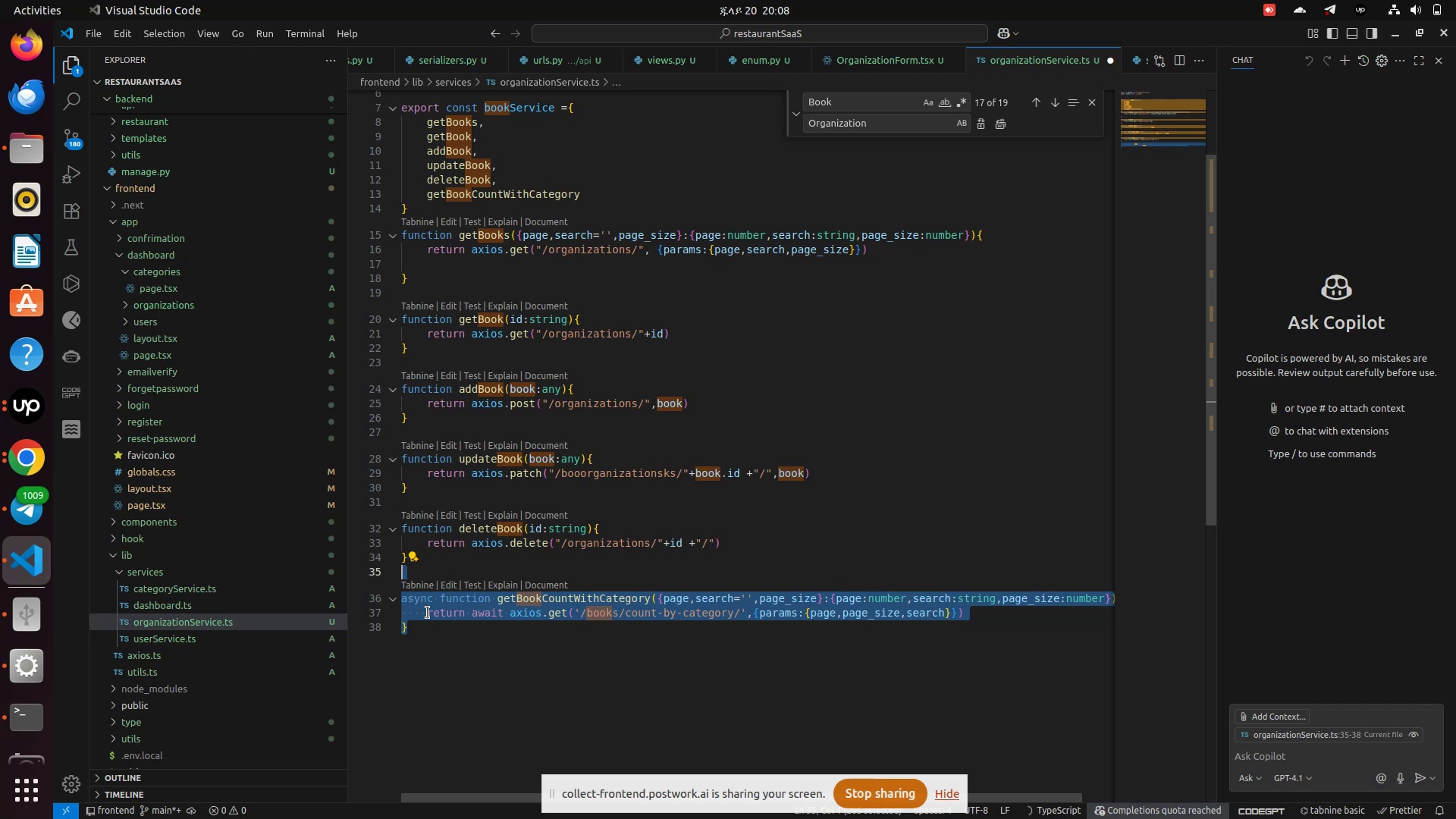 
left_click([651, 431])
 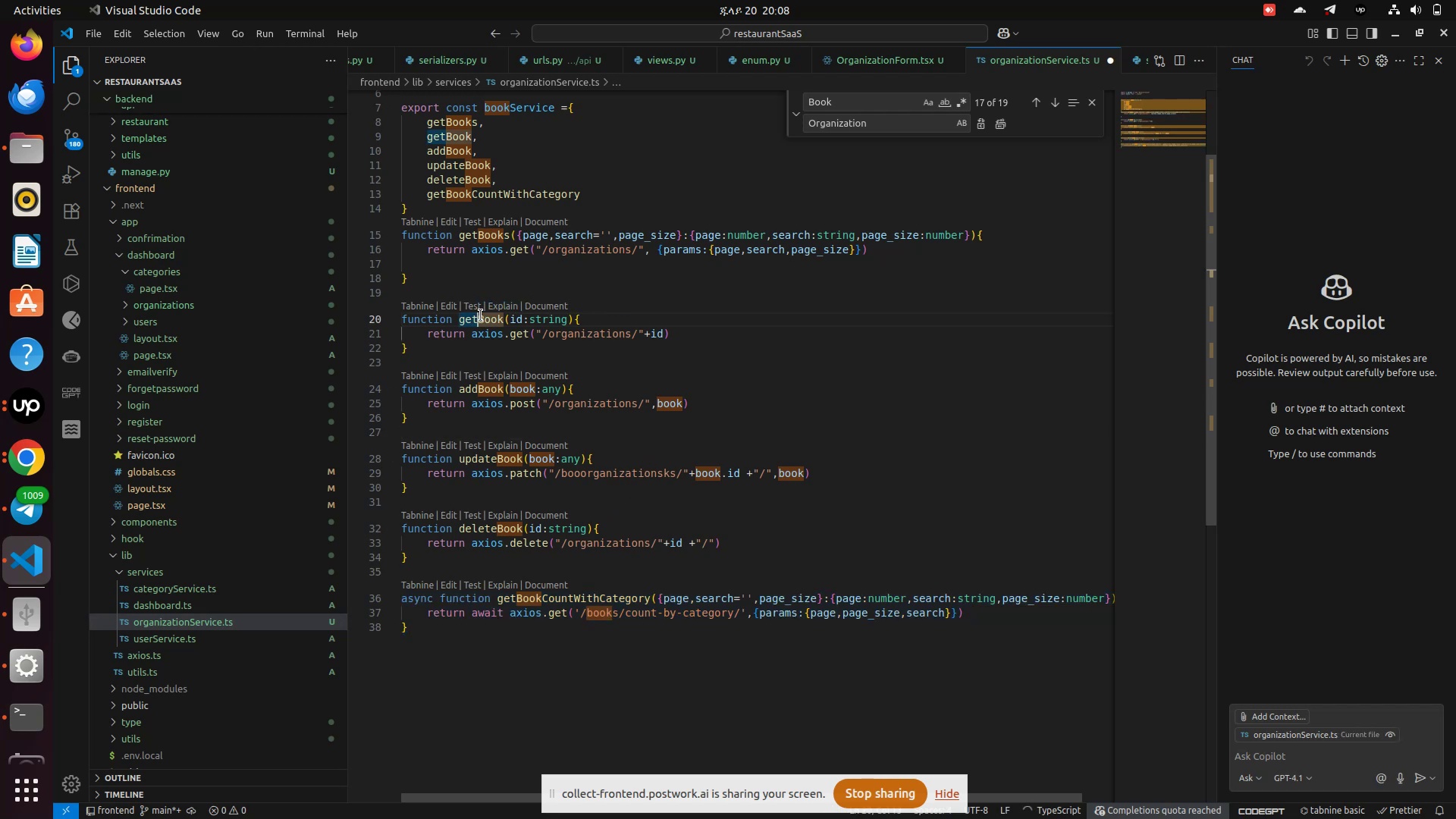 
left_click_drag(start_coordinate=[478, 315], to_coordinate=[504, 315])
 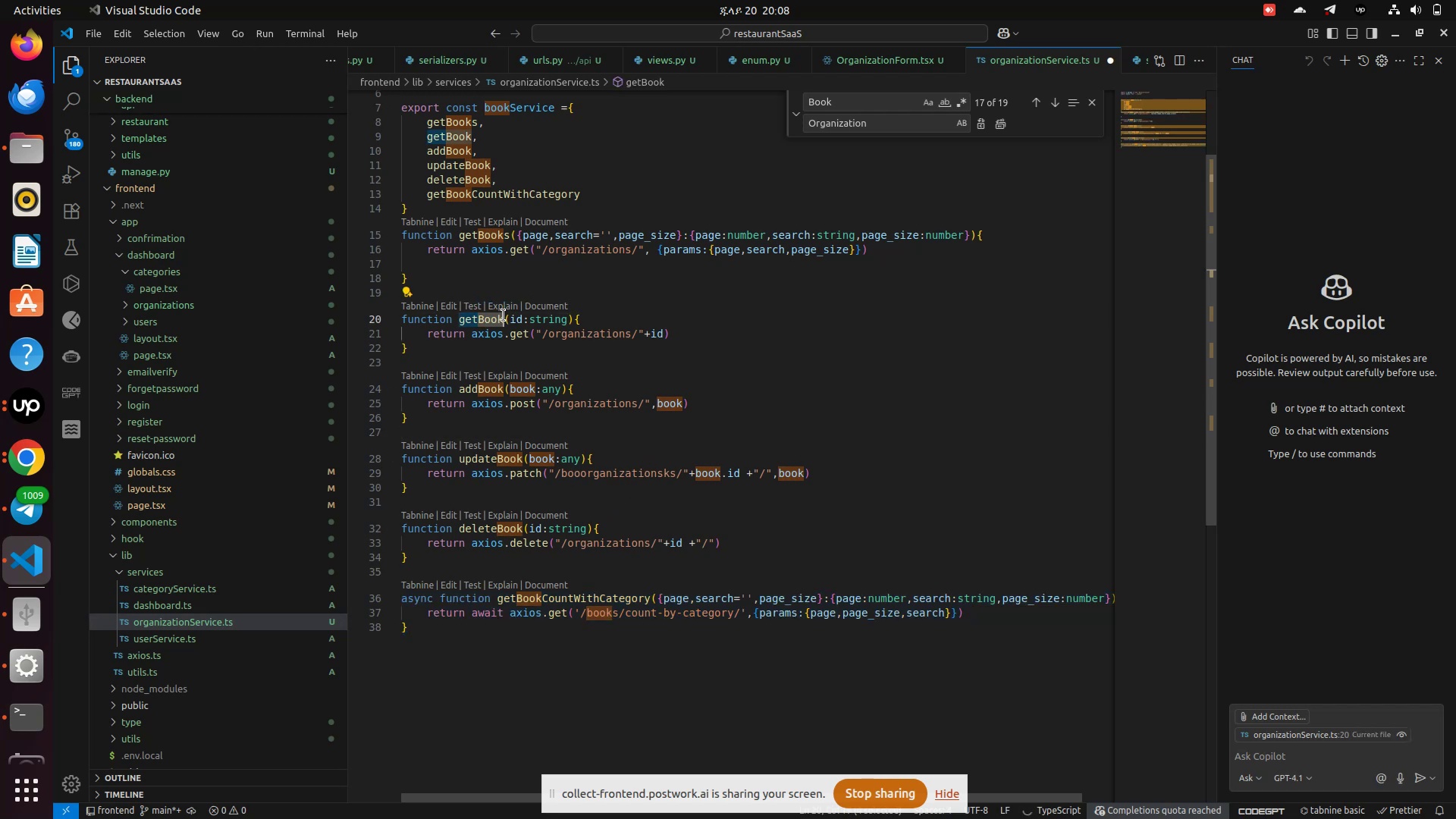 
key(Control+V)
 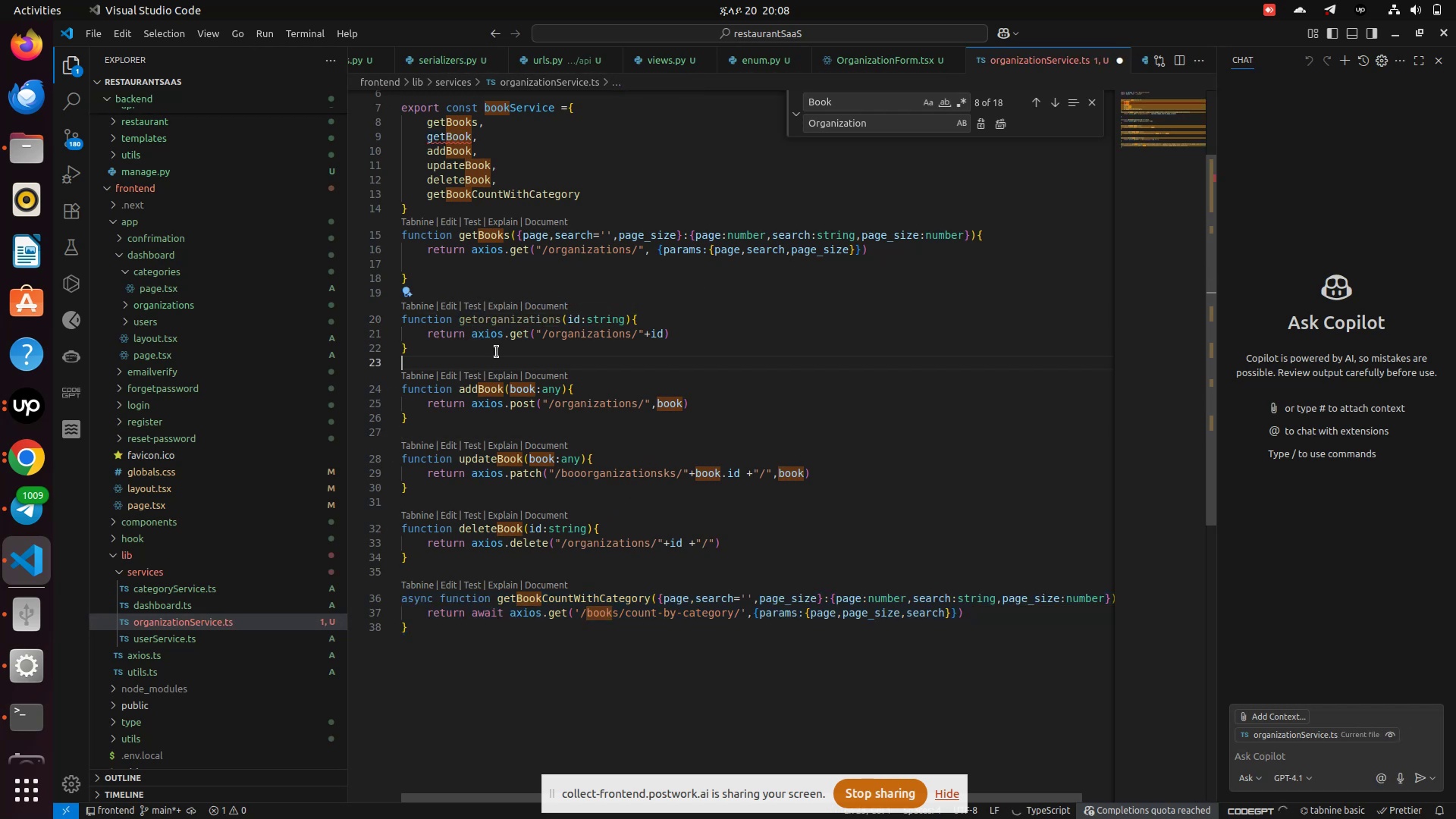 
left_click([497, 367])
 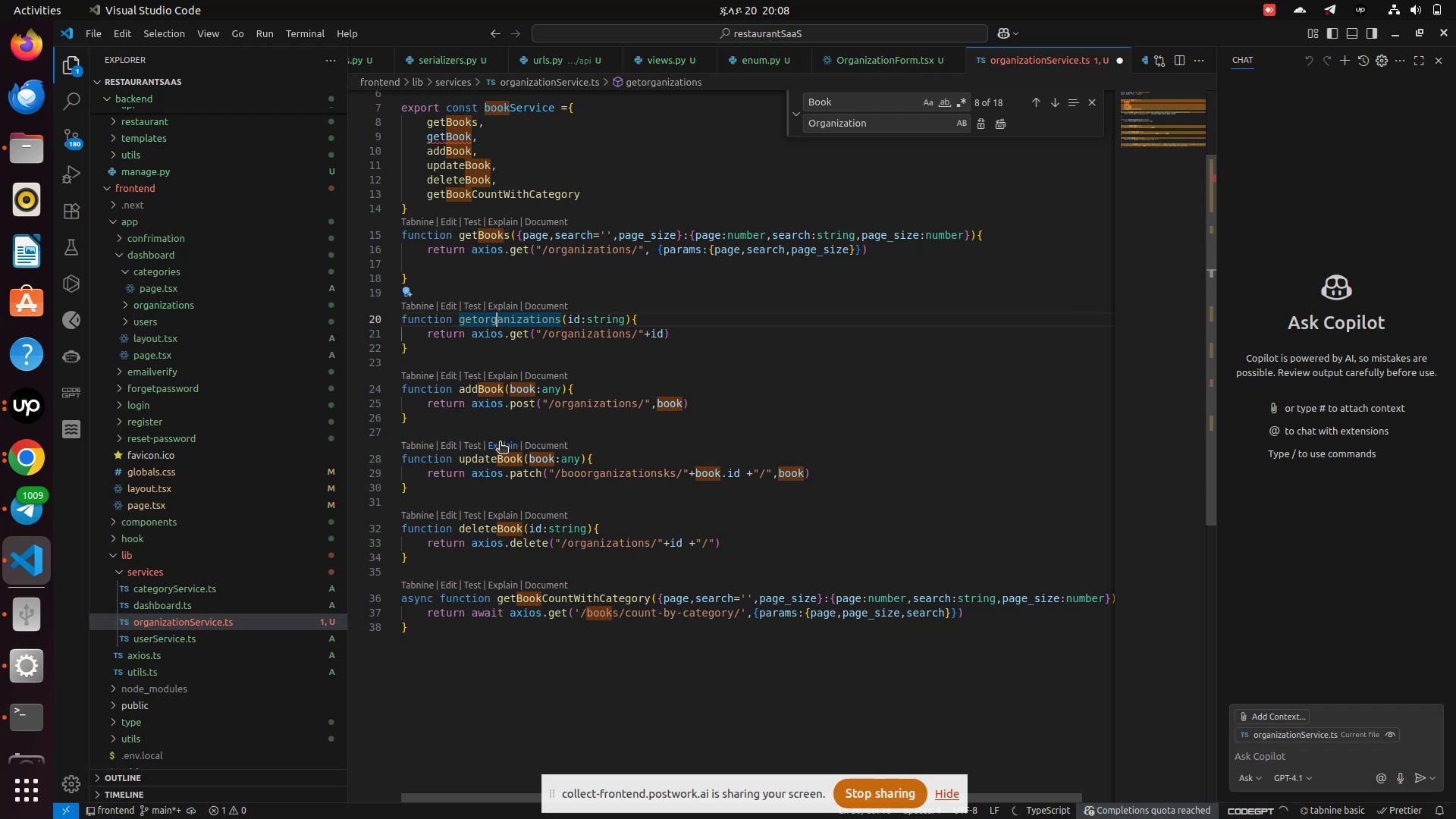 
left_click([500, 318])
 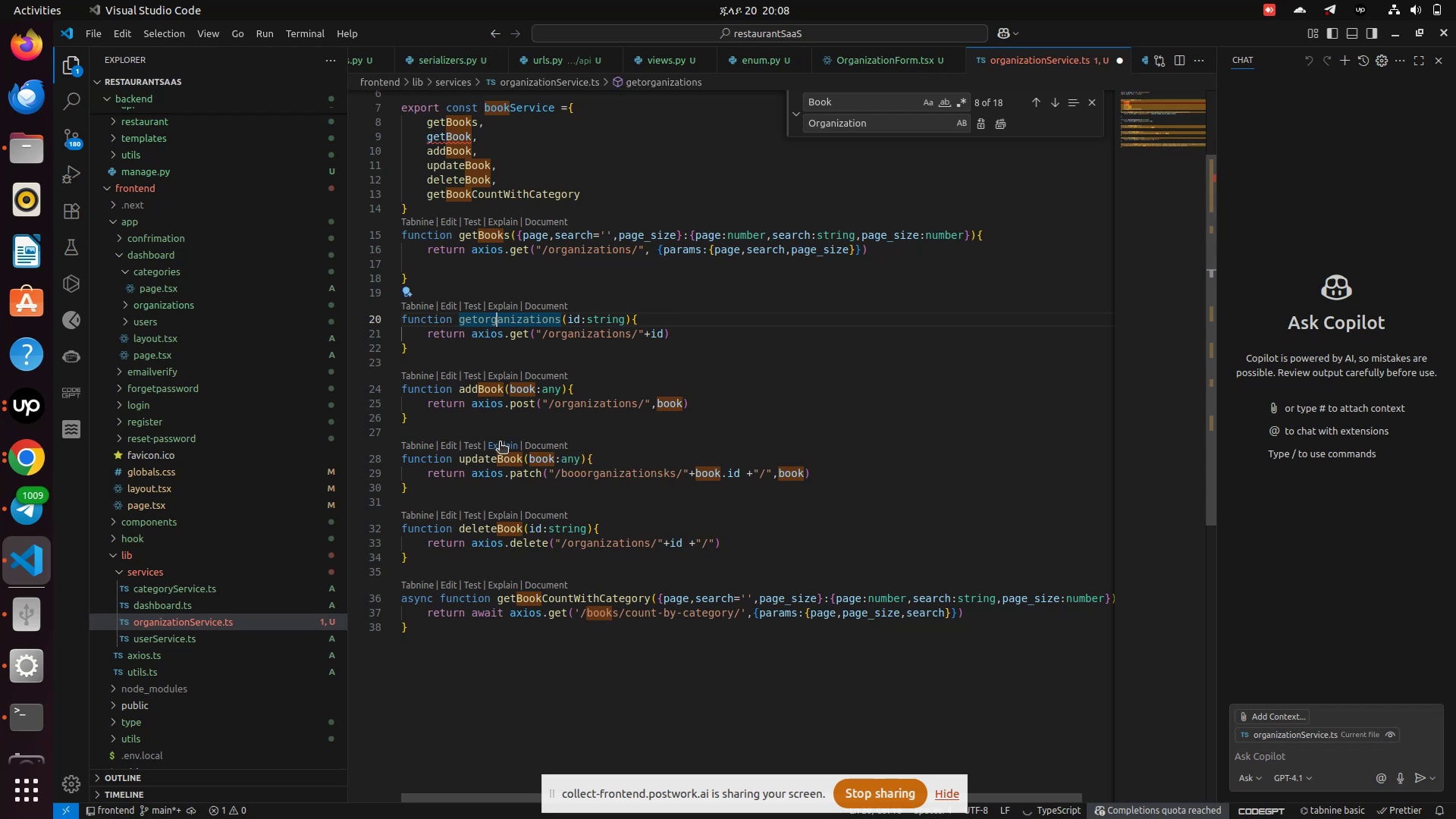 
key(ArrowLeft)
 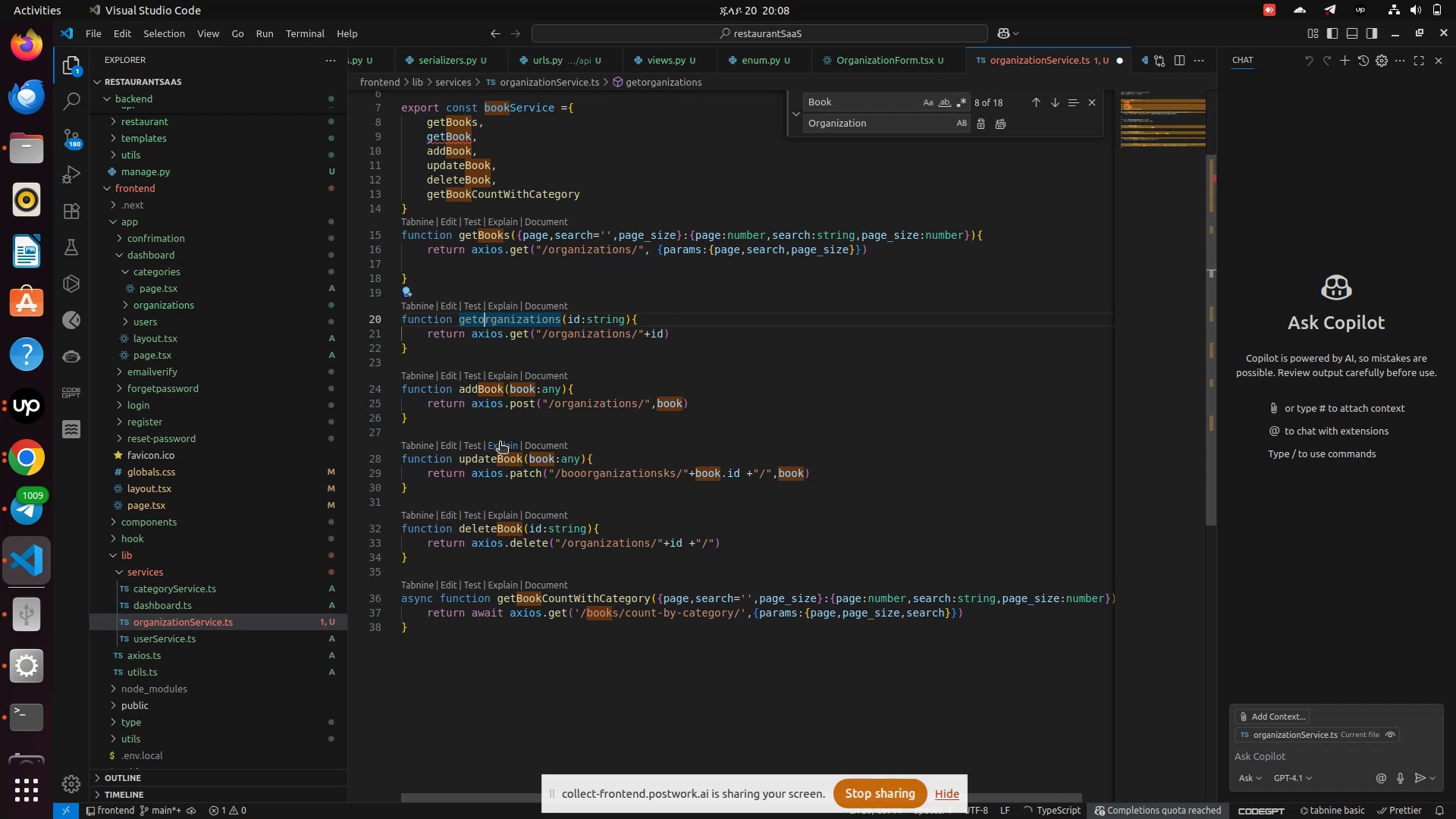 
key(ArrowLeft)
 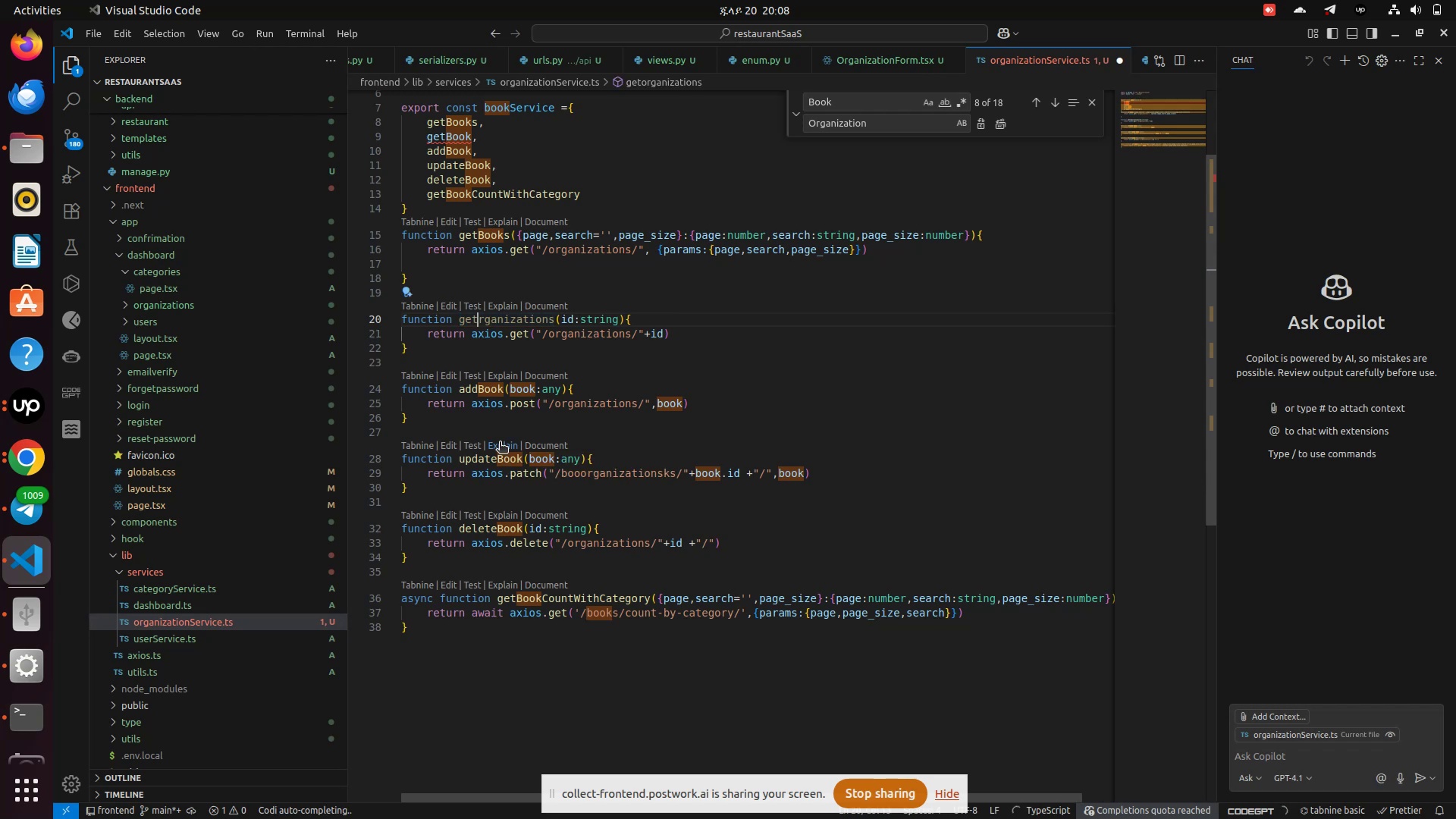 
key(Backspace)
 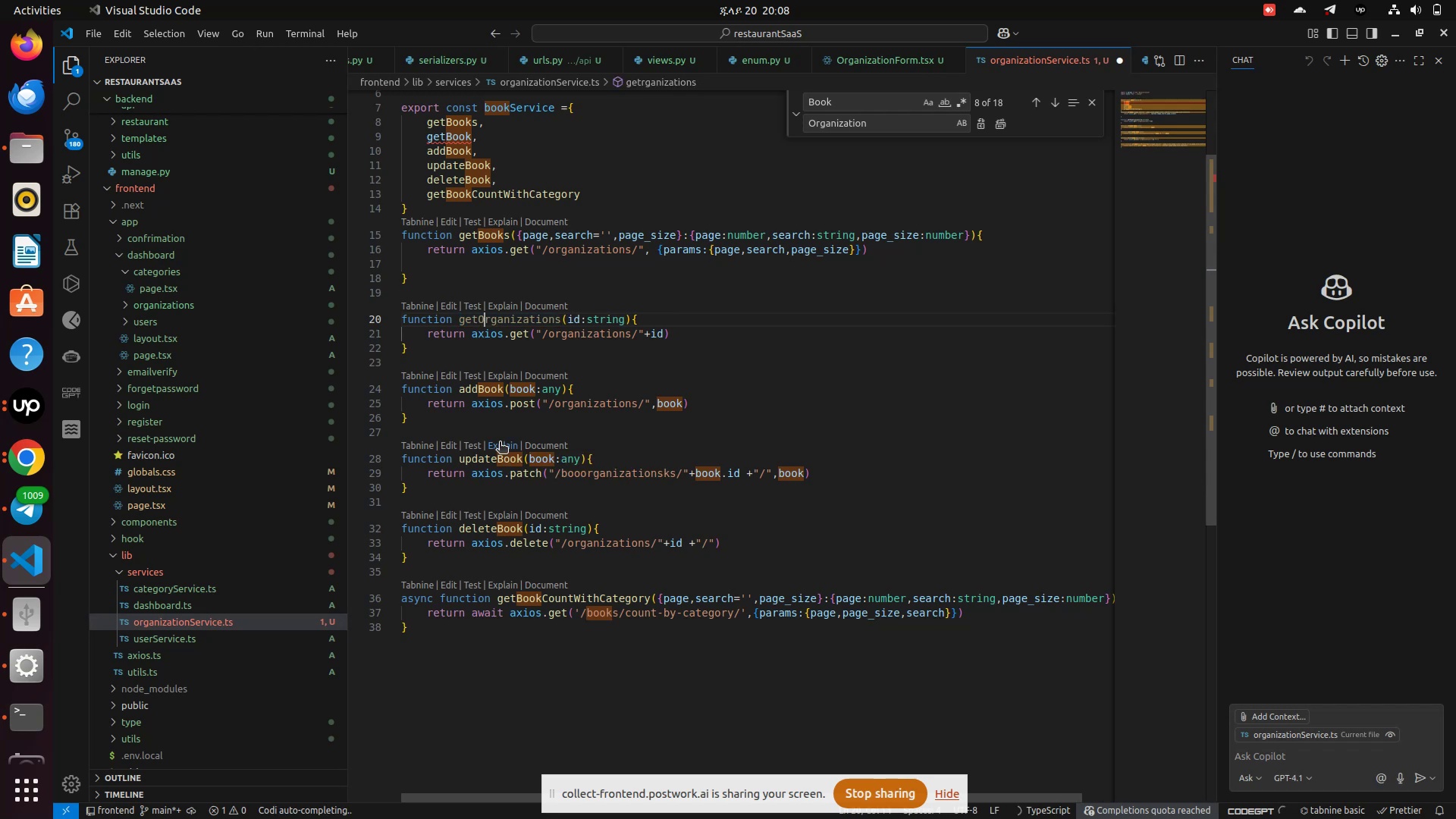 
key(Shift+O)
 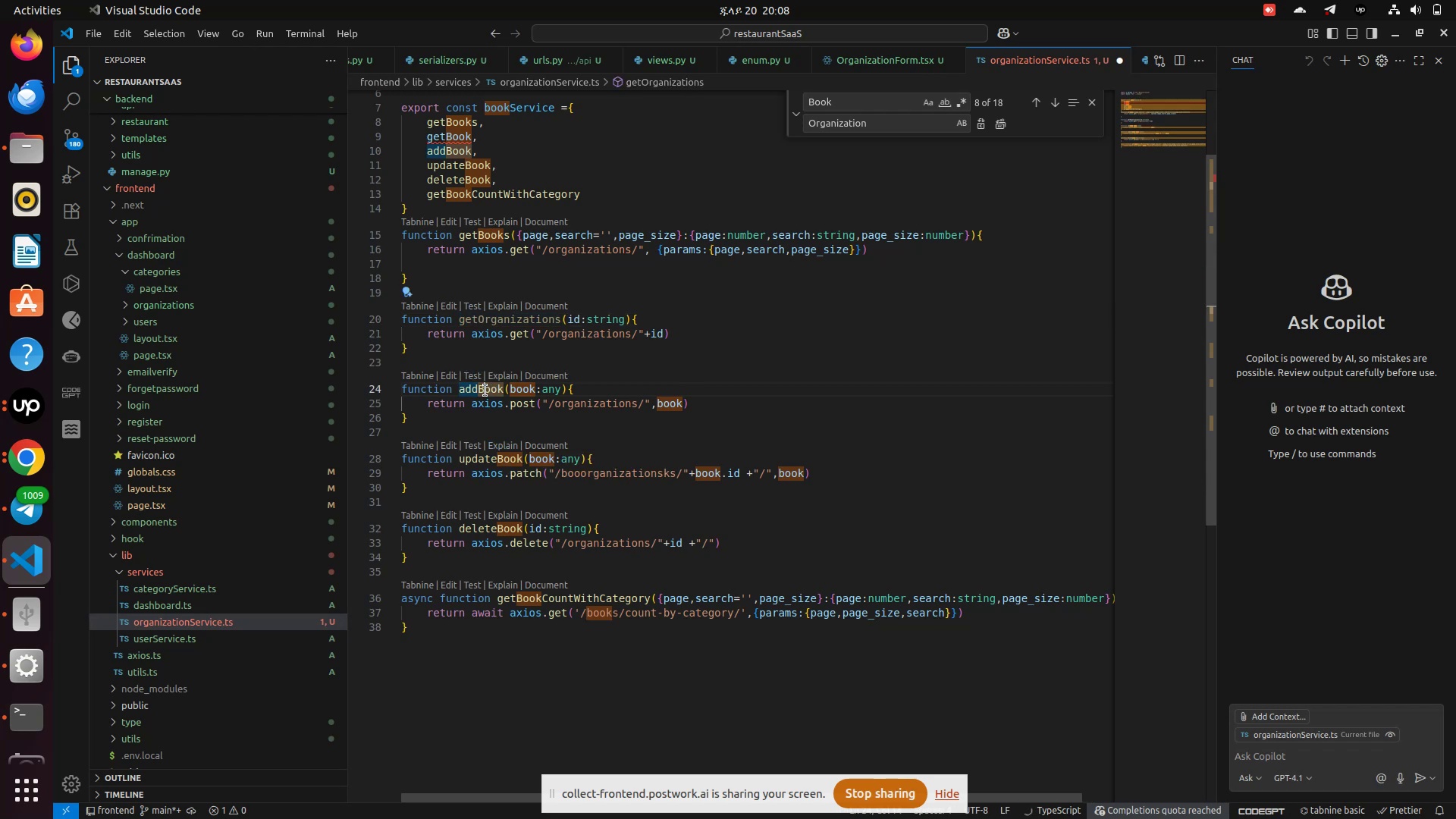 
left_click([485, 391])
 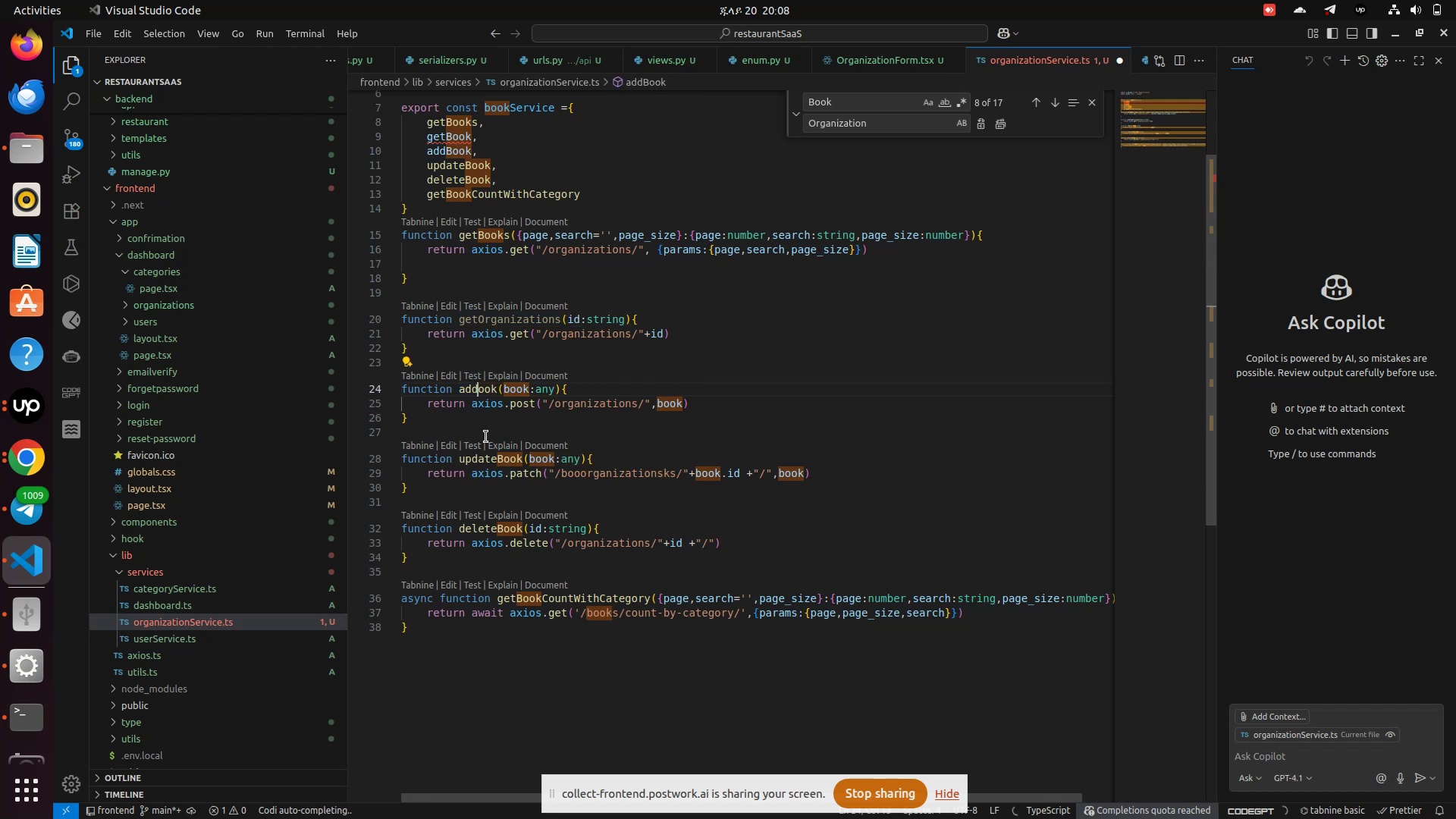 
key(Backspace)
 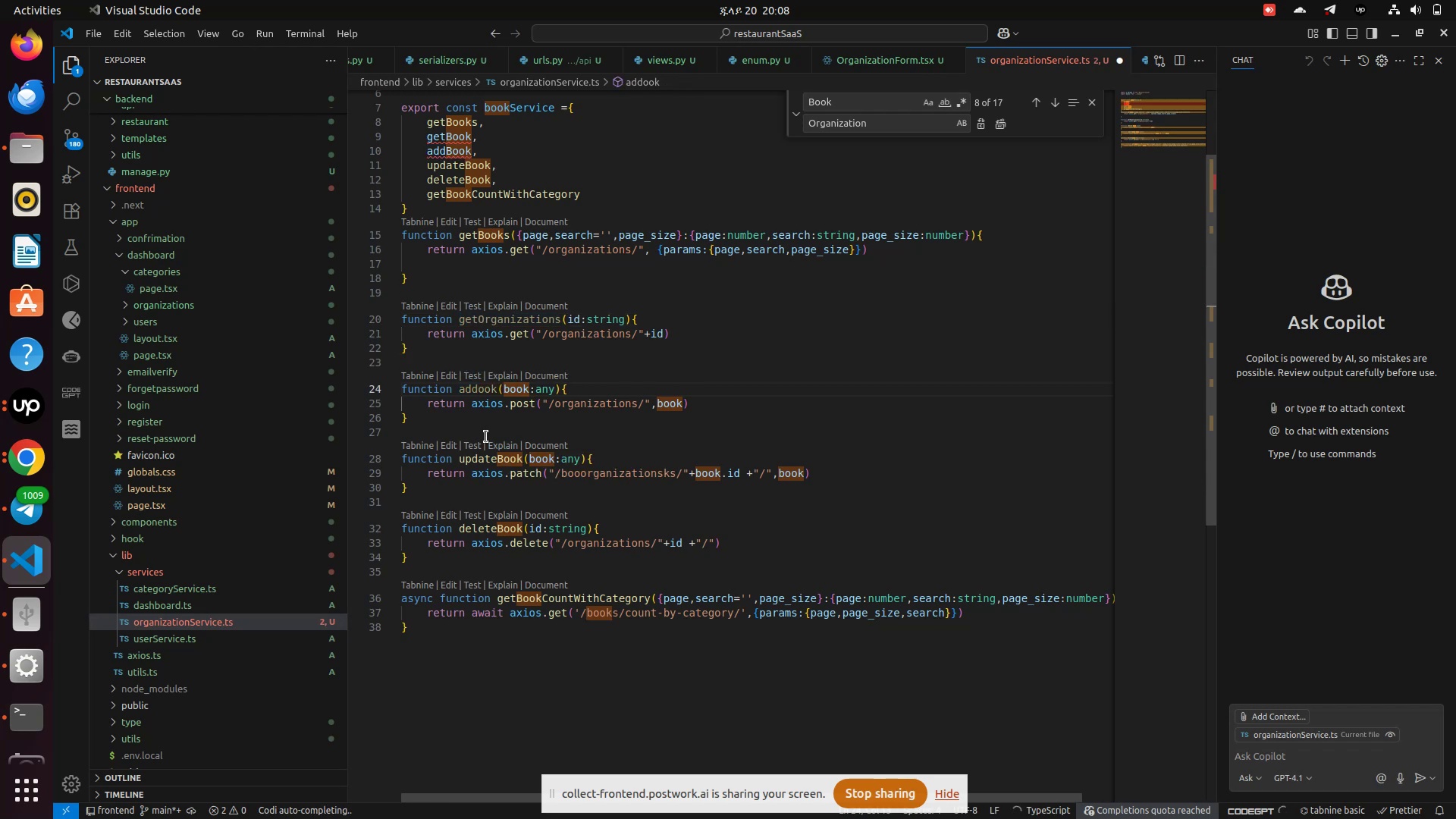 
hold_key(key=ShiftRight, duration=0.43)
 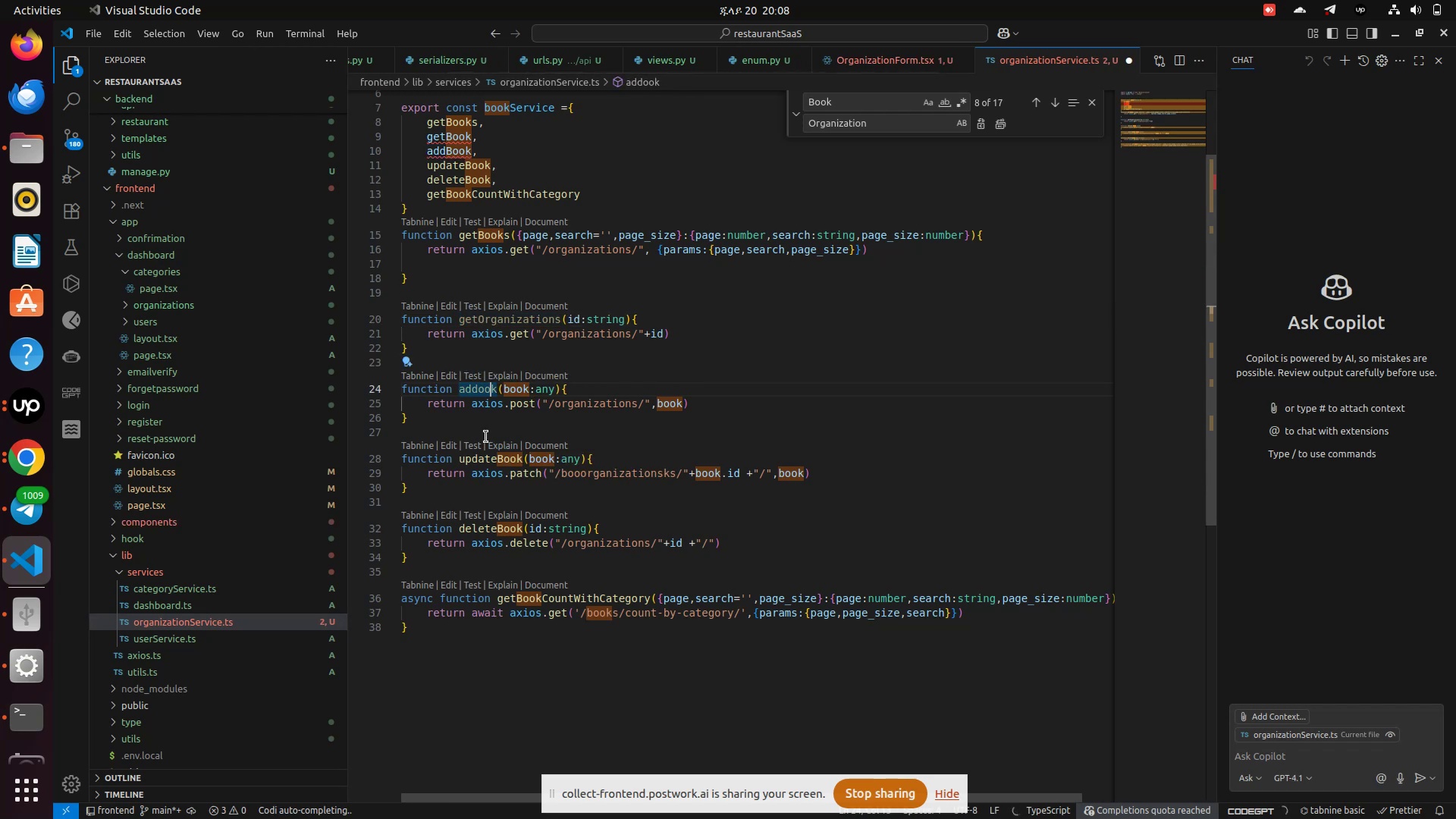 
key(ArrowRight)
 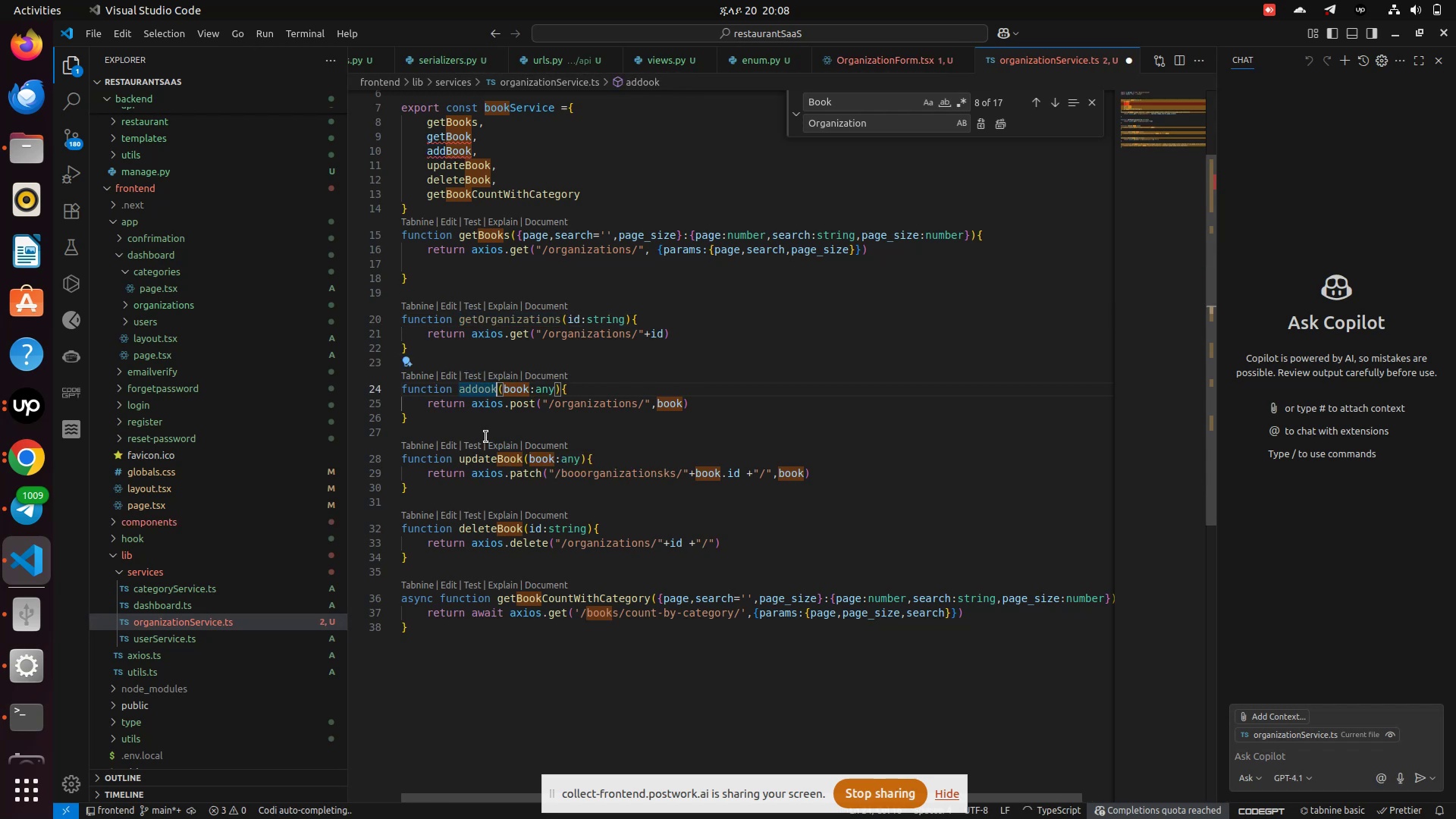 
key(ArrowRight)
 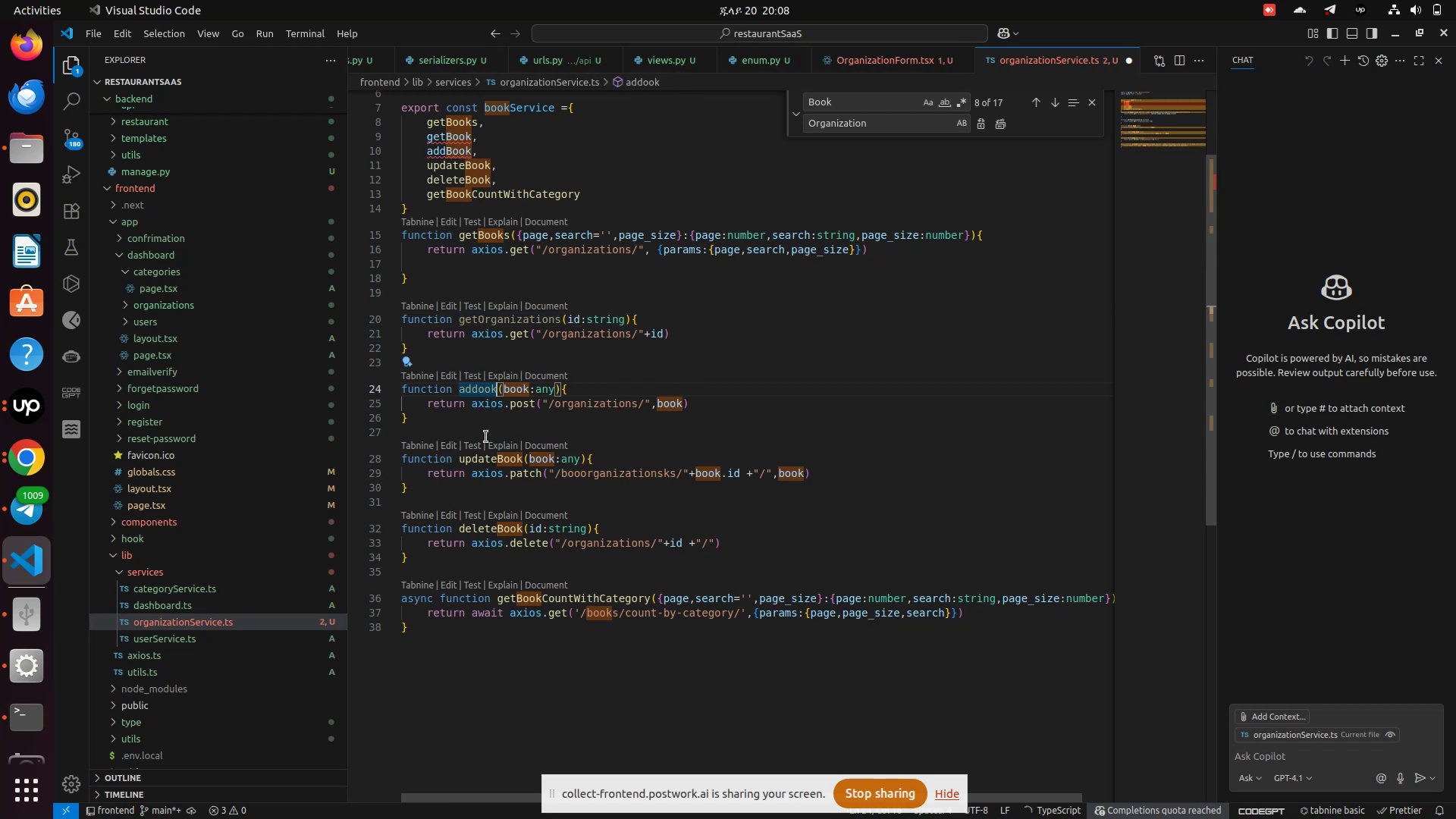 
key(ArrowRight)
 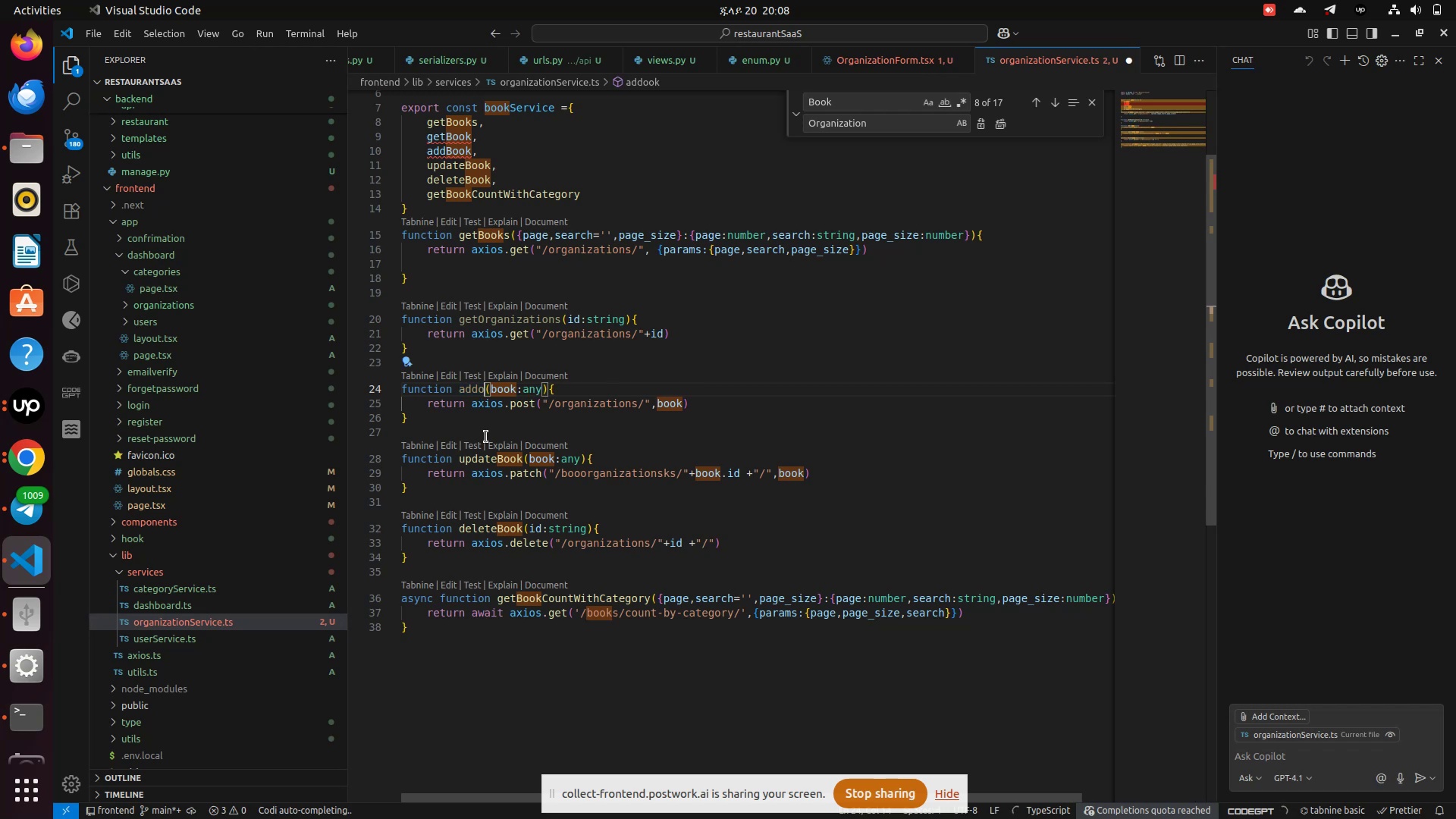 
key(Backspace)
 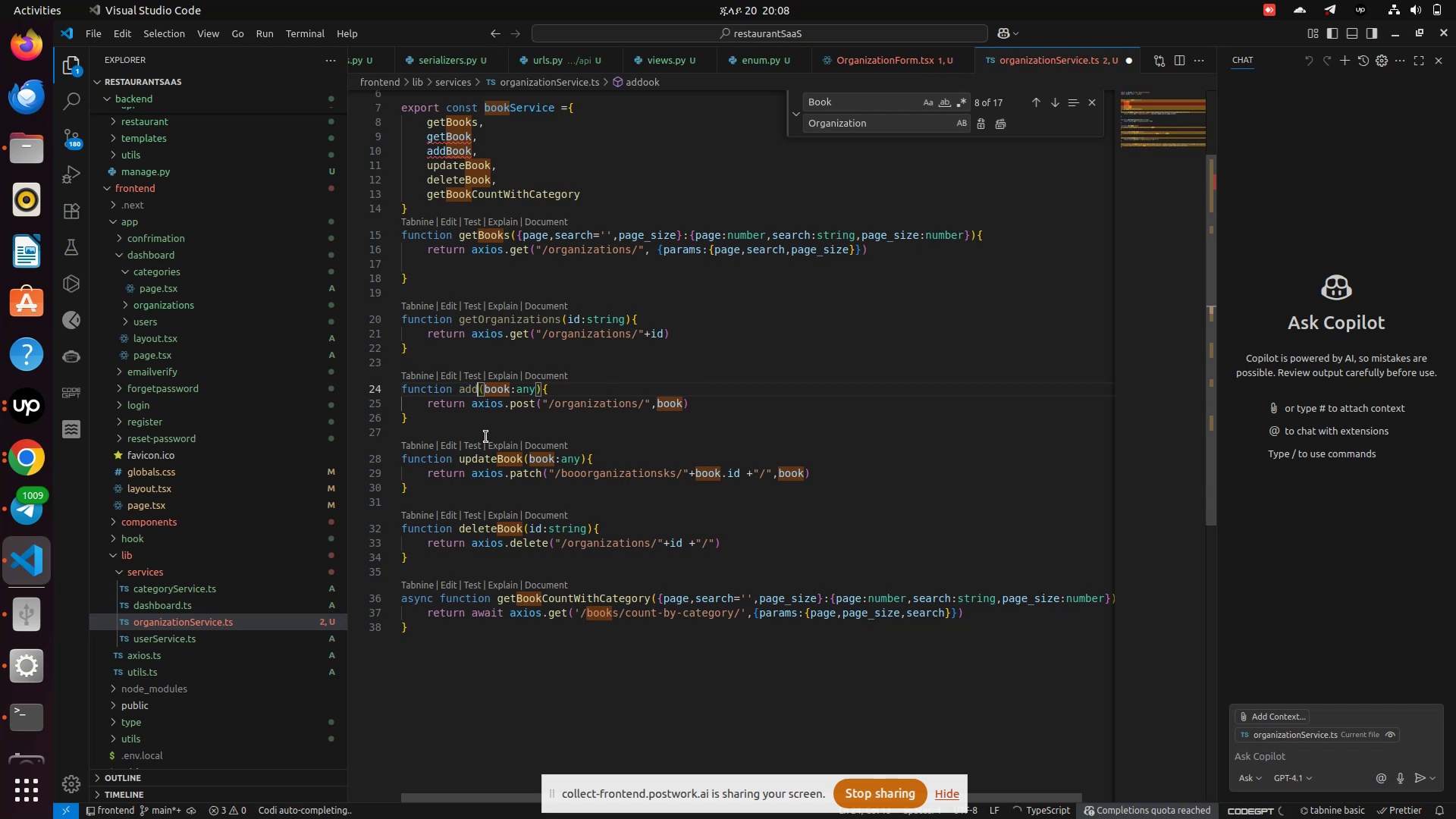 
key(Backspace)
 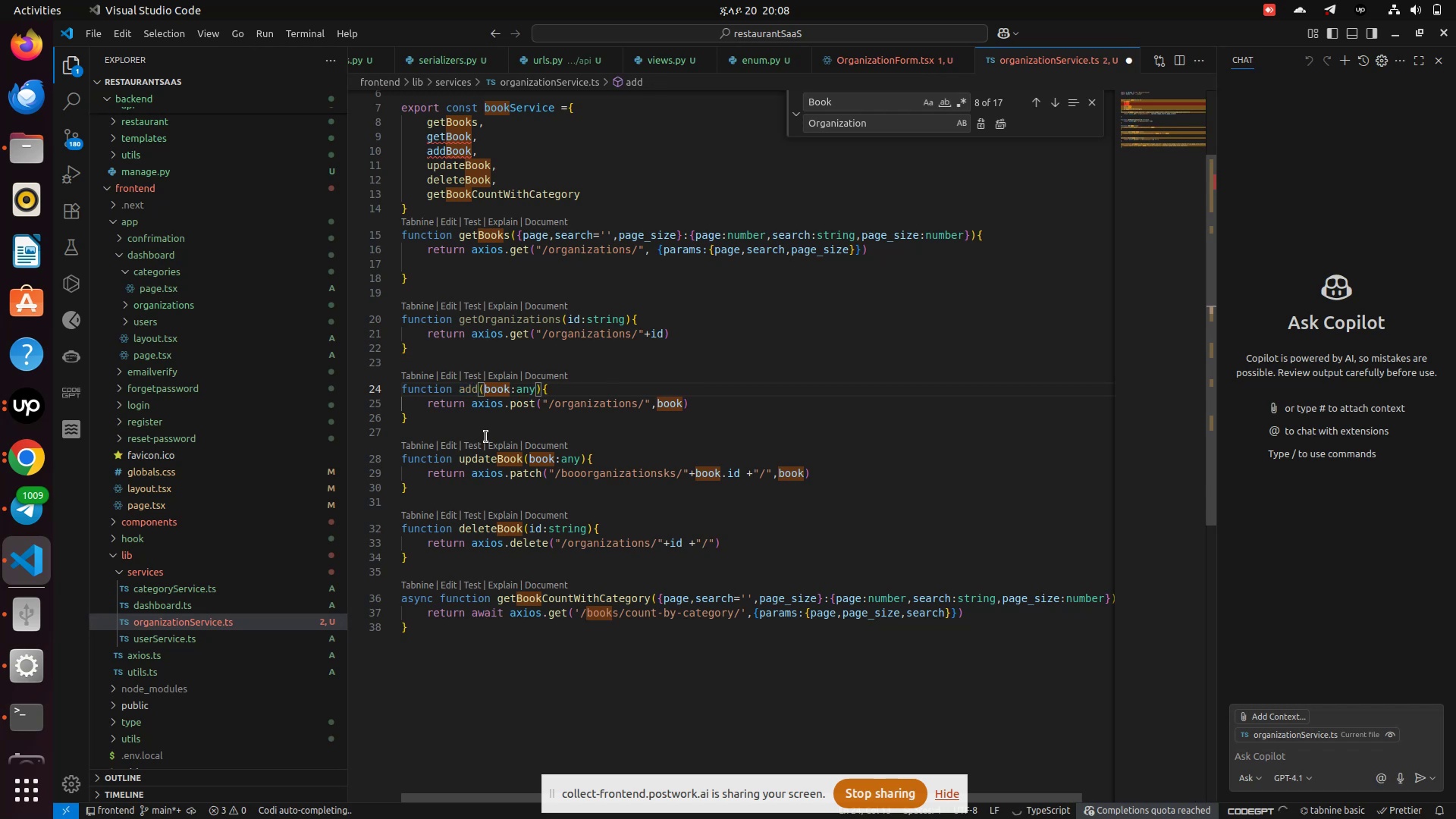 
key(Backspace)
 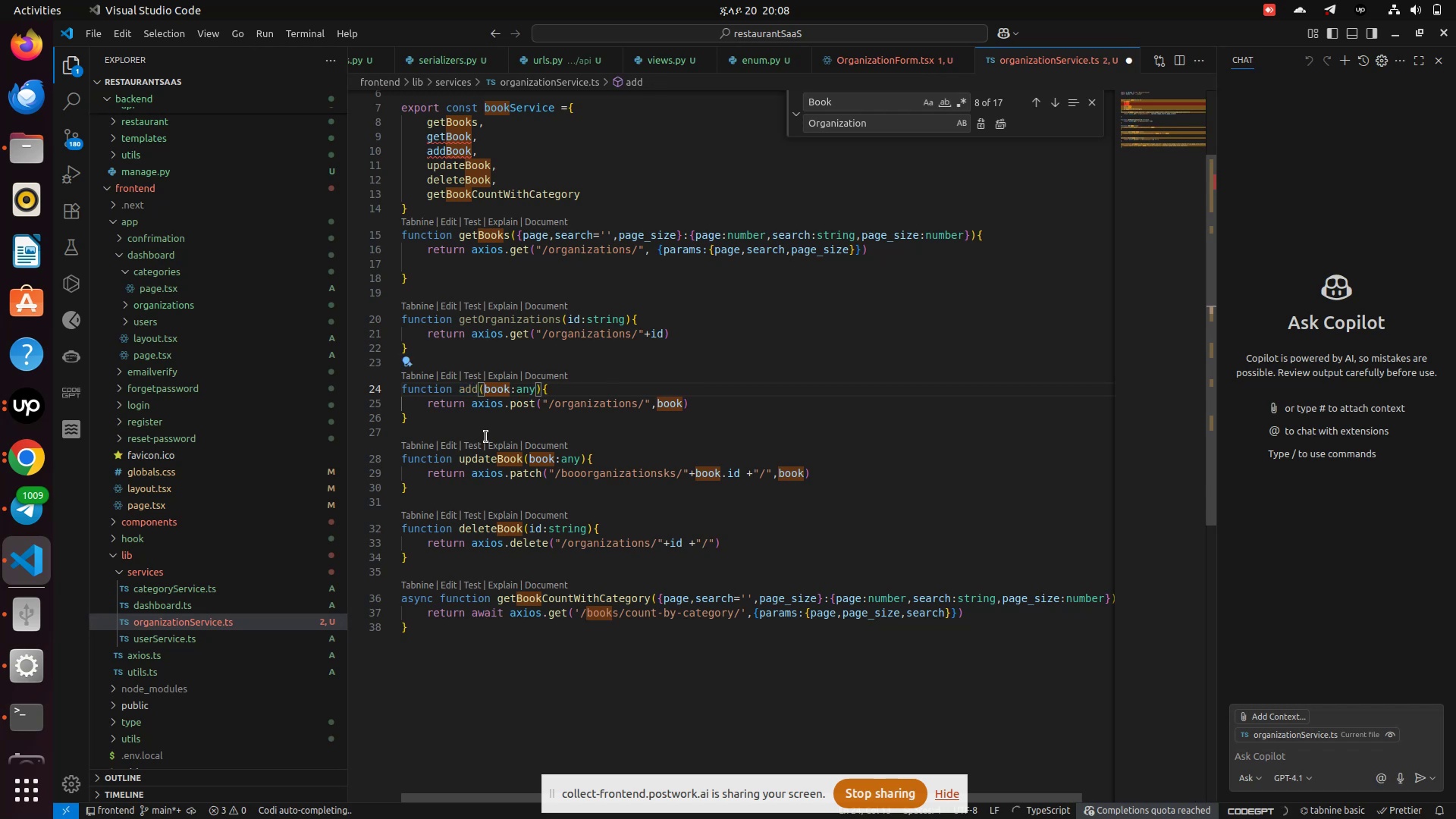 
key(Control+V)
 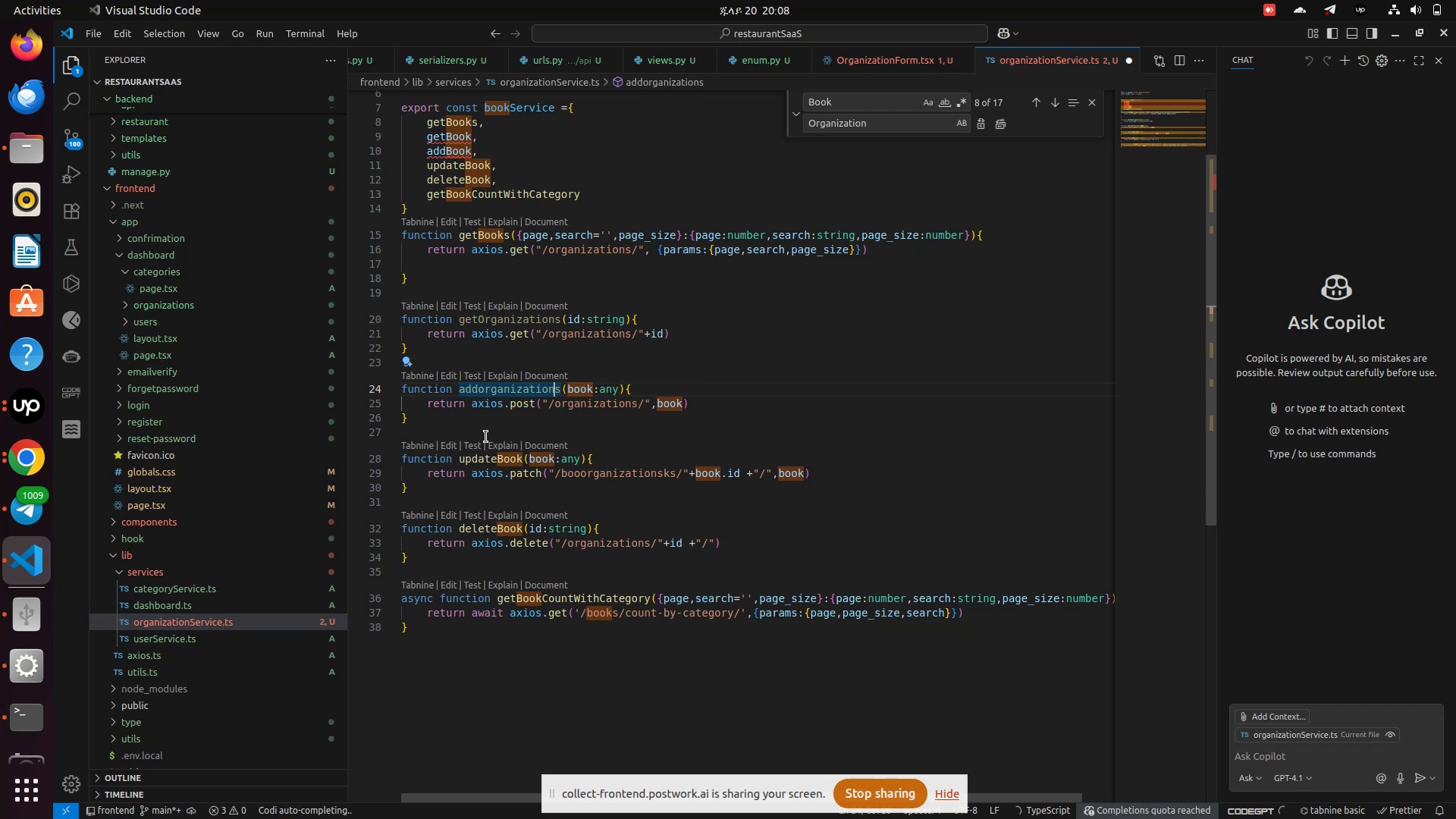 
hold_key(key=ArrowLeft, duration=0.79)
 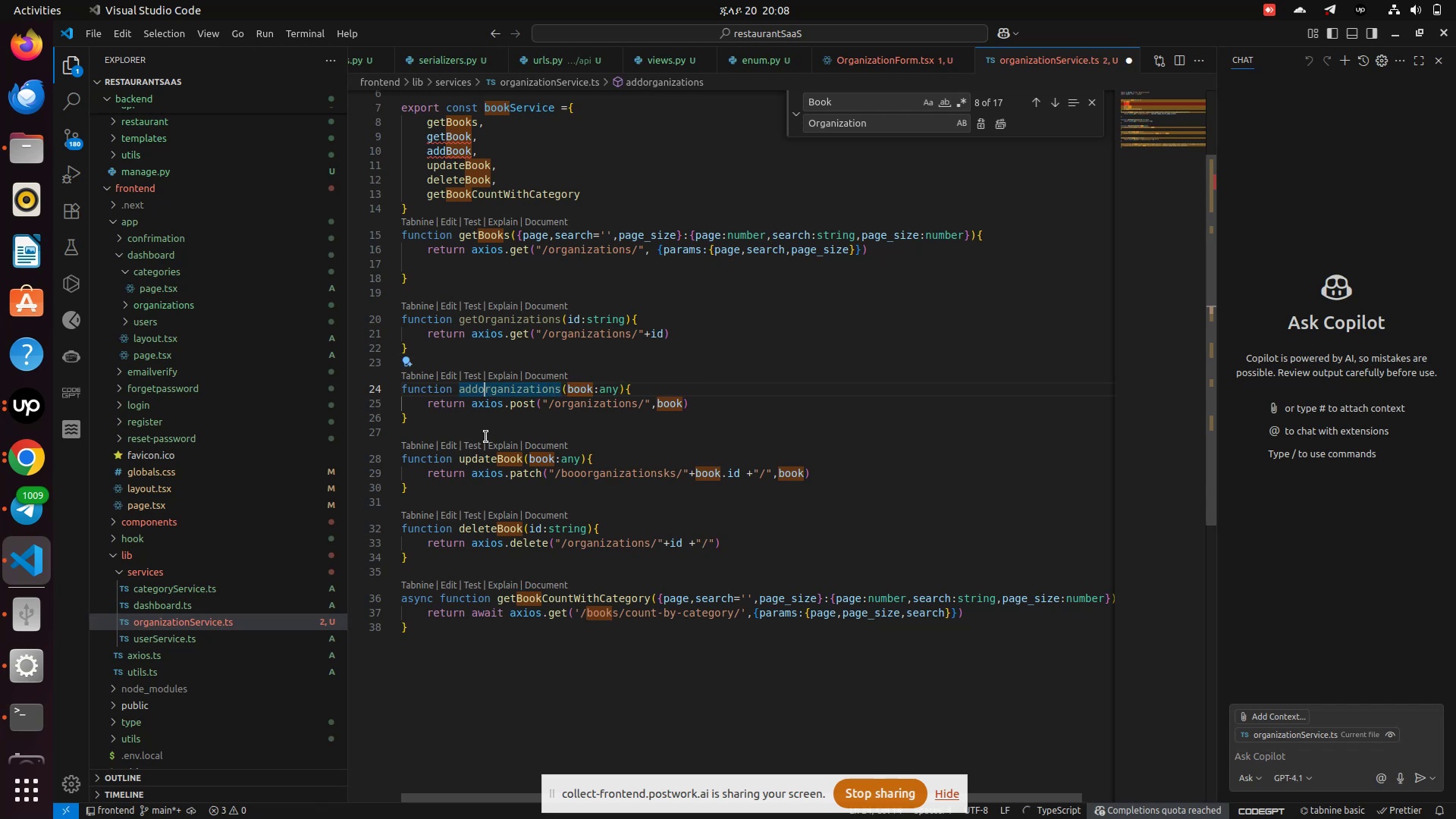 
key(ArrowLeft)
 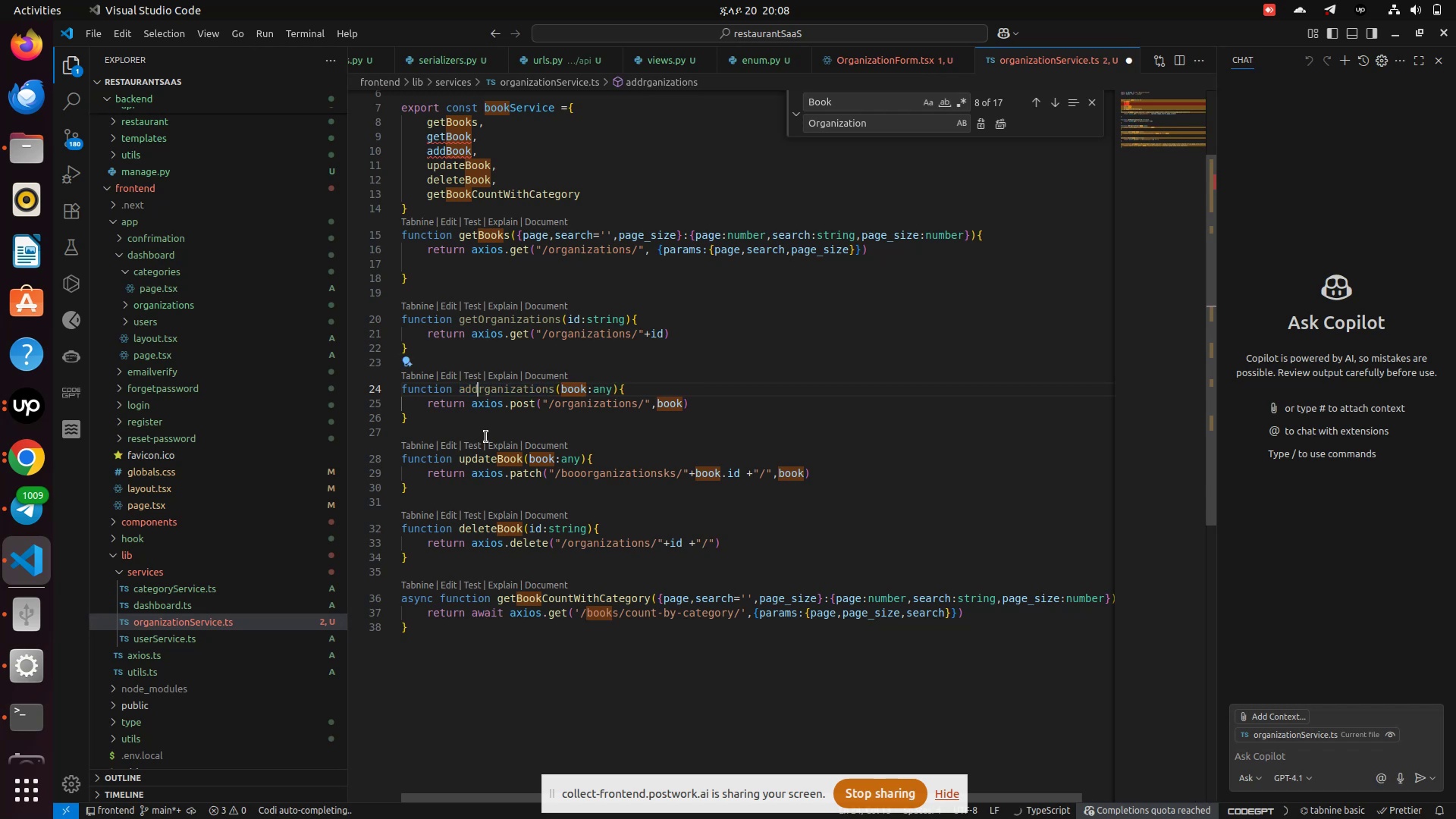 
key(Backspace)
 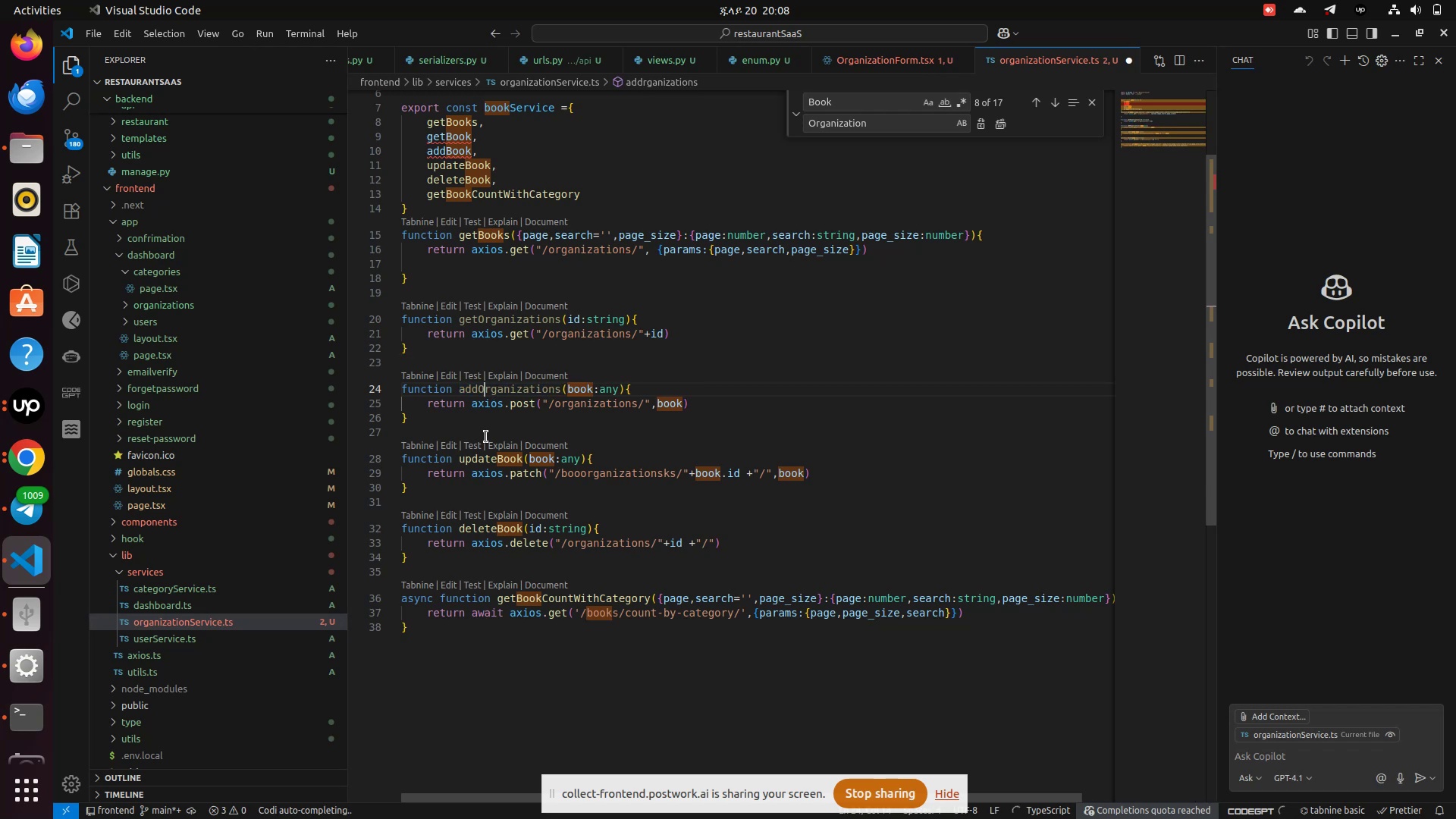 
key(Shift+O)
 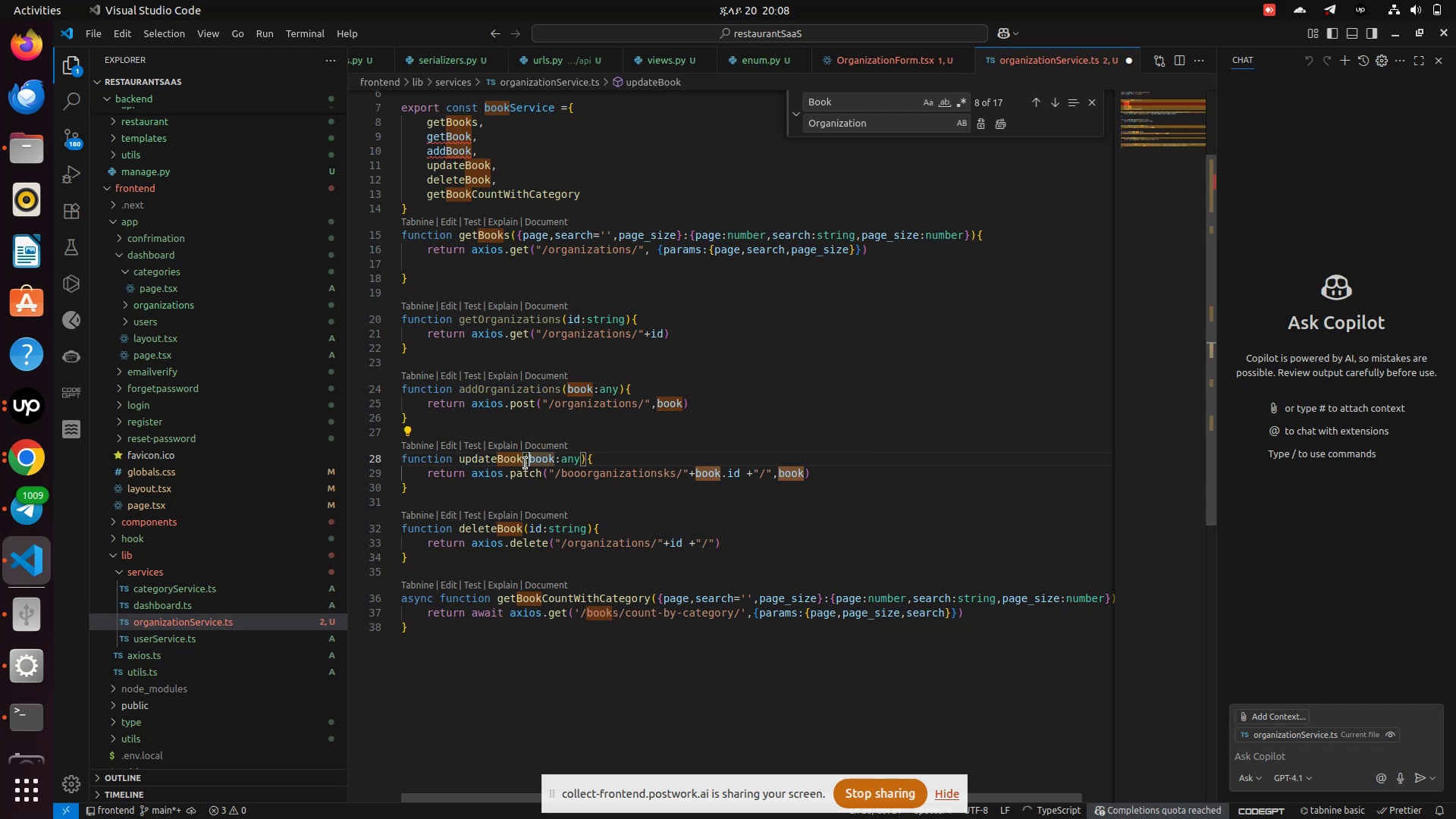 
left_click([526, 463])
 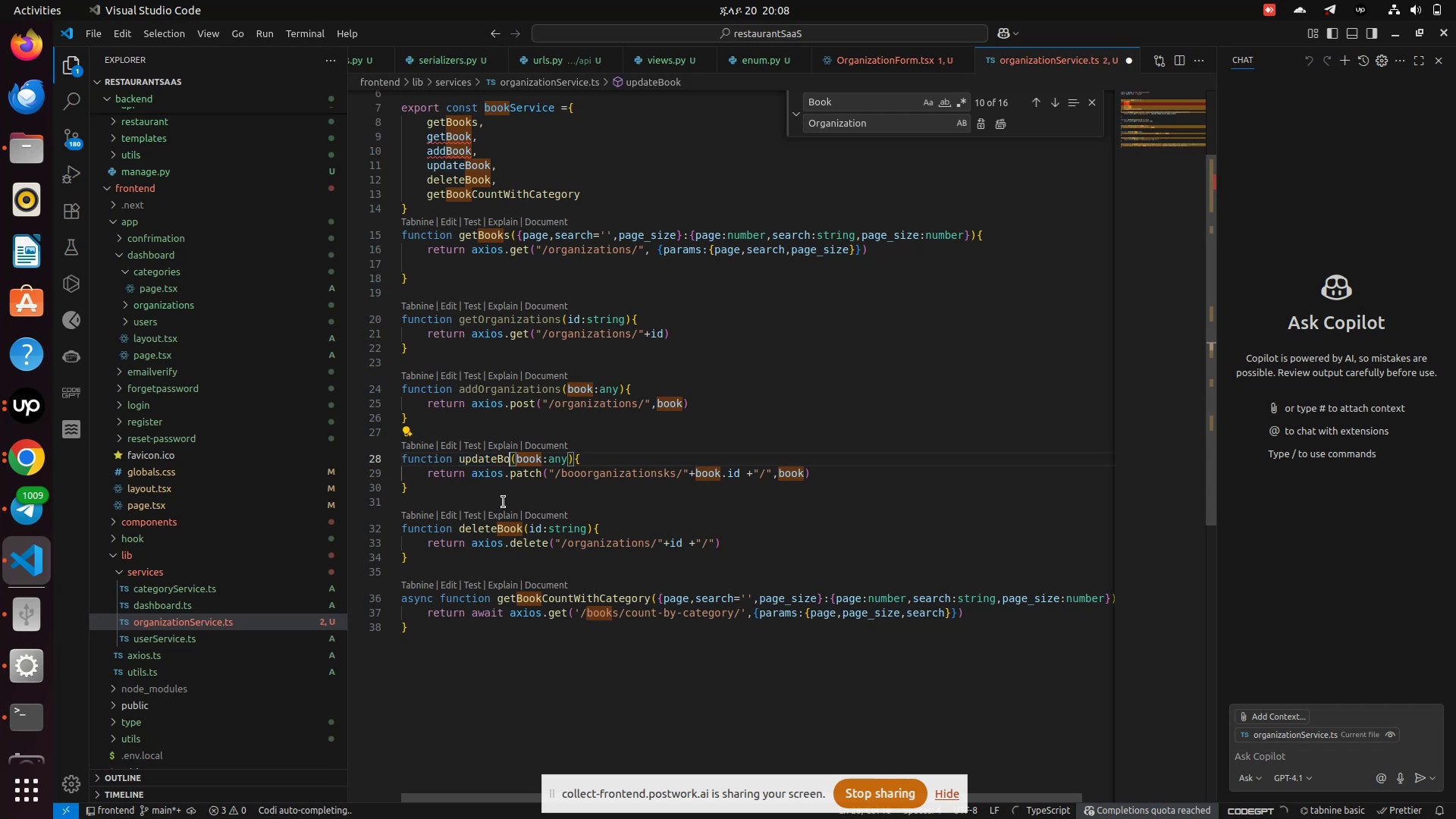 
key(Backspace)
 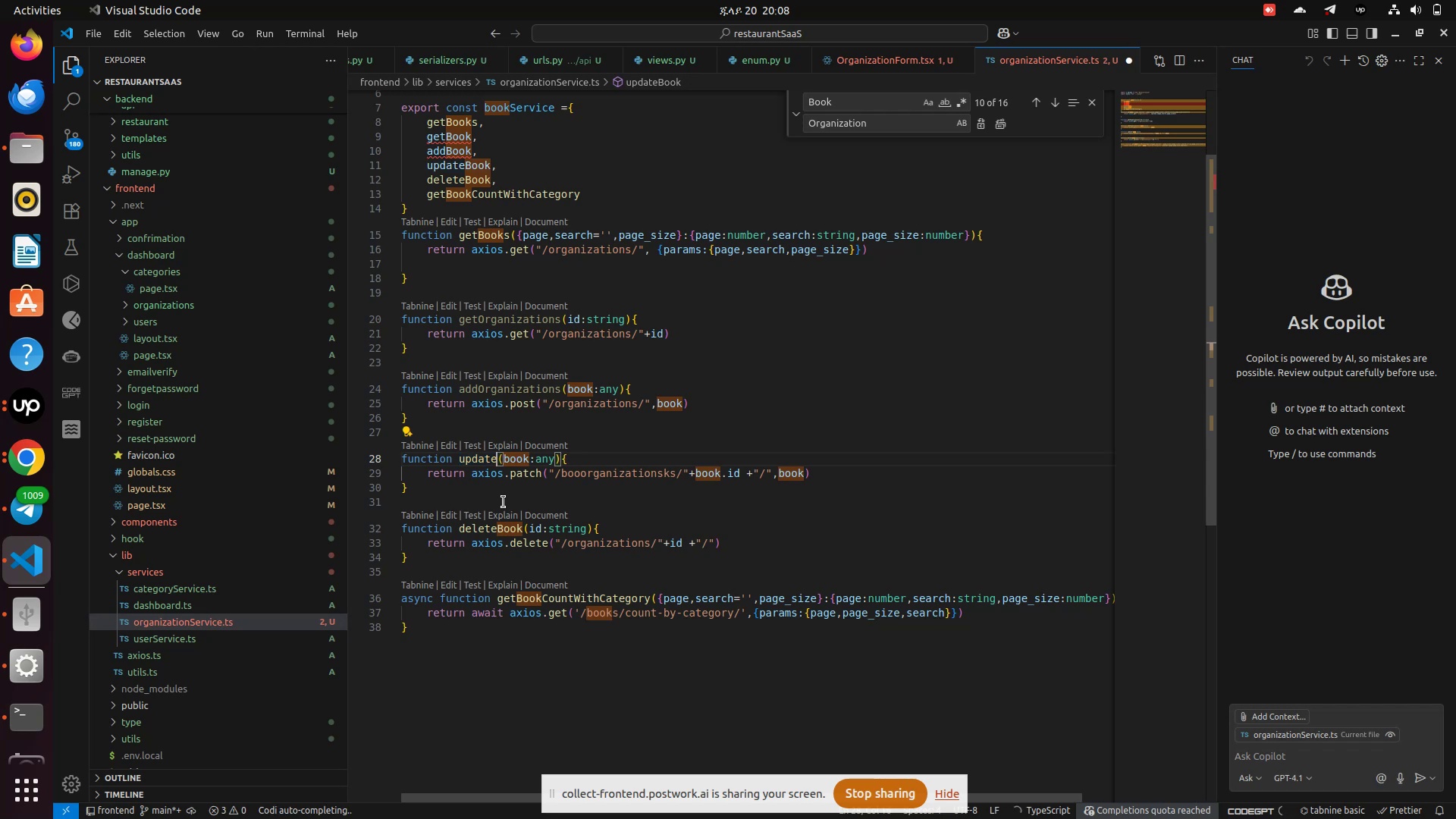 
key(Backspace)
 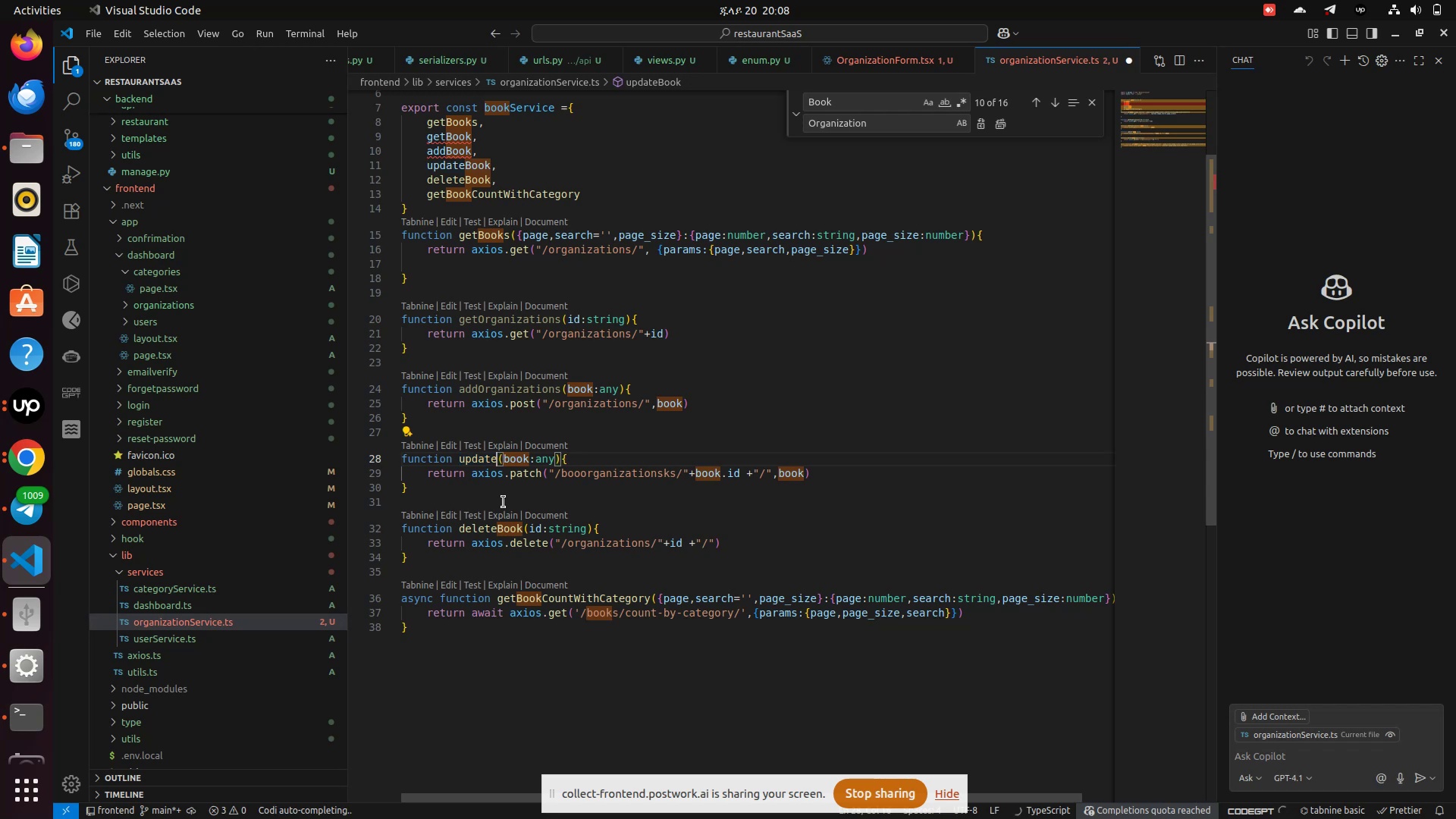 
key(Backspace)
 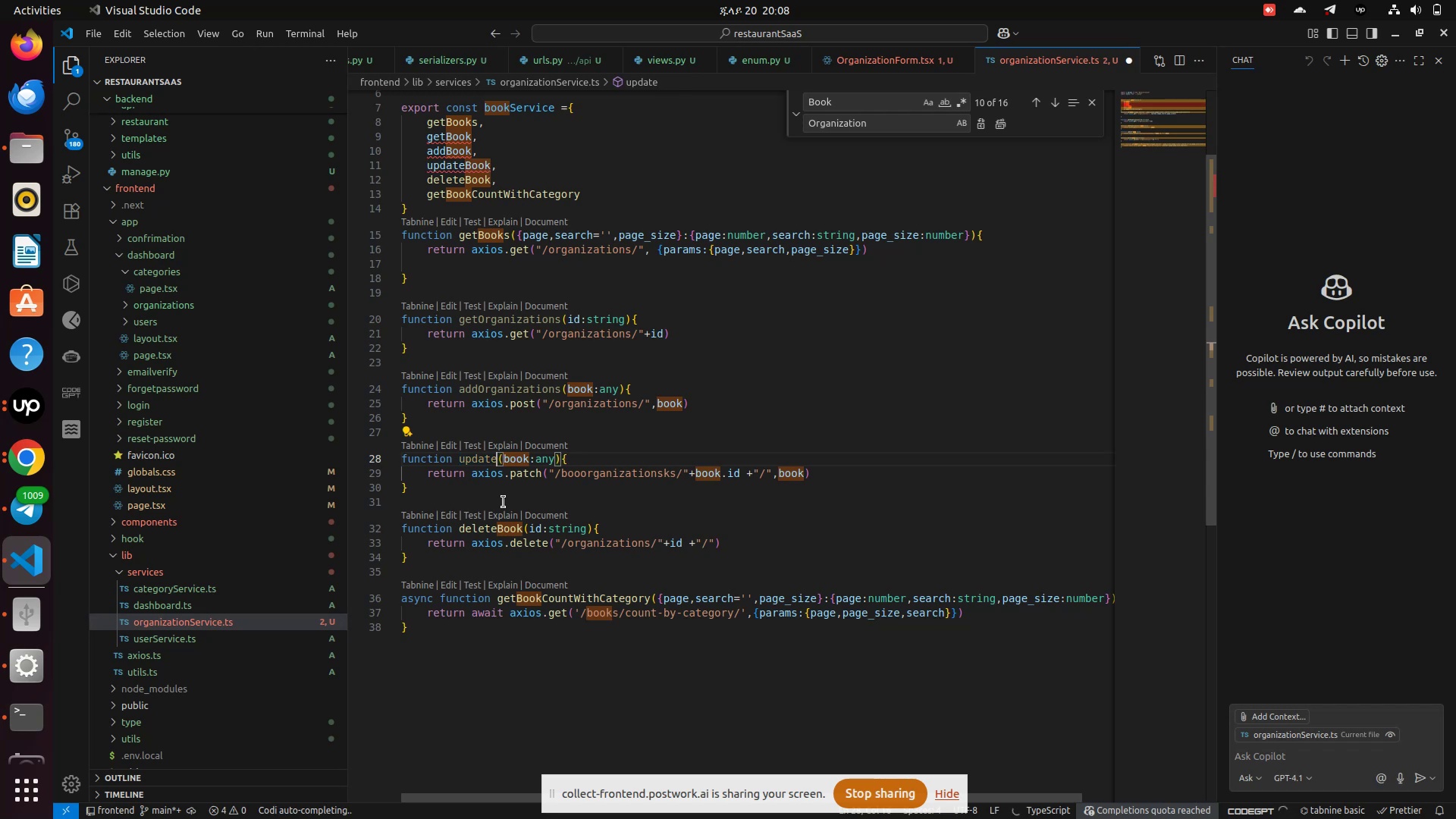 
key(Backspace)
 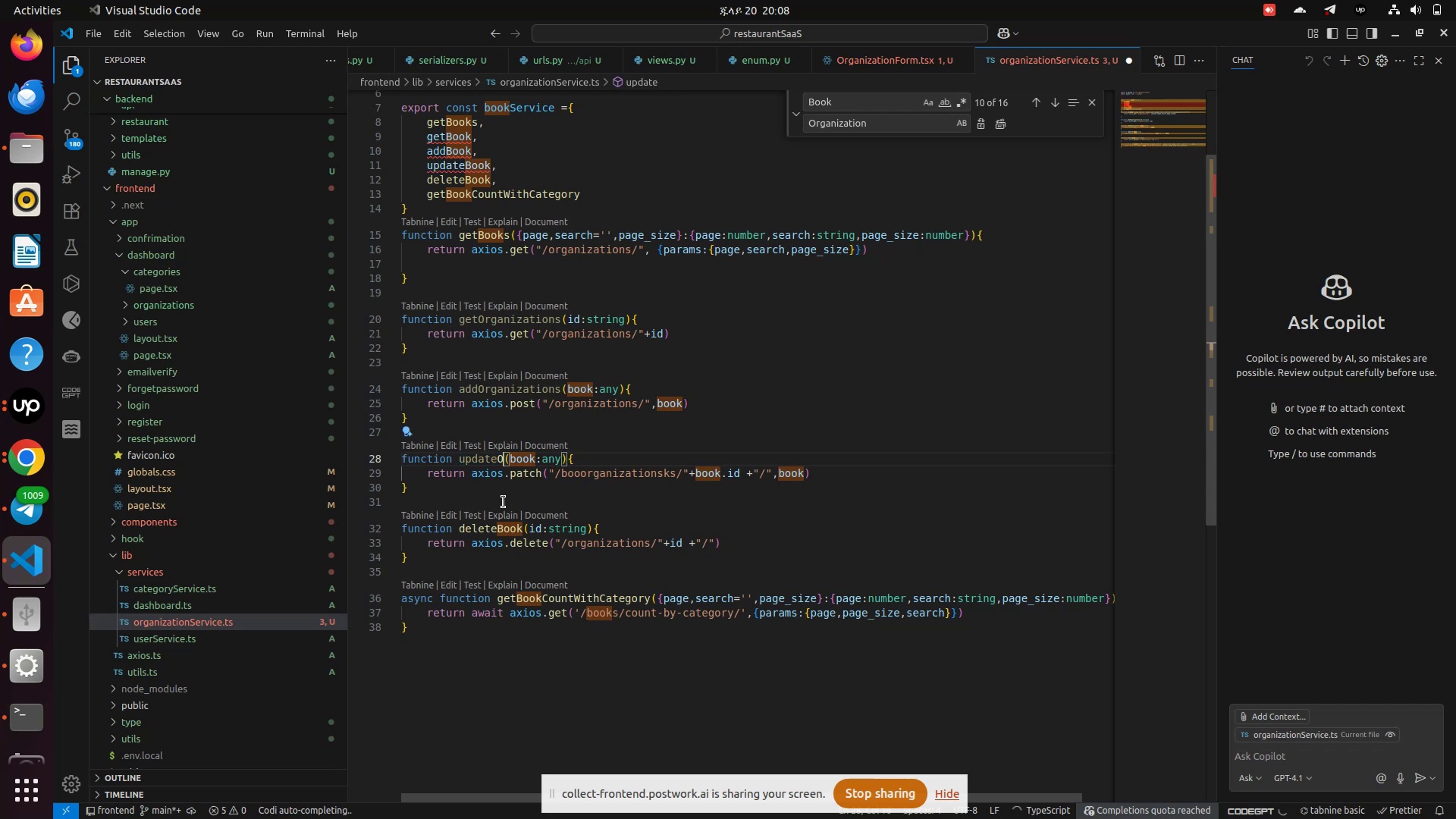 
key(Shift+O)
 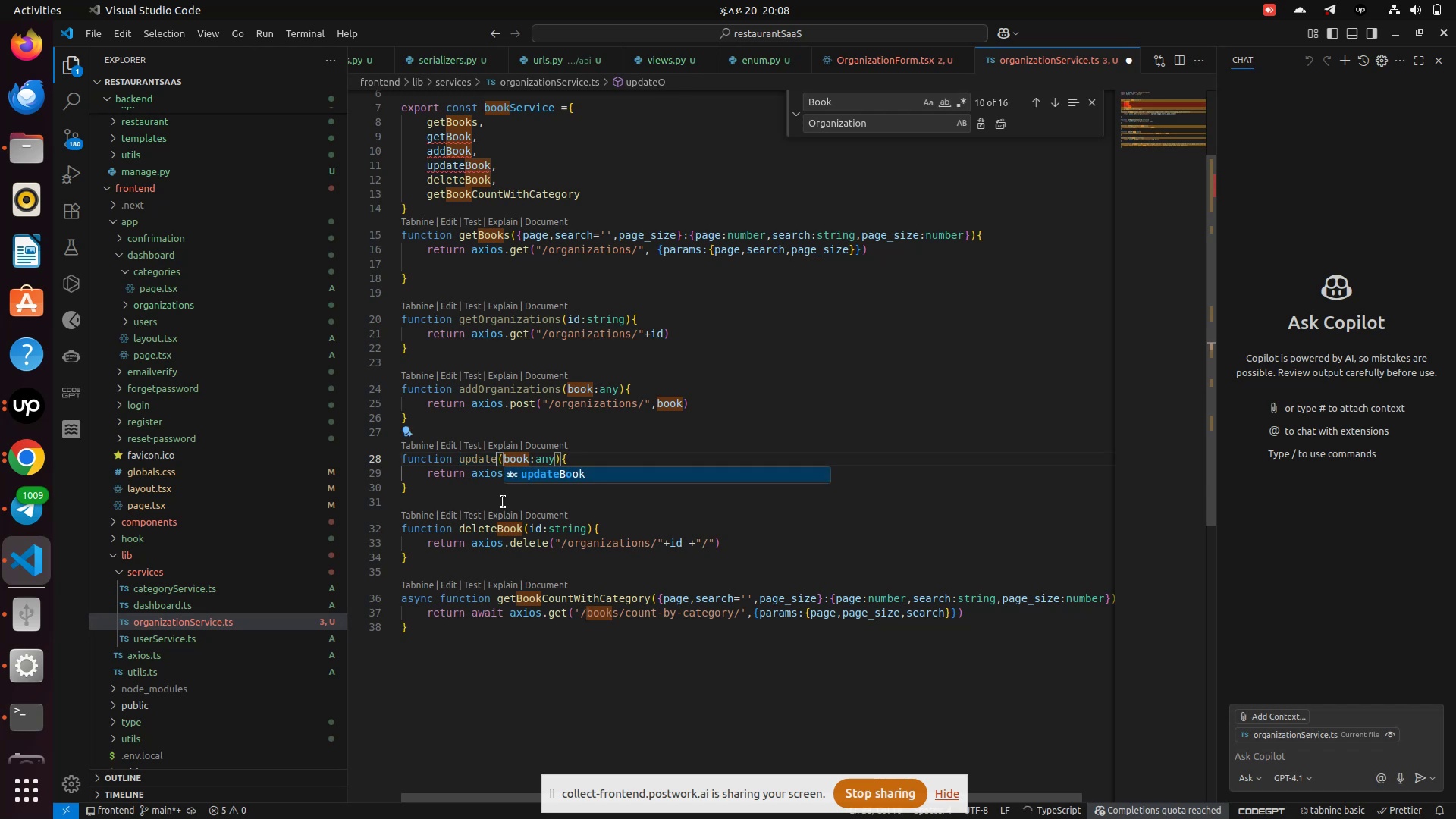 
key(Backspace)
 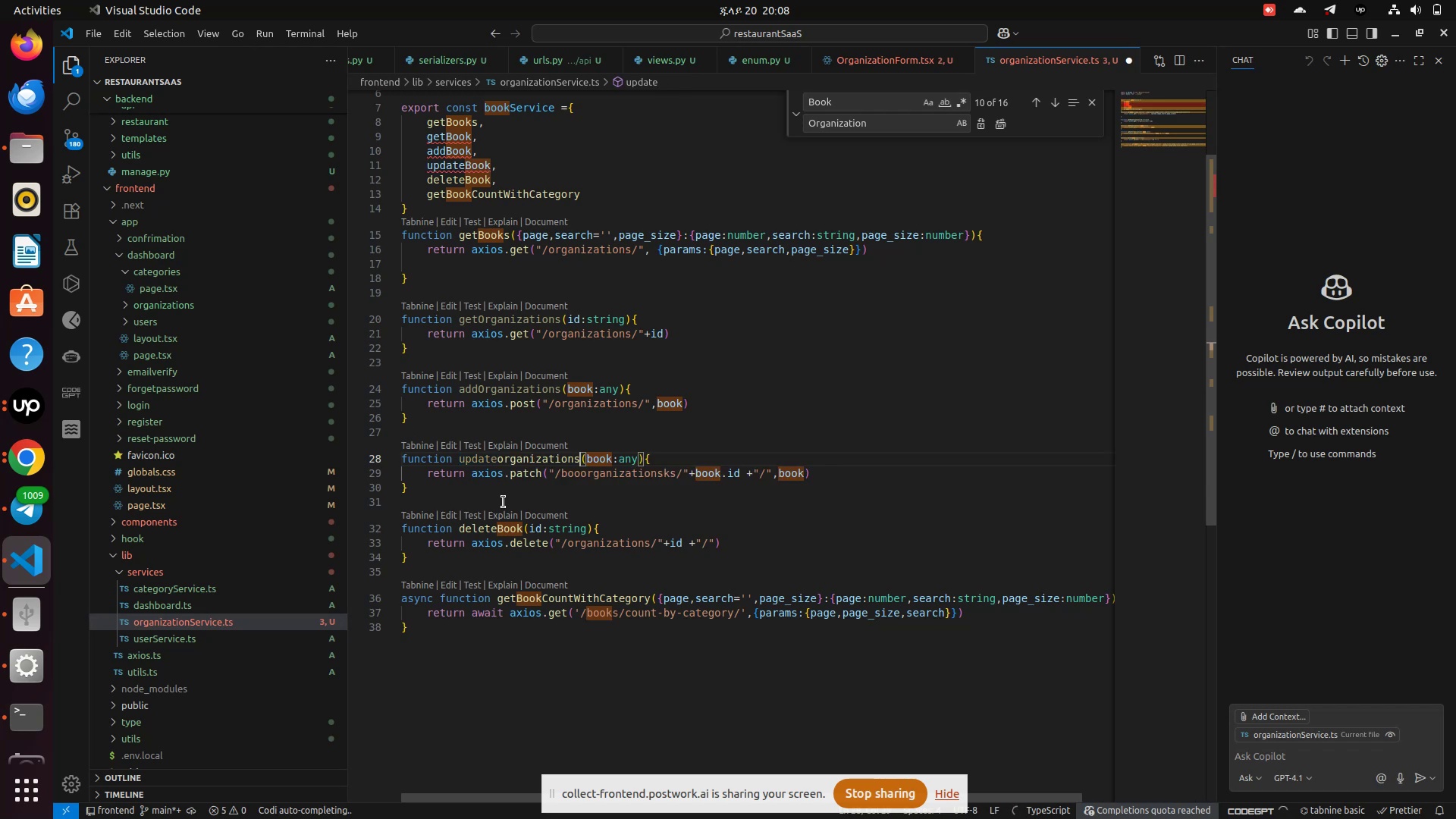 
key(Control+V)
 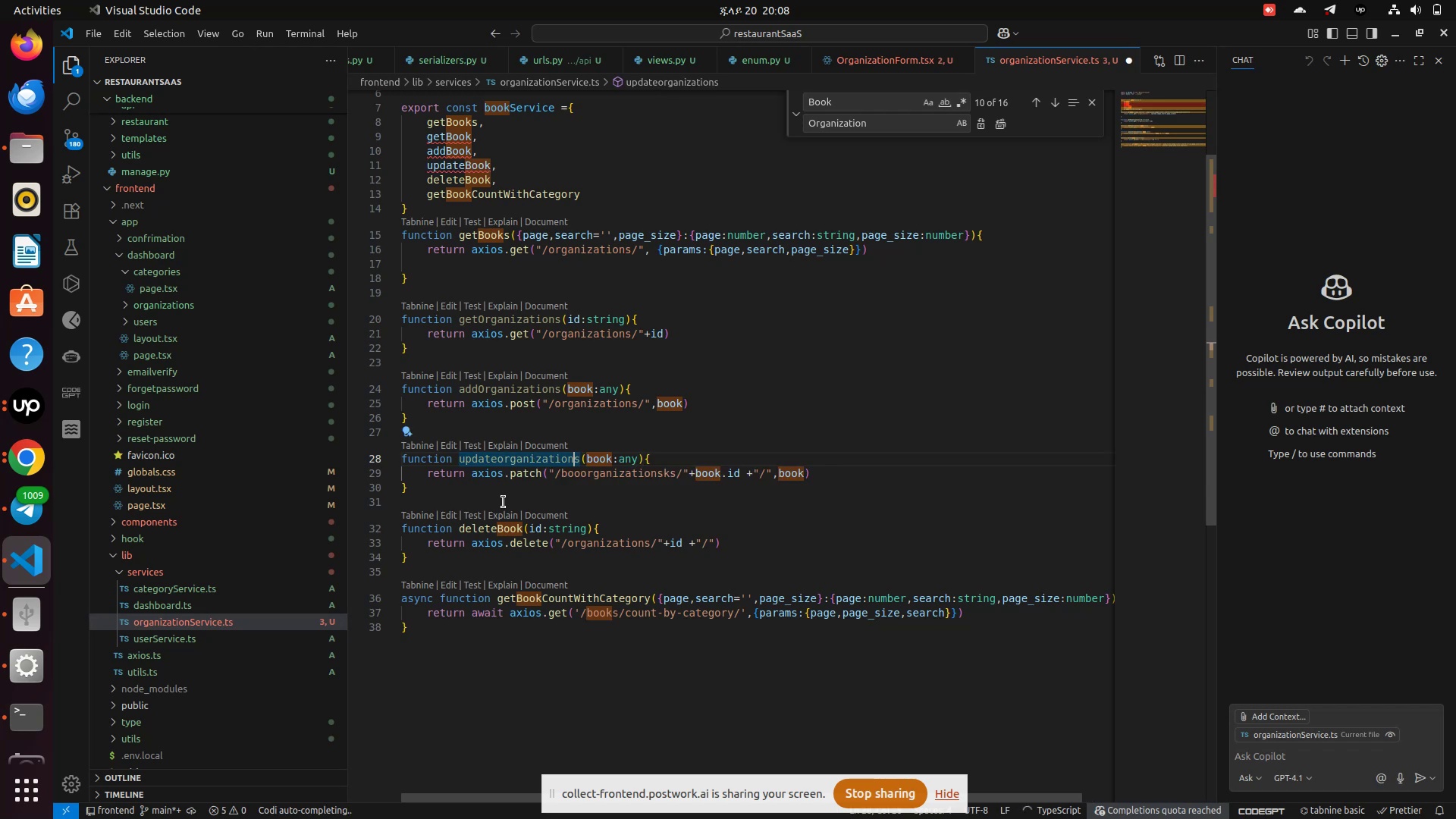 
hold_key(key=ArrowLeft, duration=0.74)
 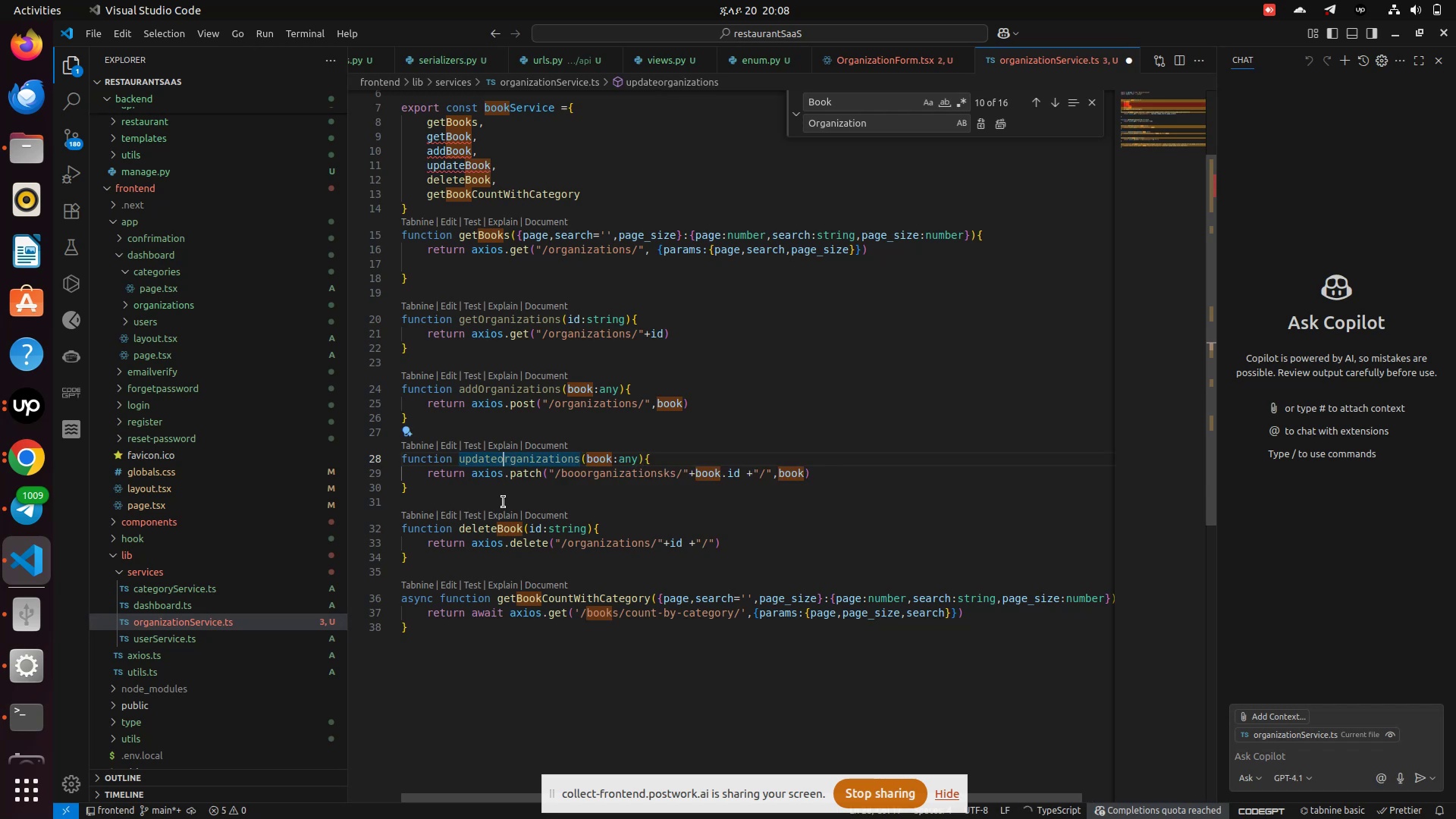 
key(ArrowLeft)
 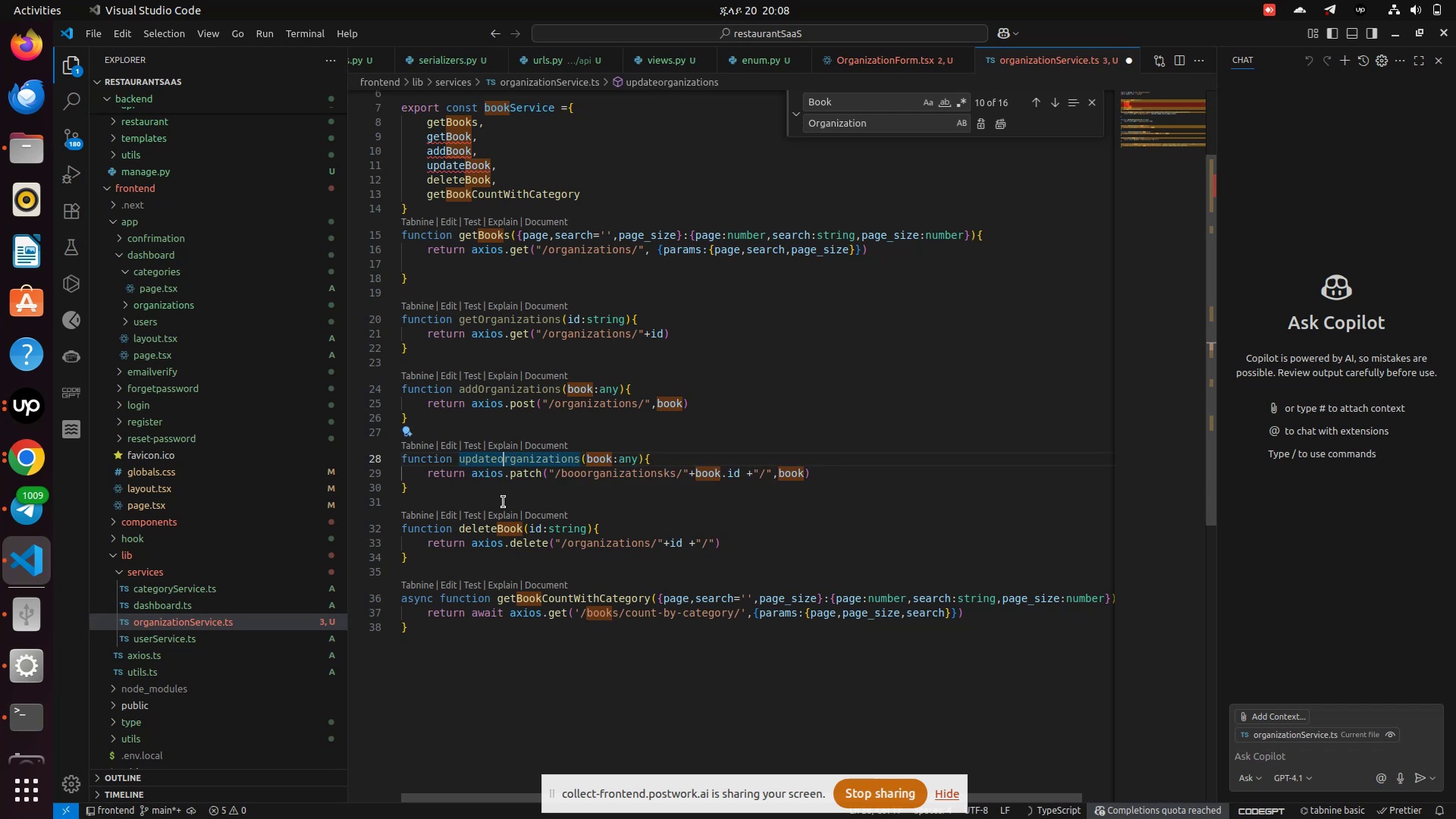 
key(ArrowLeft)
 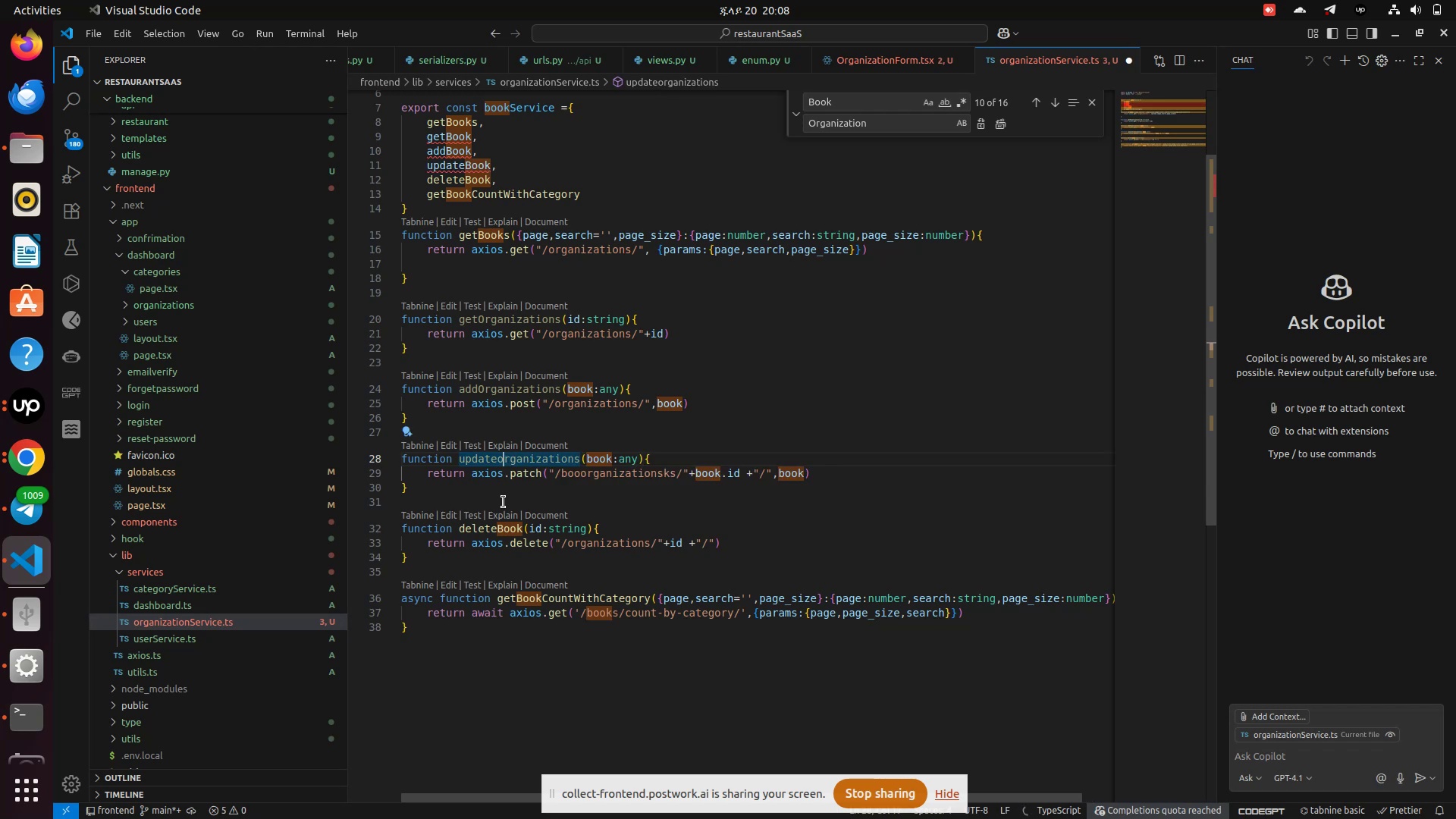 
key(ArrowLeft)
 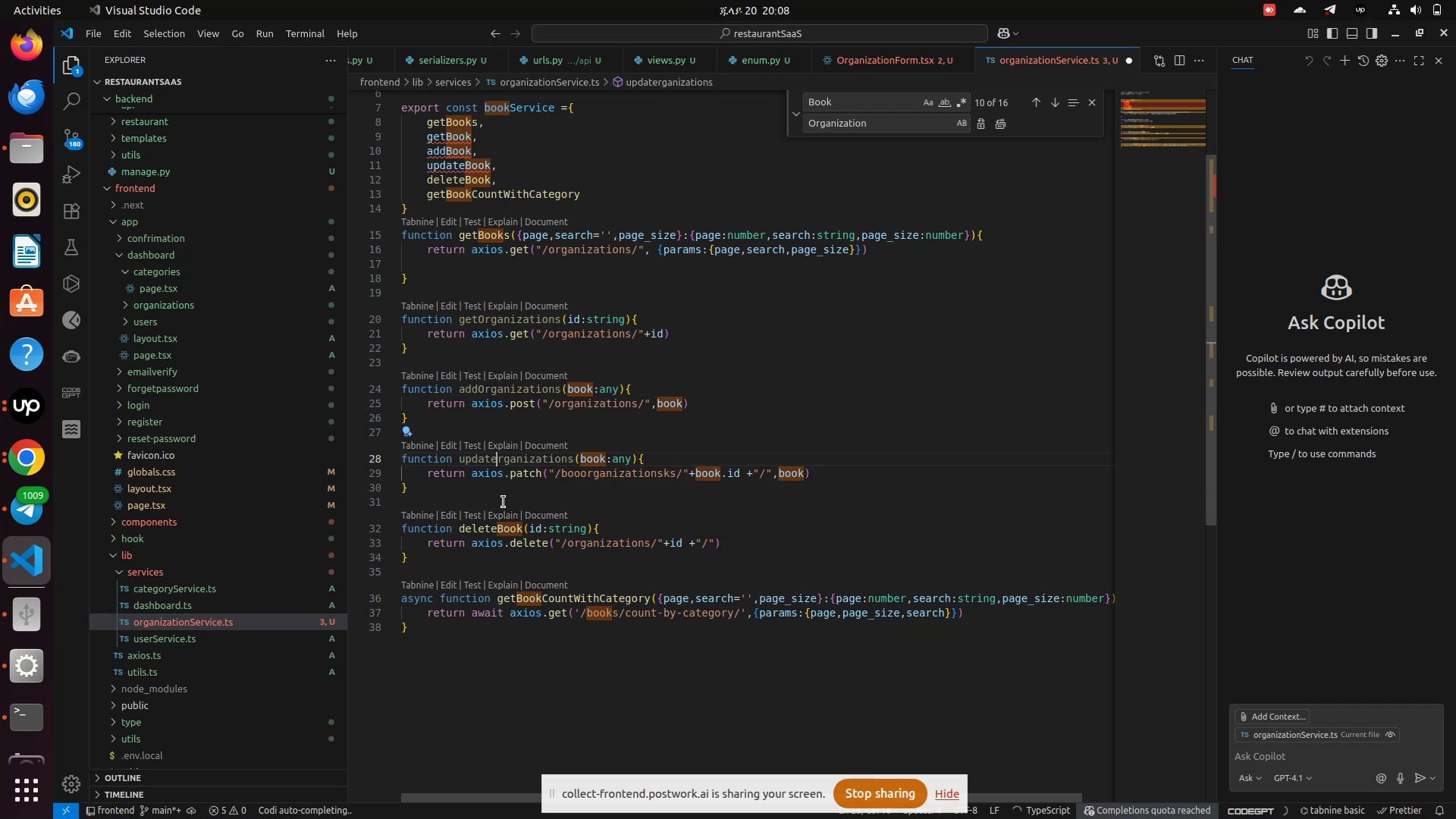 
key(Backspace)
 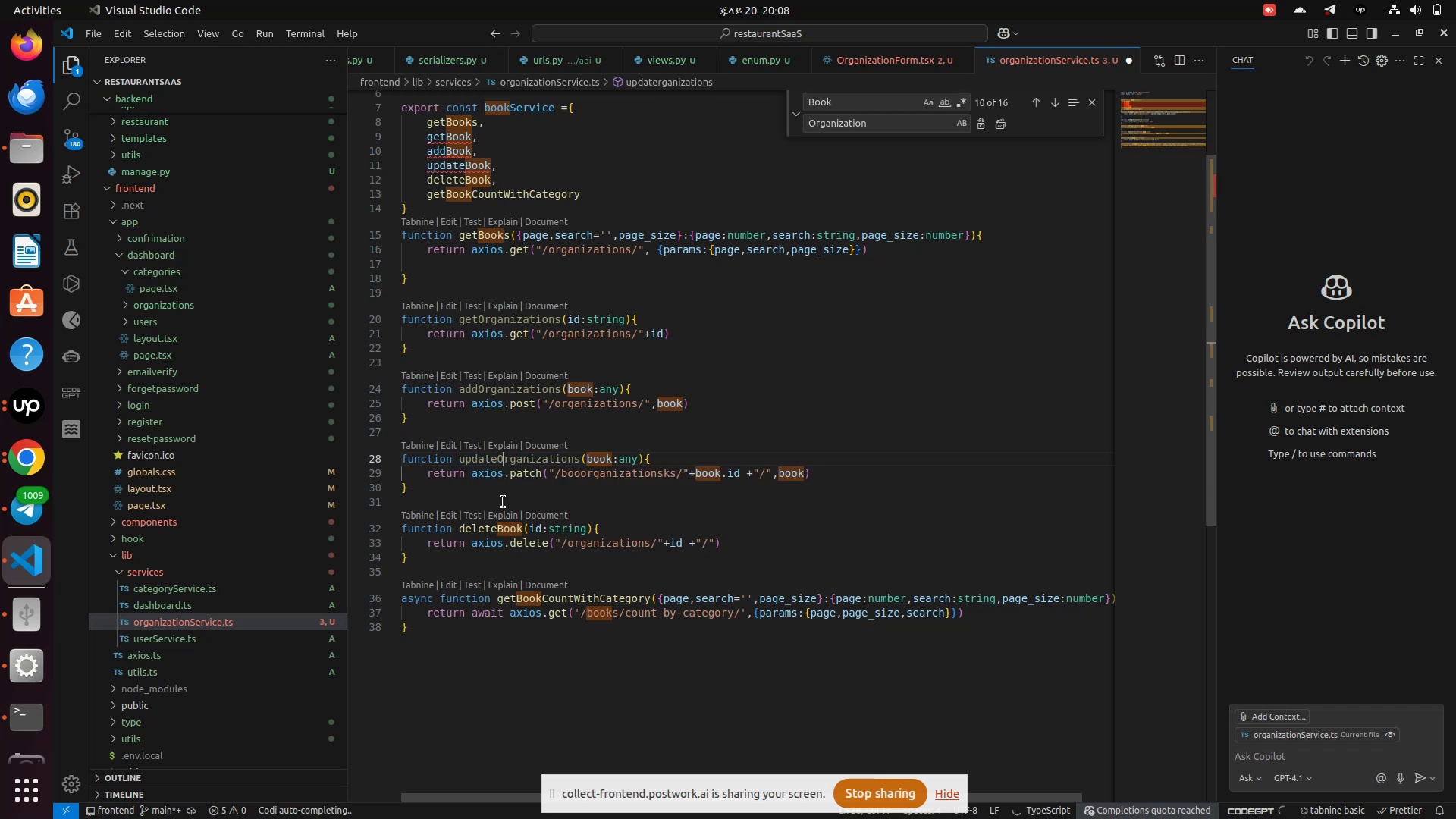 
key(Shift+O)
 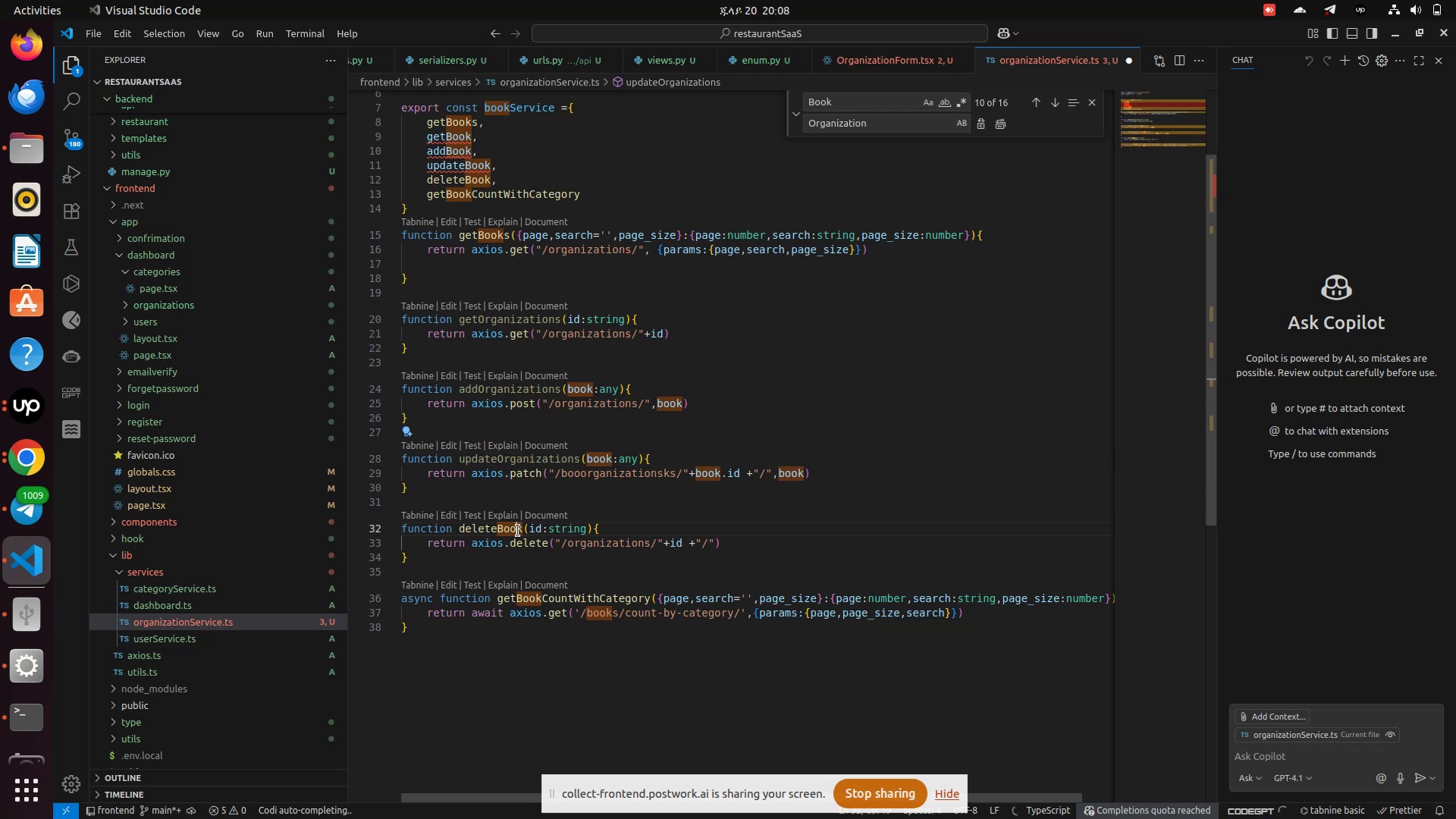 
left_click([518, 531])
 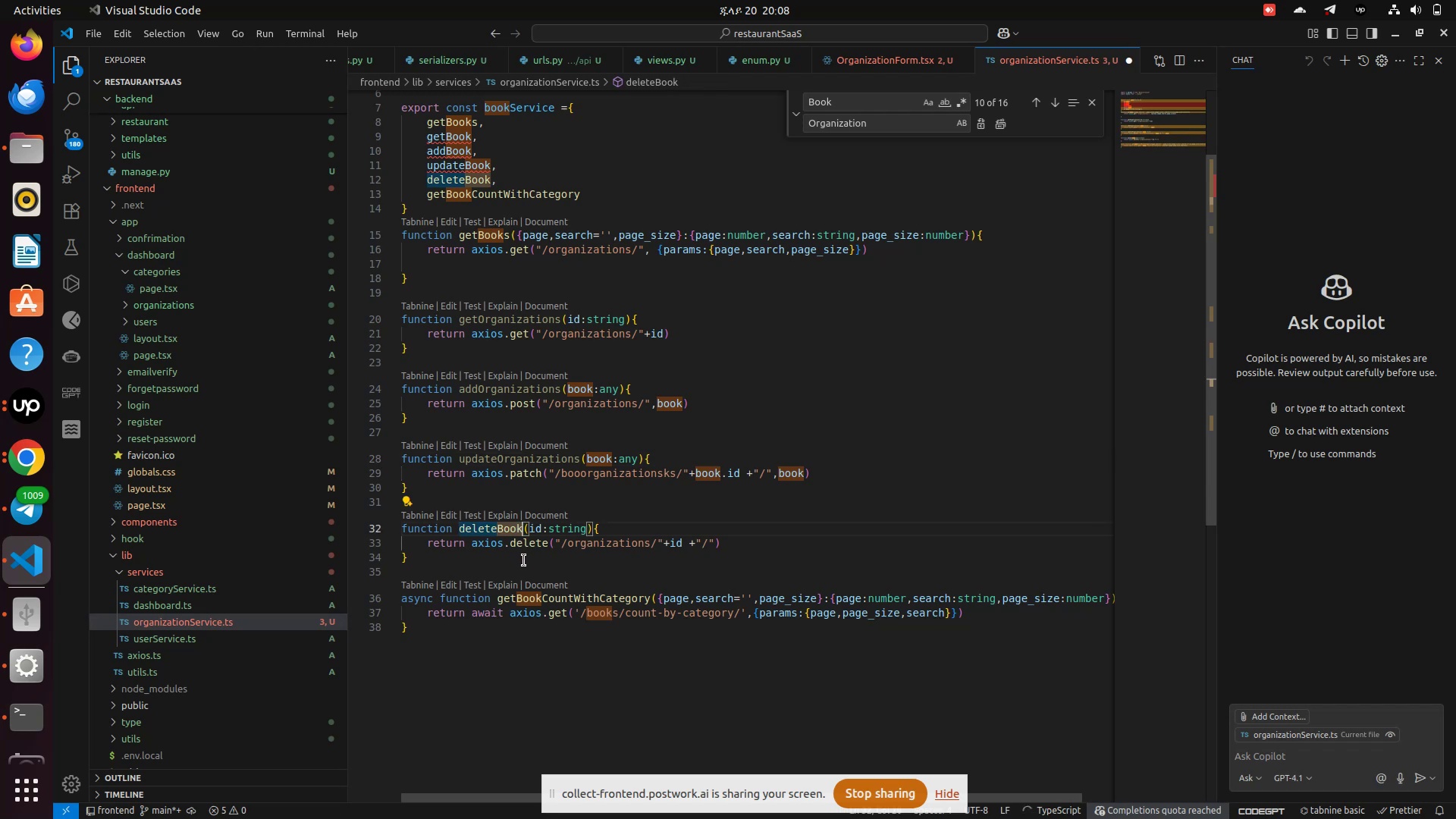 
key(ArrowRight)
 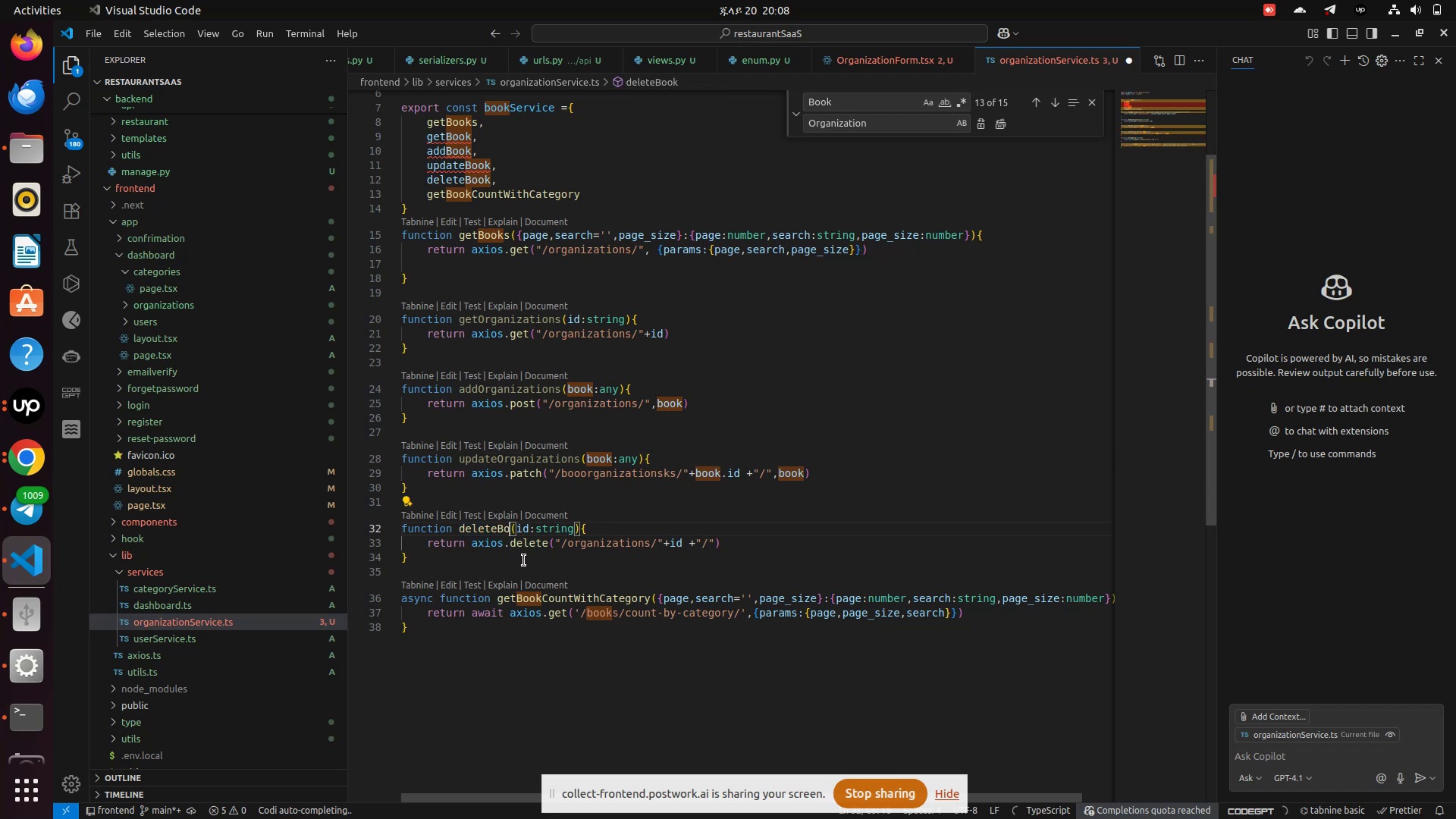 
key(Backspace)
 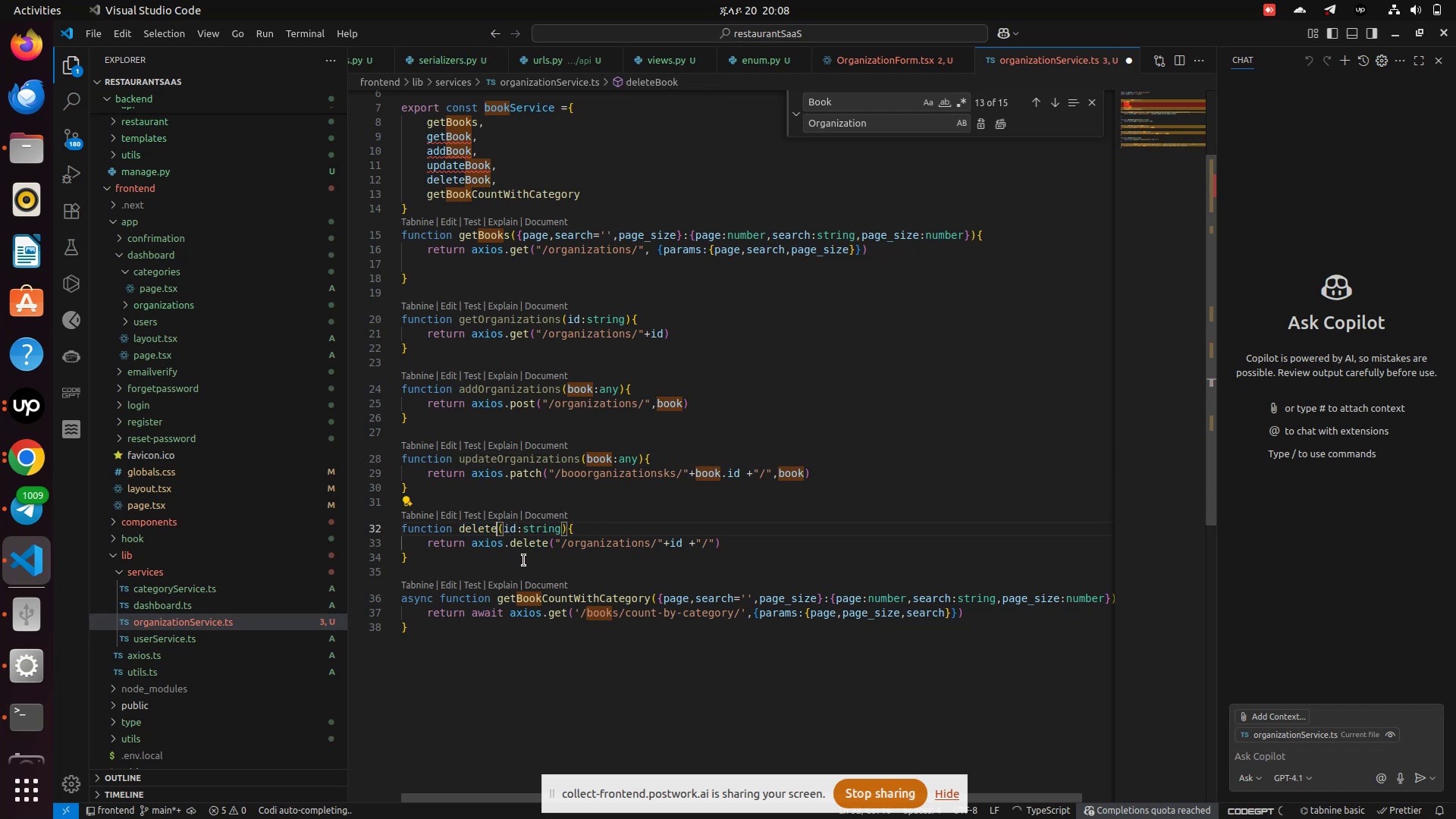 
key(Backspace)
 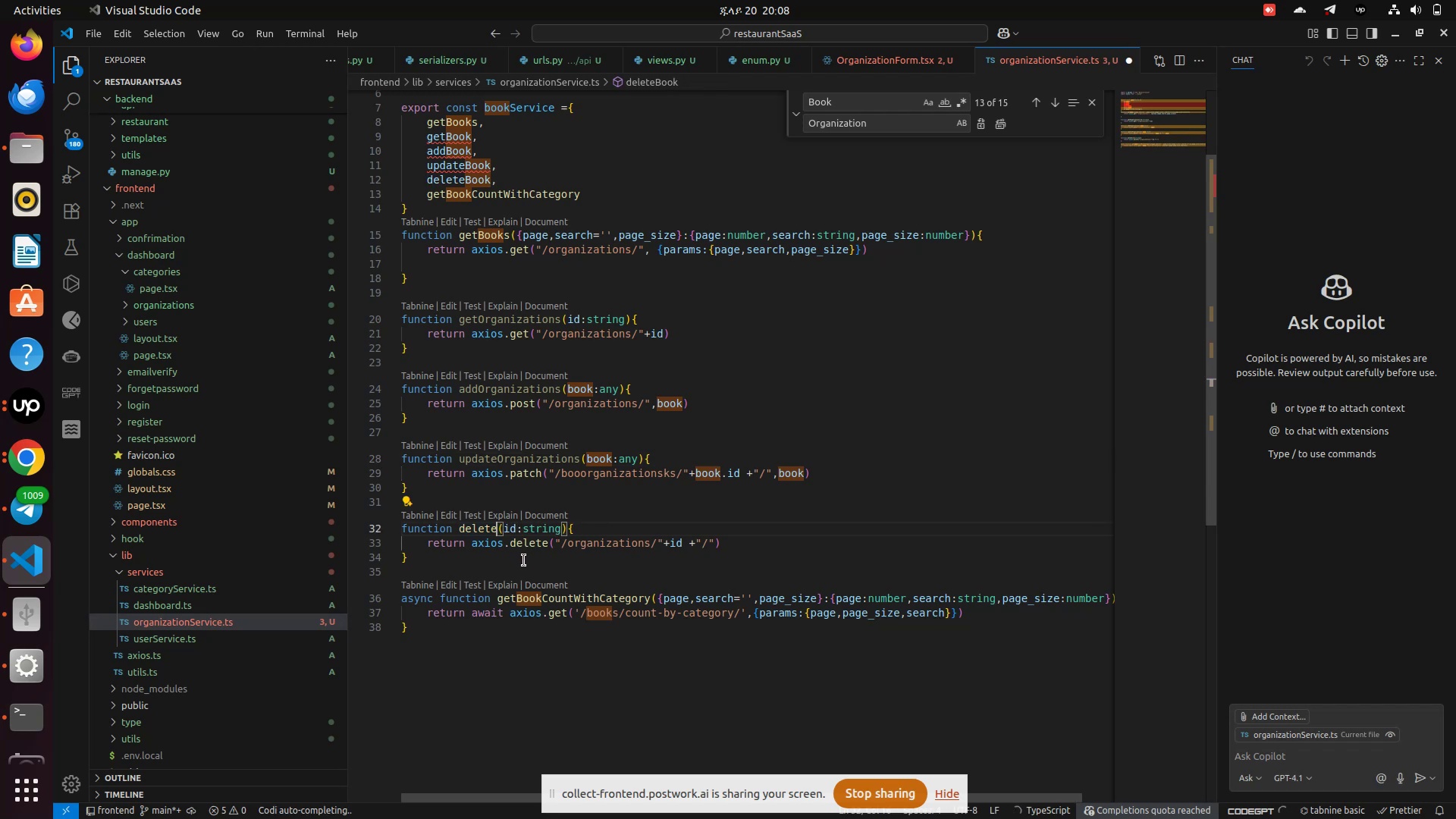 
key(Backspace)
 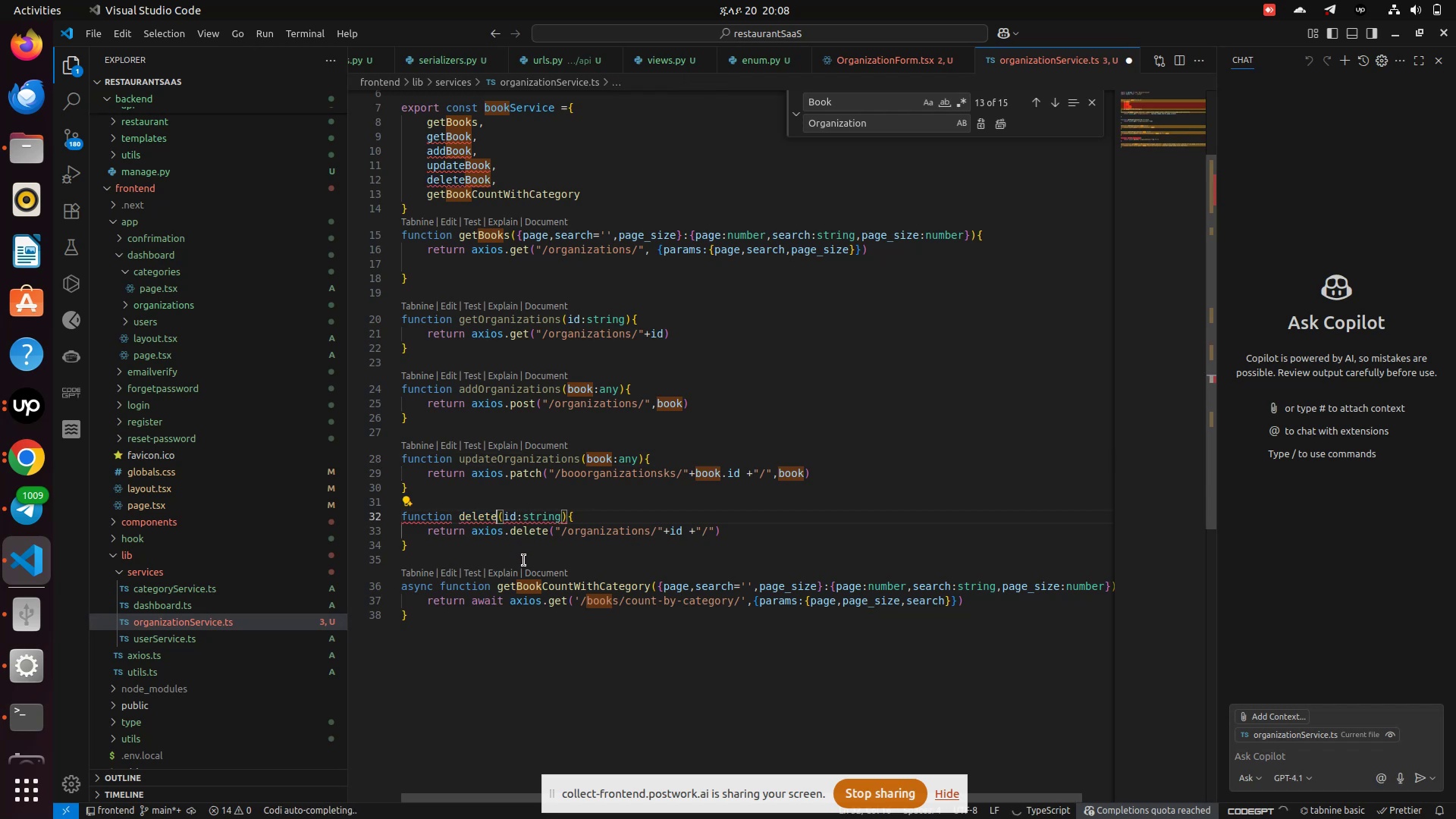 
key(Backspace)
 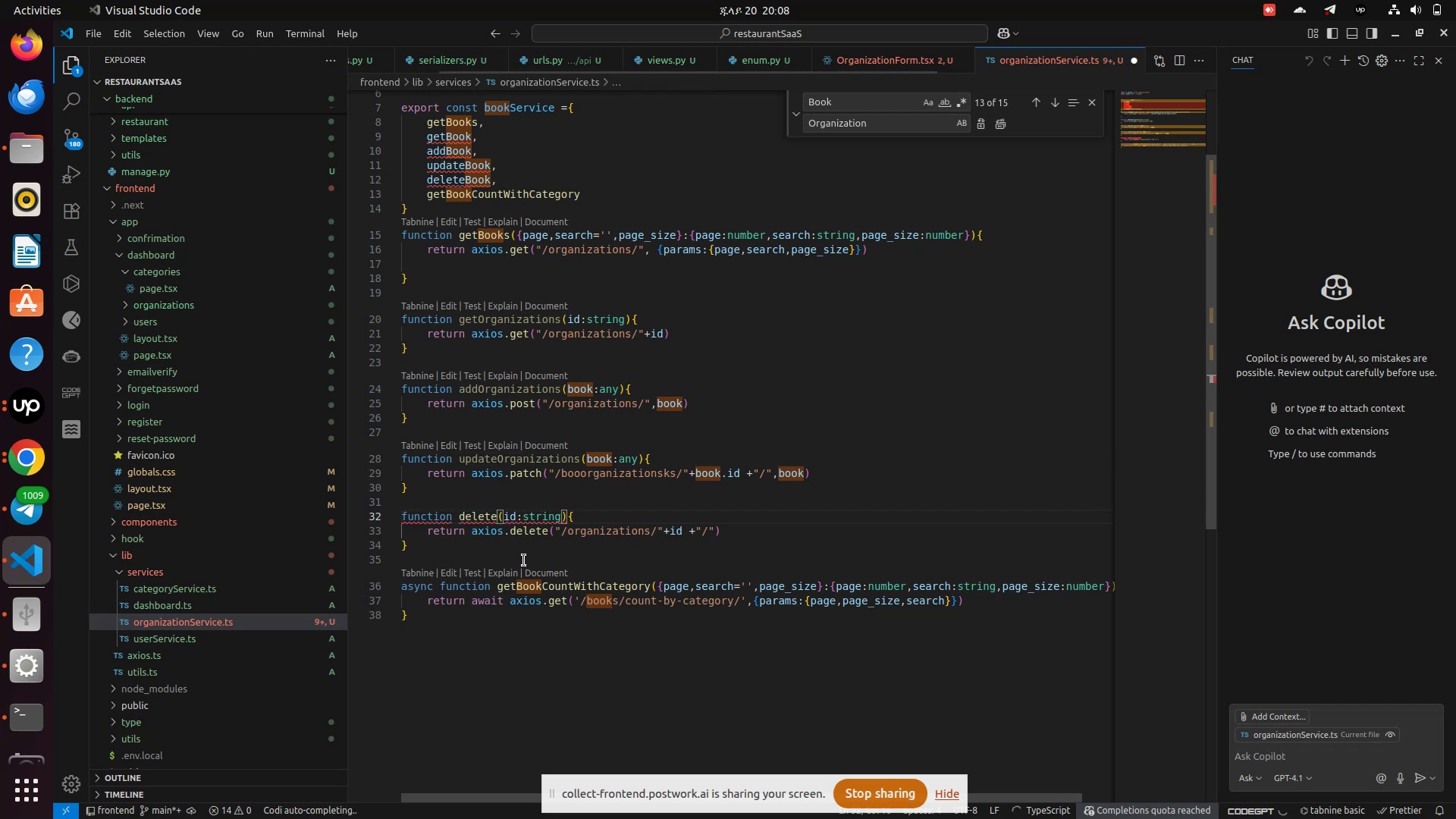 
key(Control+V)
 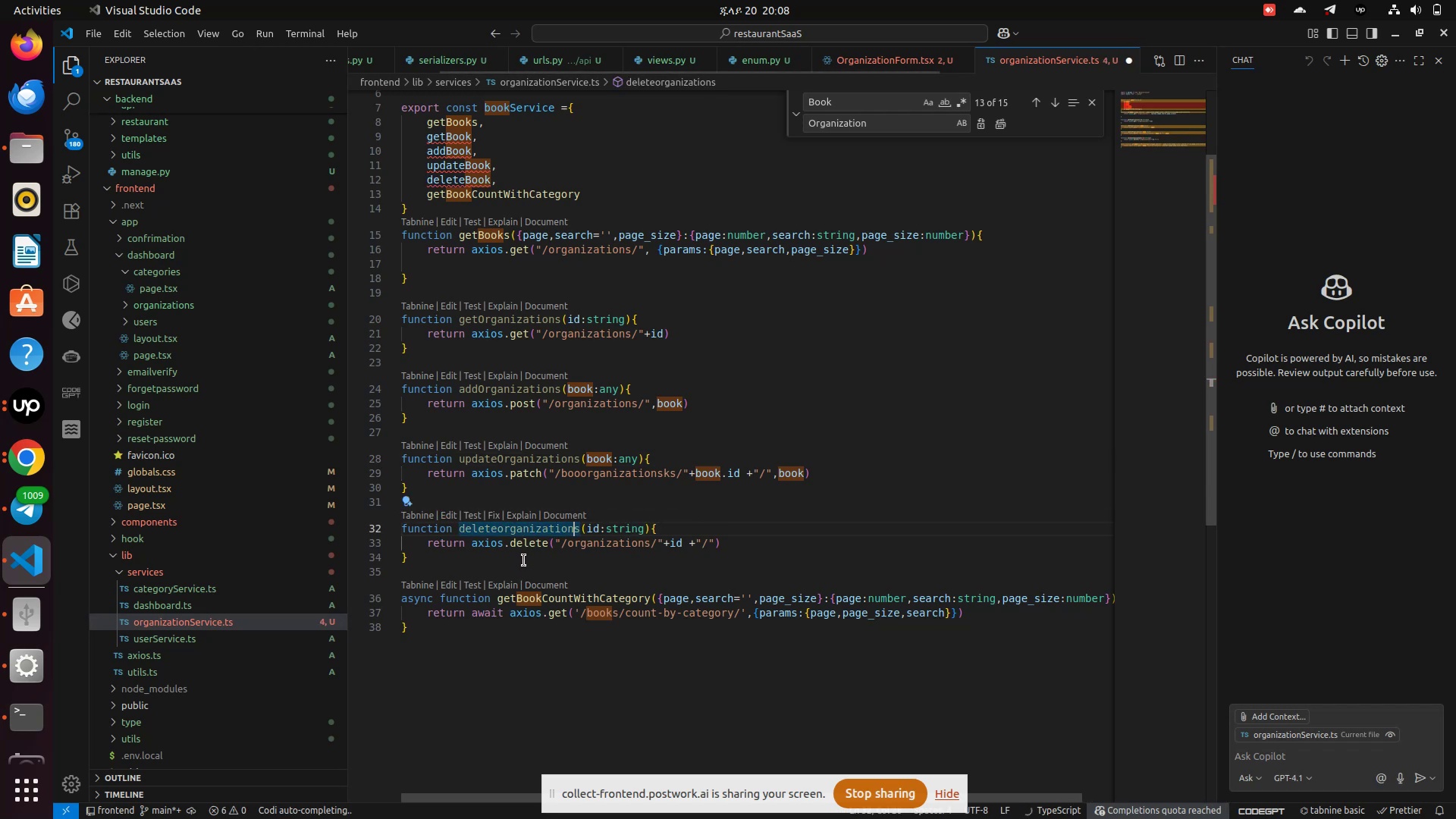 
hold_key(key=ArrowLeft, duration=0.73)
 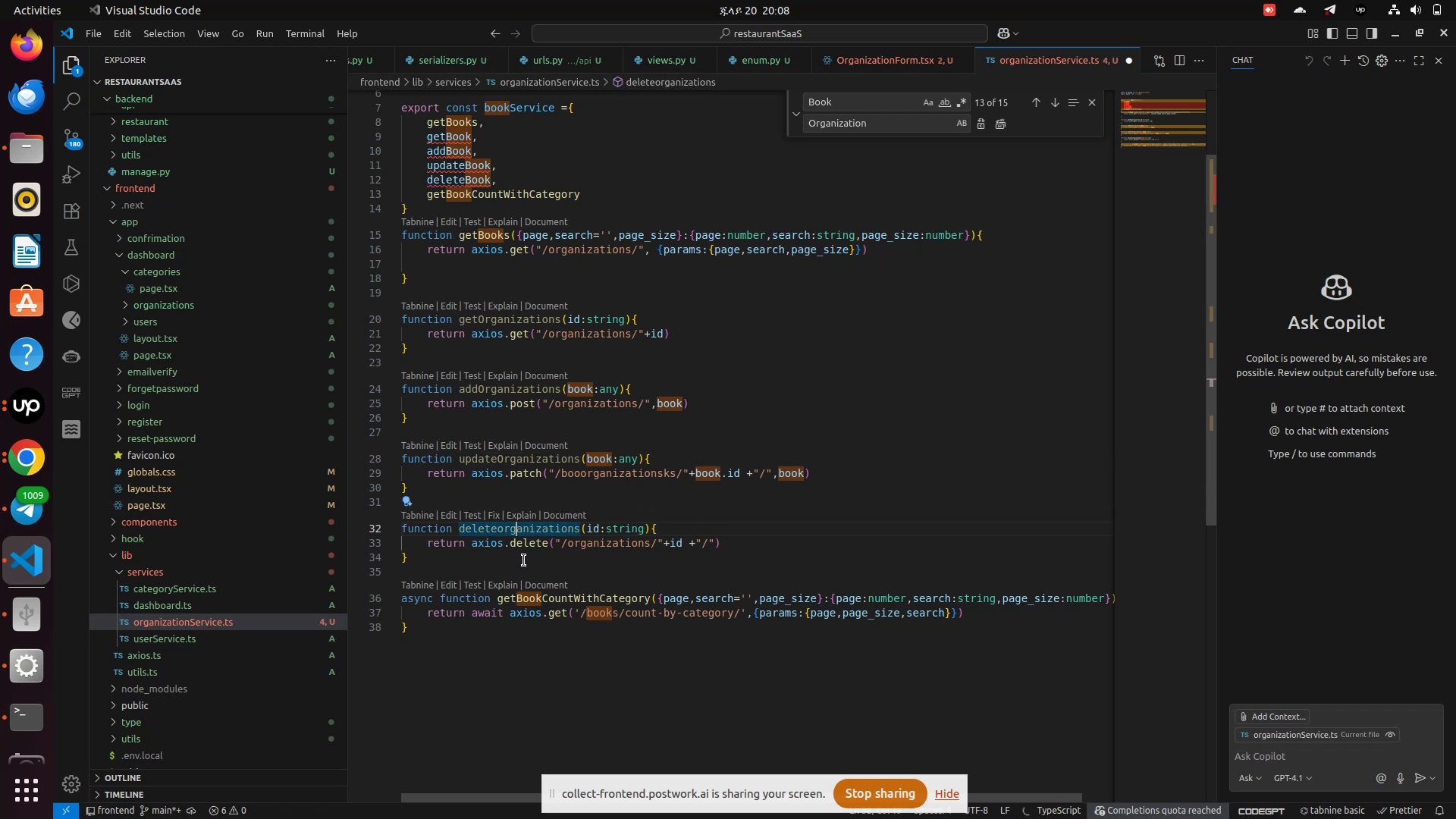 
key(ArrowLeft)
 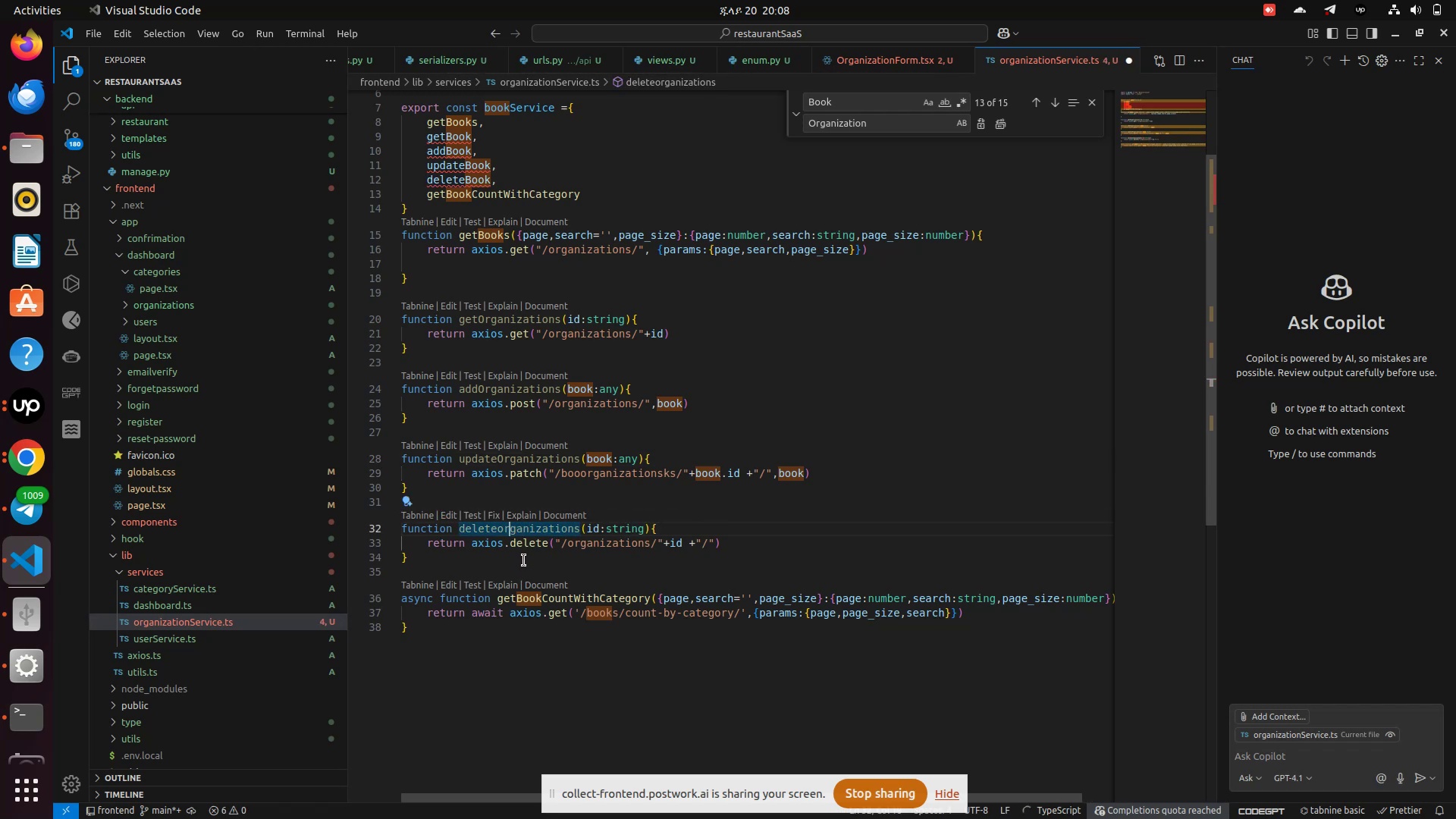 
key(ArrowLeft)
 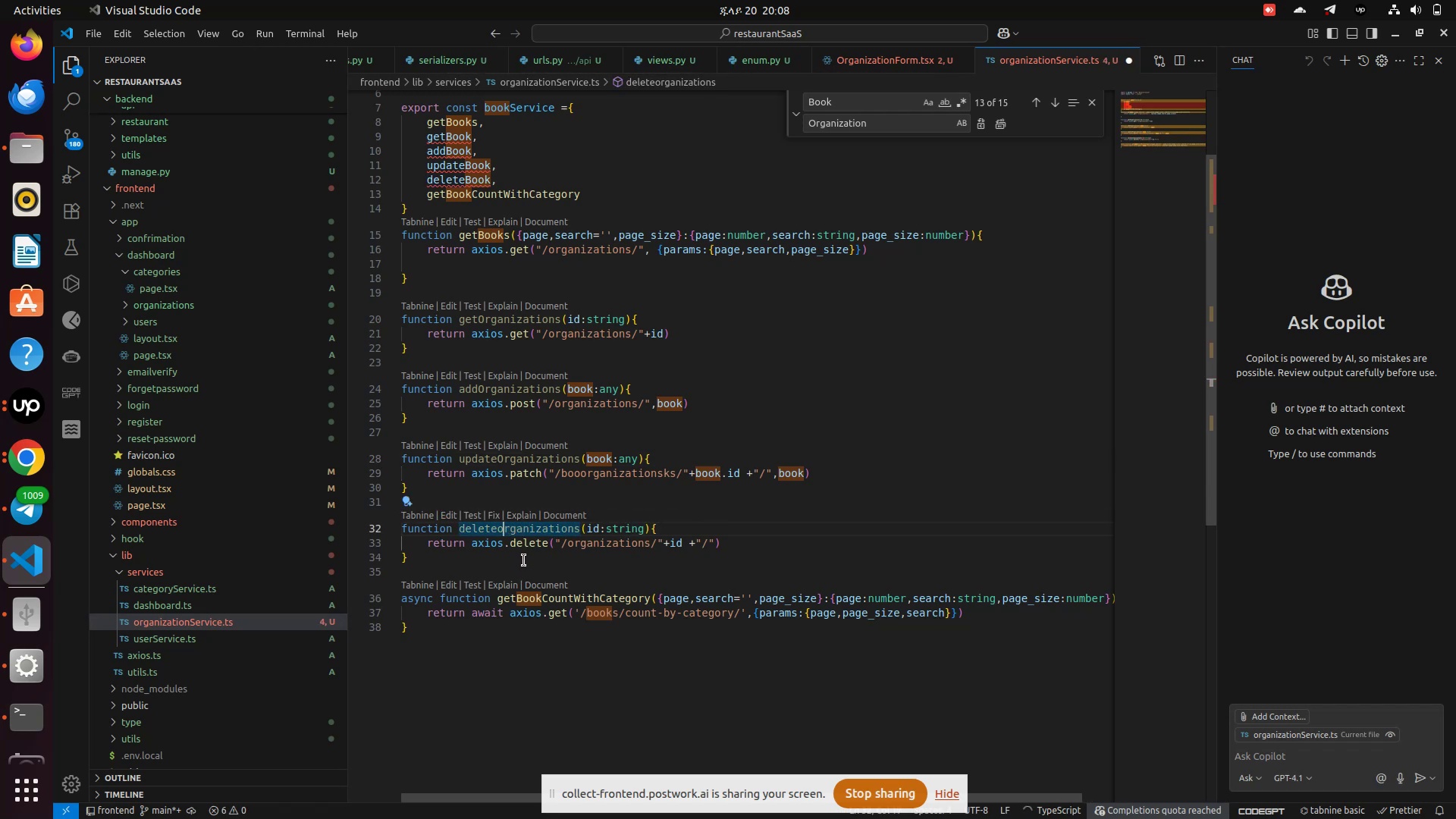 
key(ArrowLeft)
 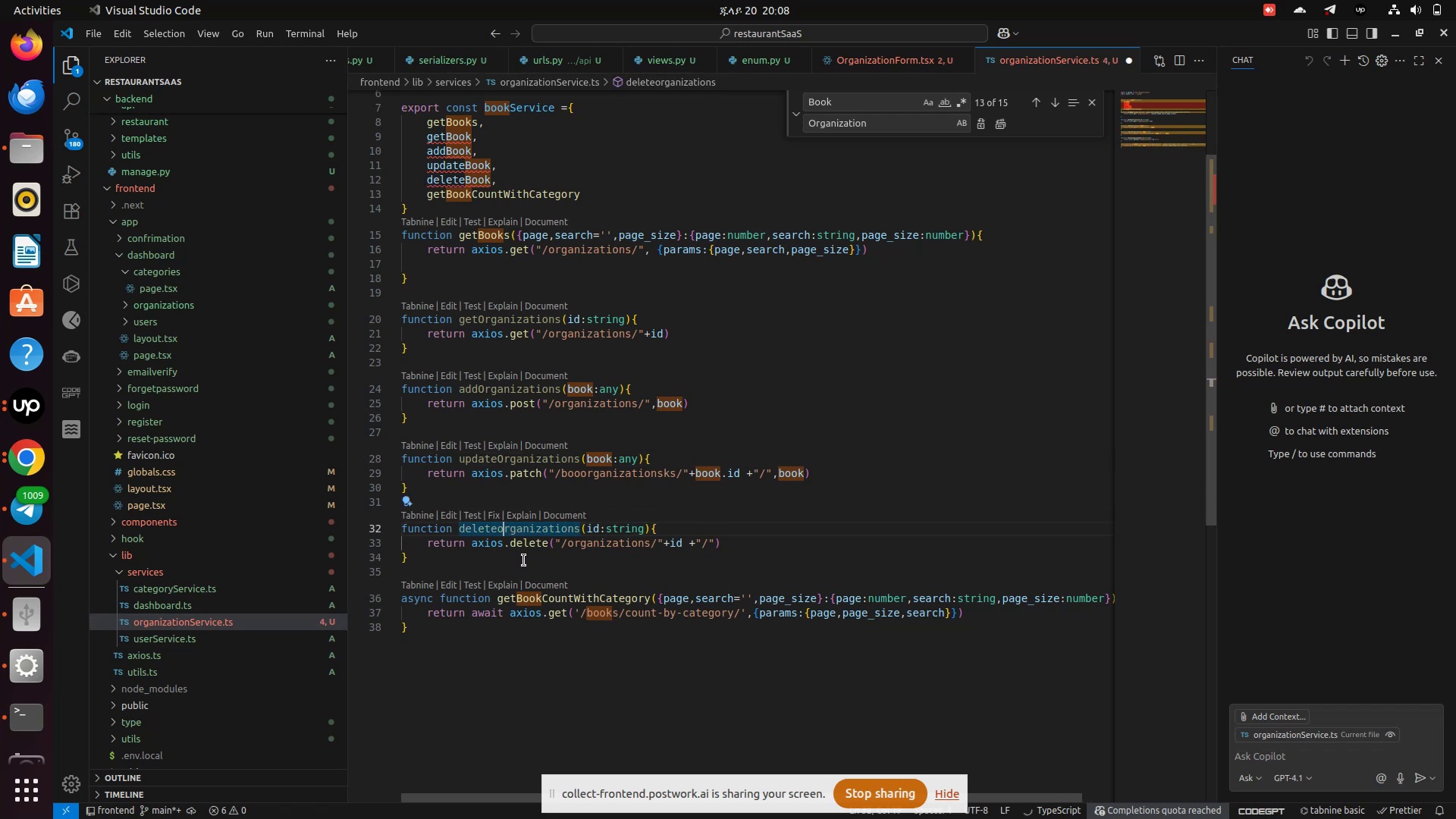 
key(ArrowLeft)
 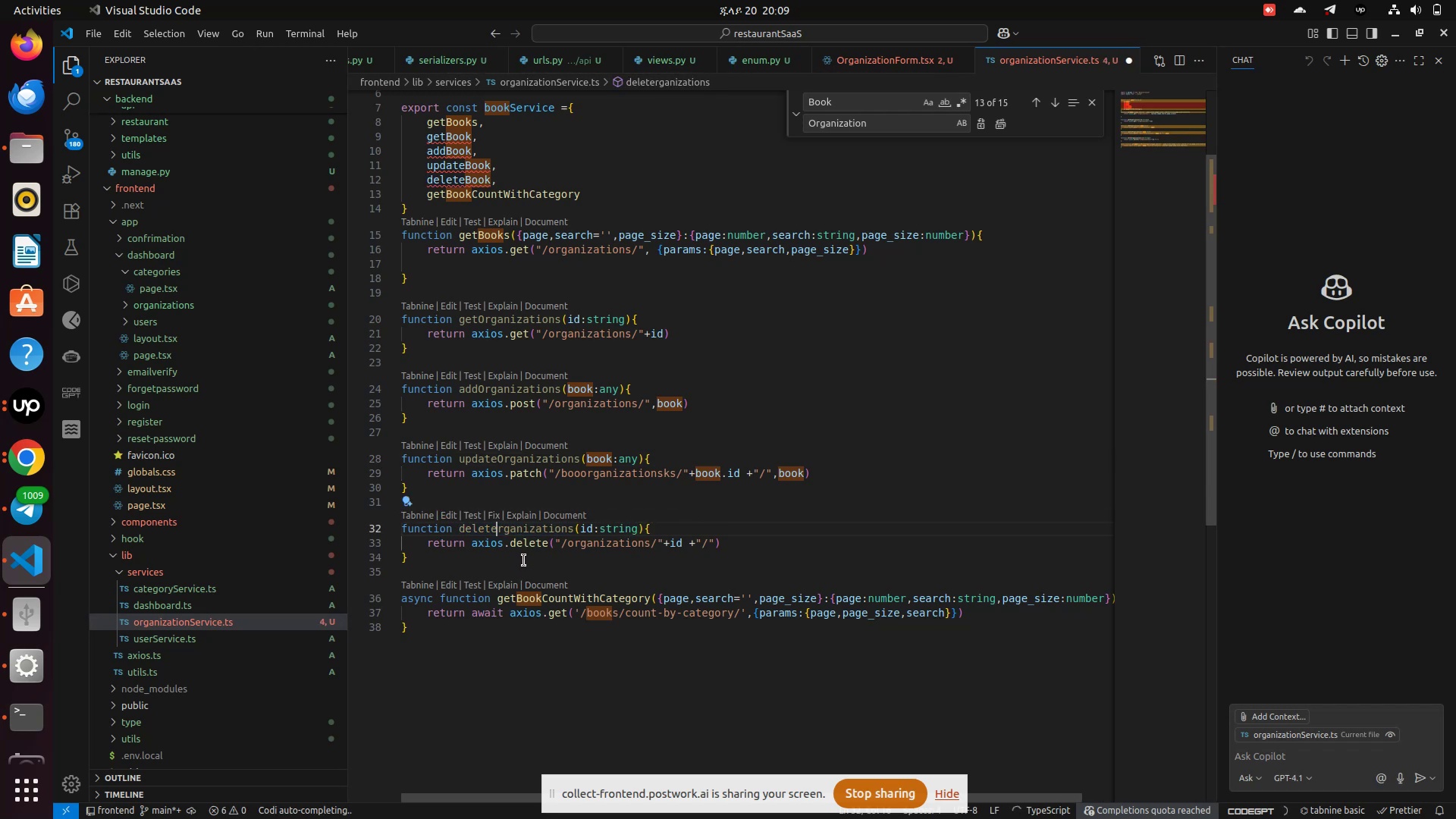 
key(Backspace)
 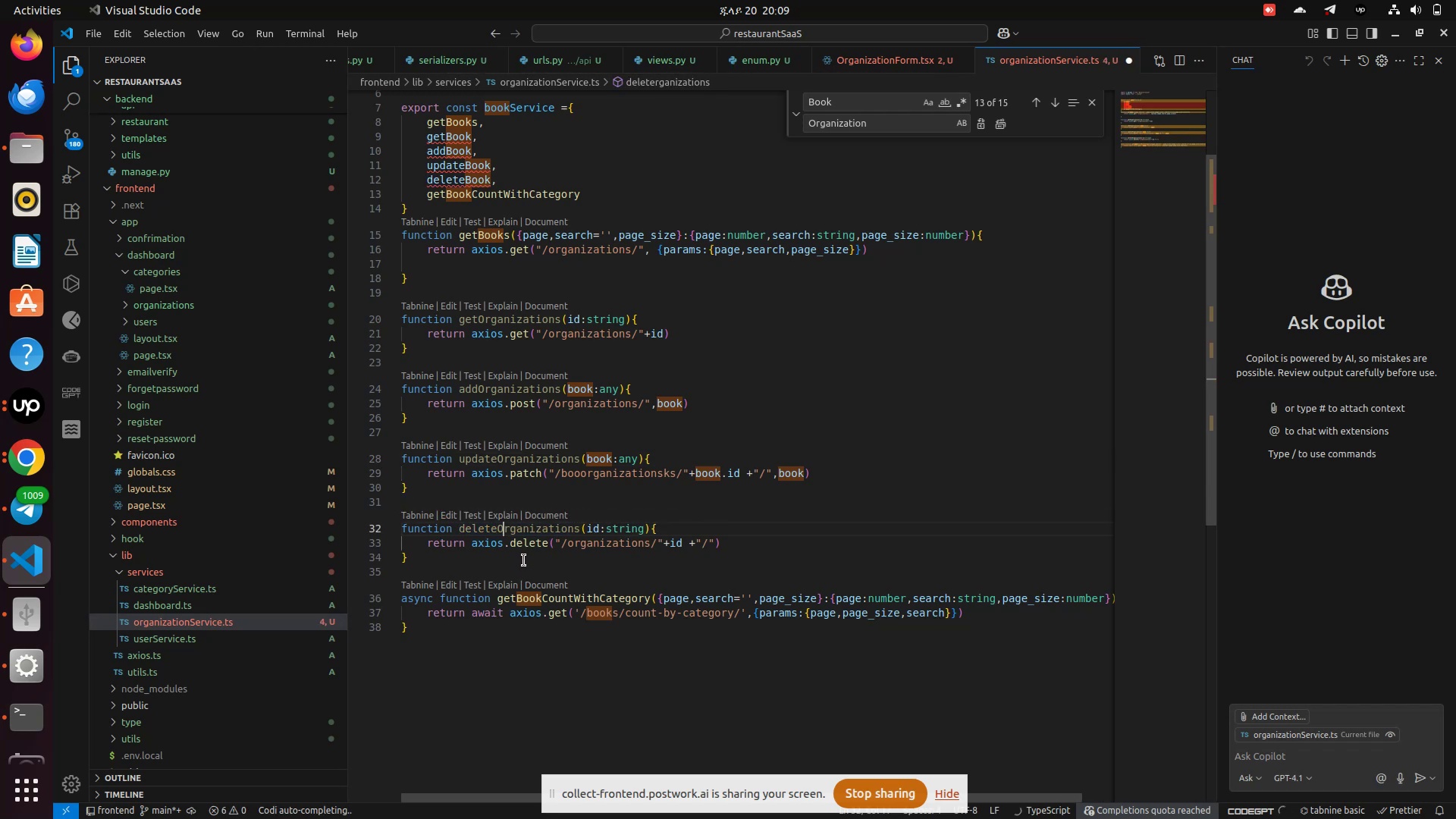 
key(Shift+O)
 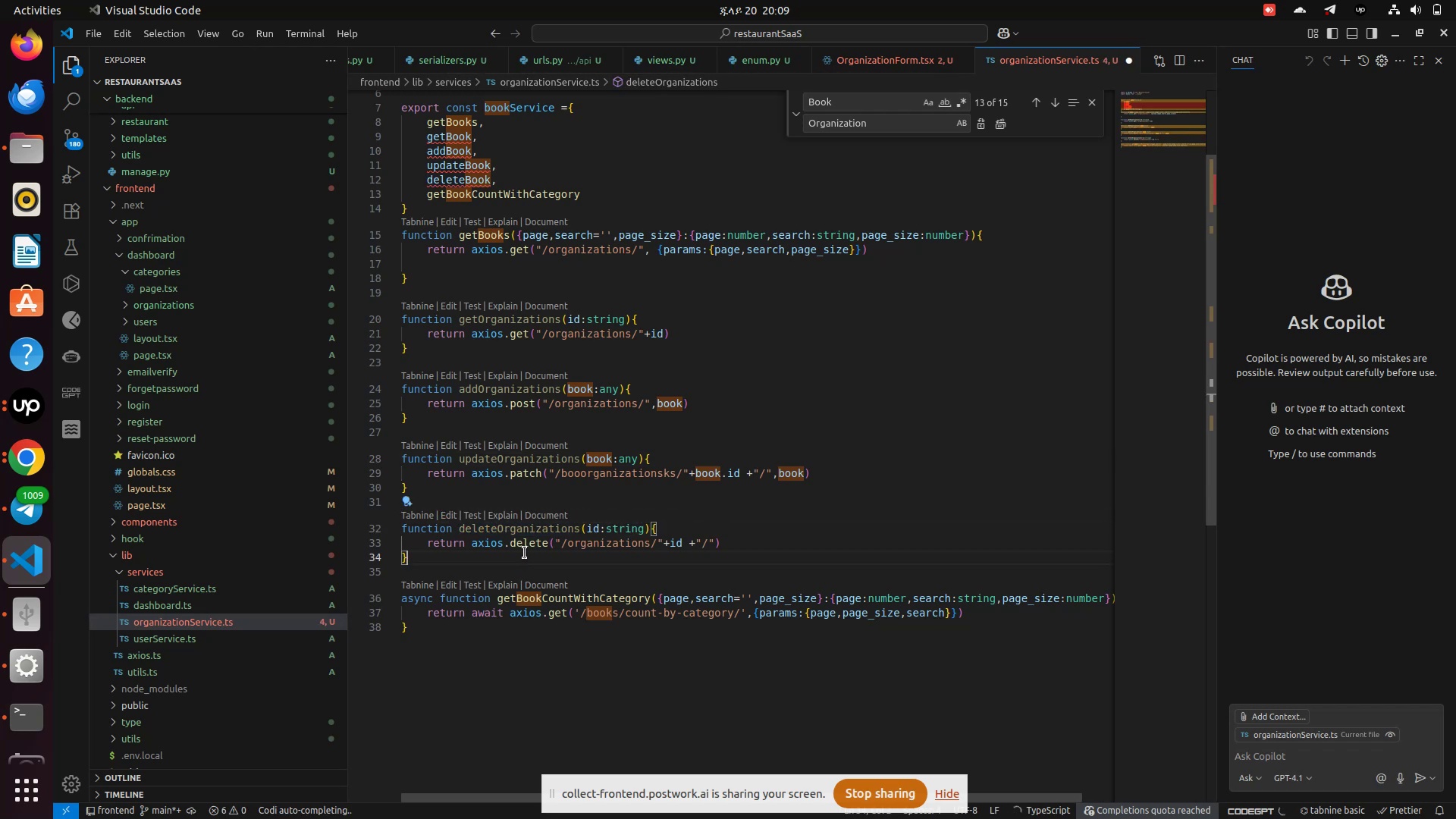 
left_click([525, 553])
 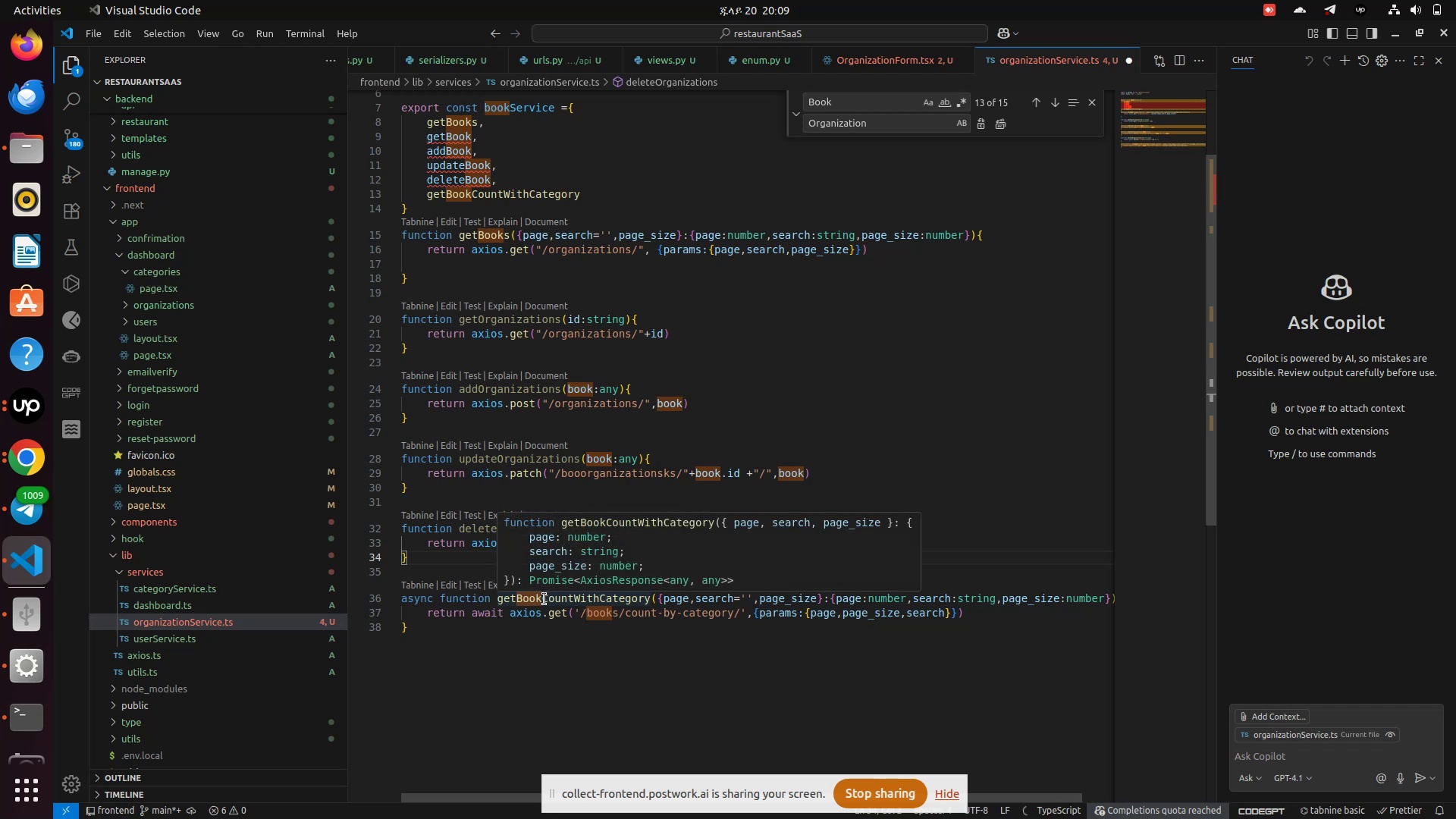 
left_click([544, 599])
 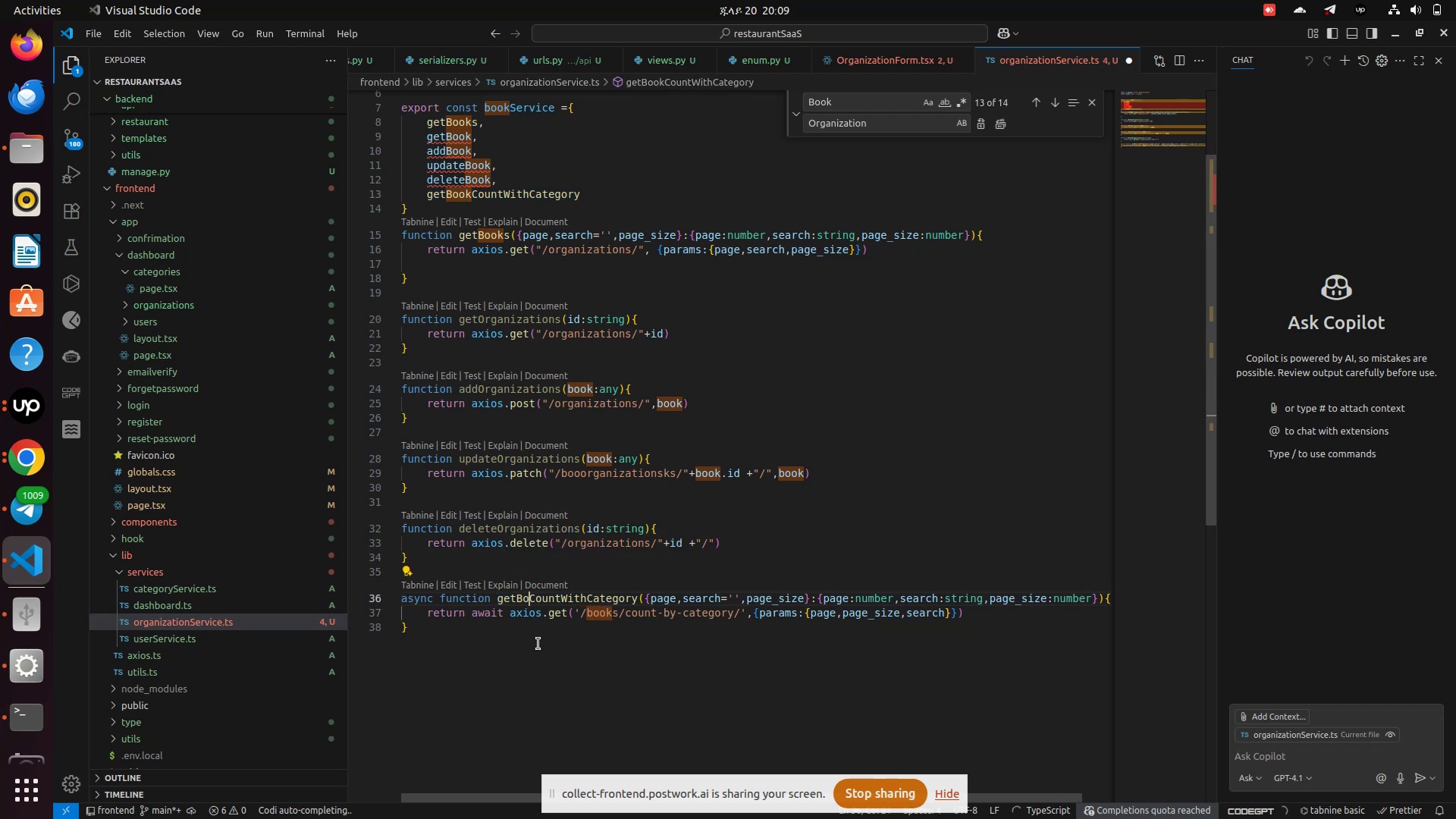 
key(Backspace)
 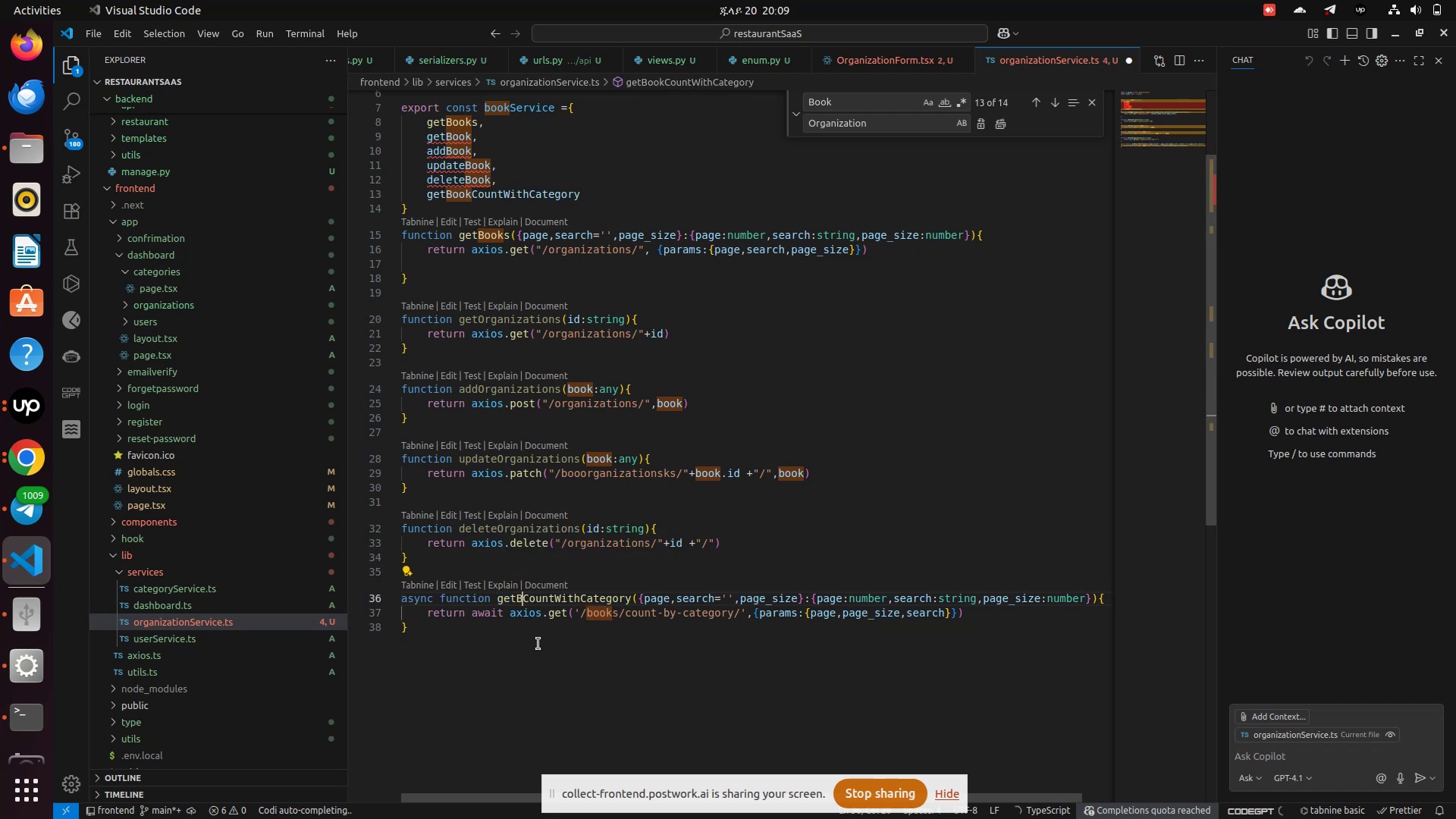 
key(Backspace)
 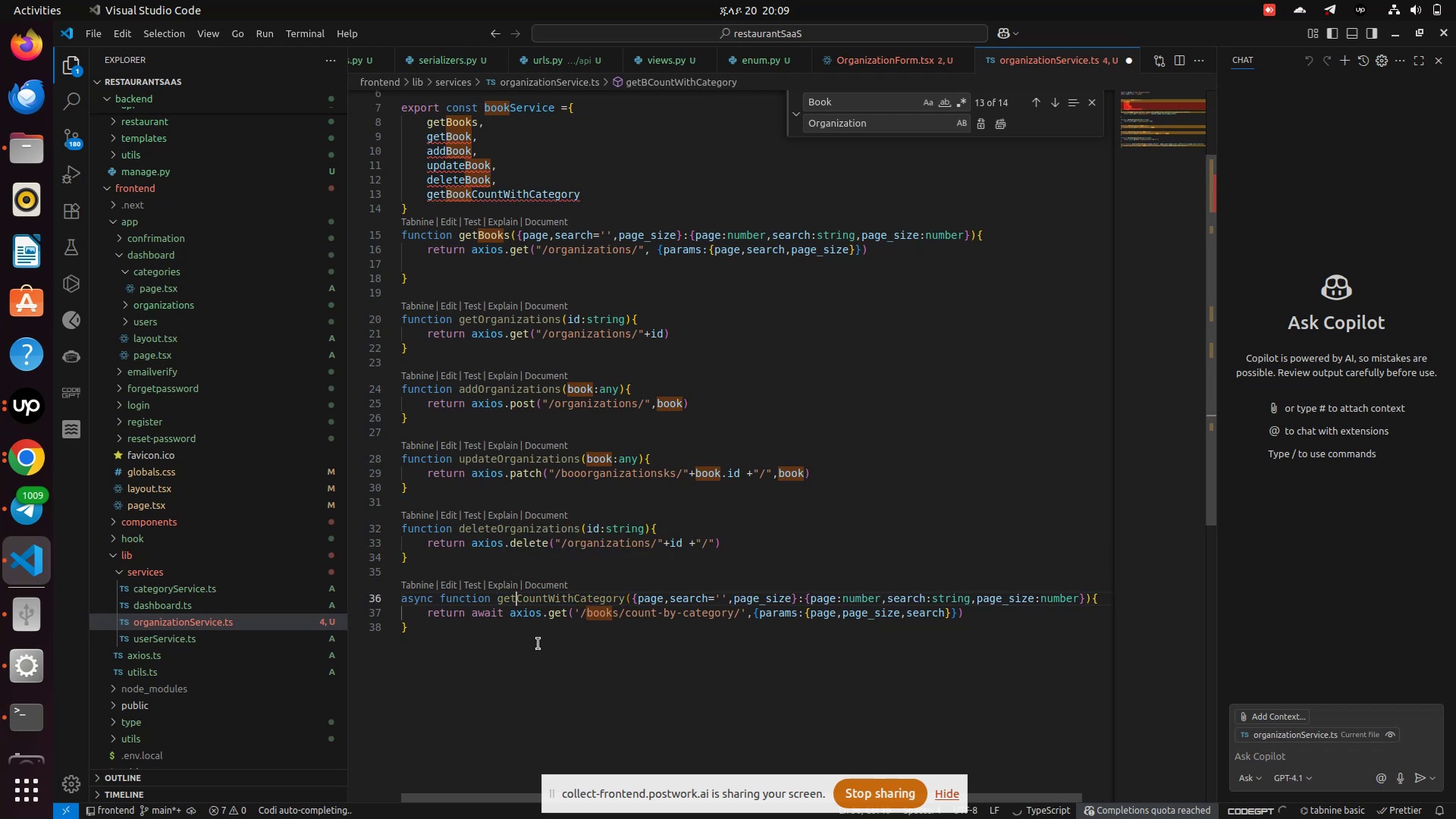 
key(Backspace)
 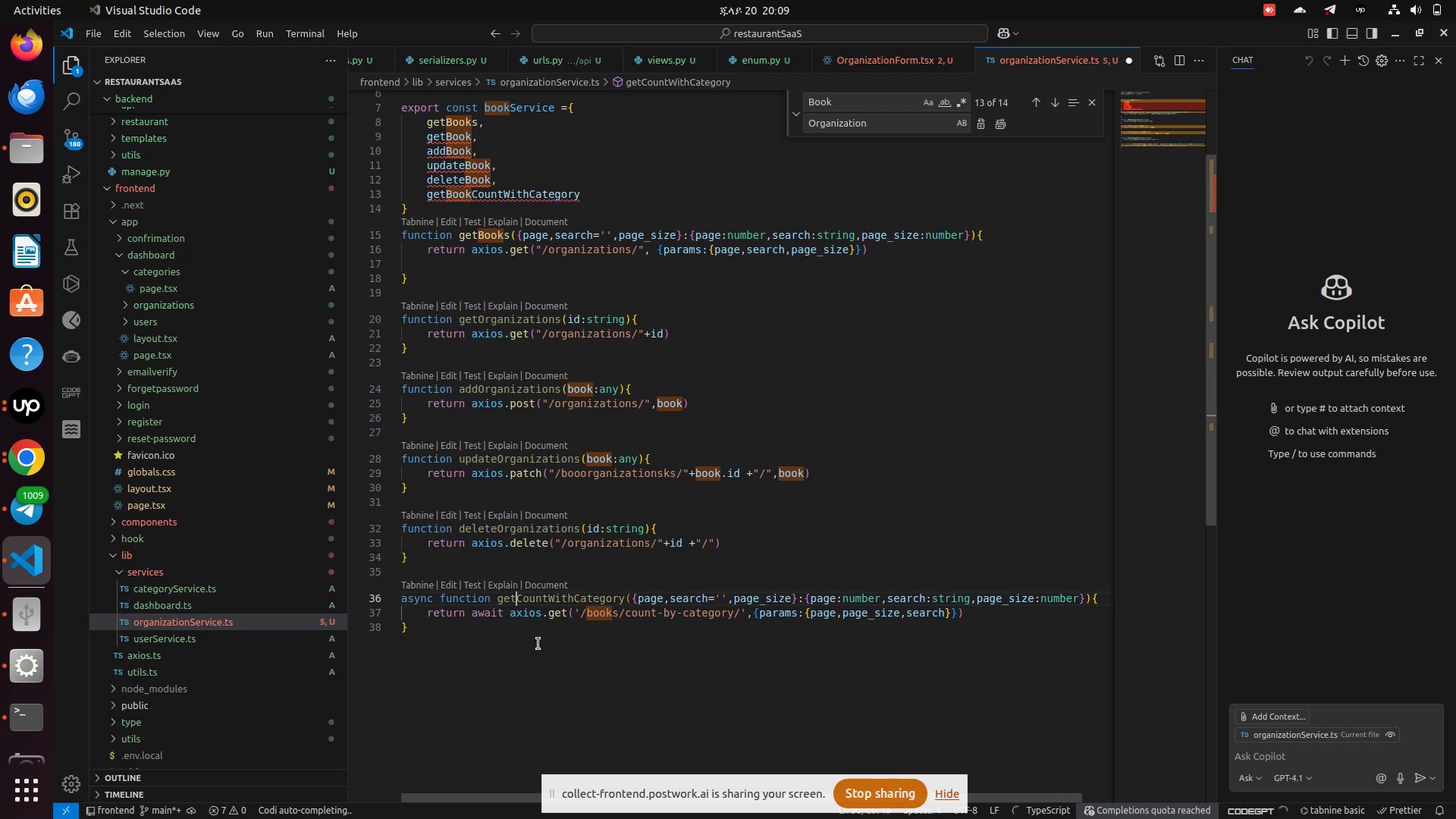 
key(Backspace)
 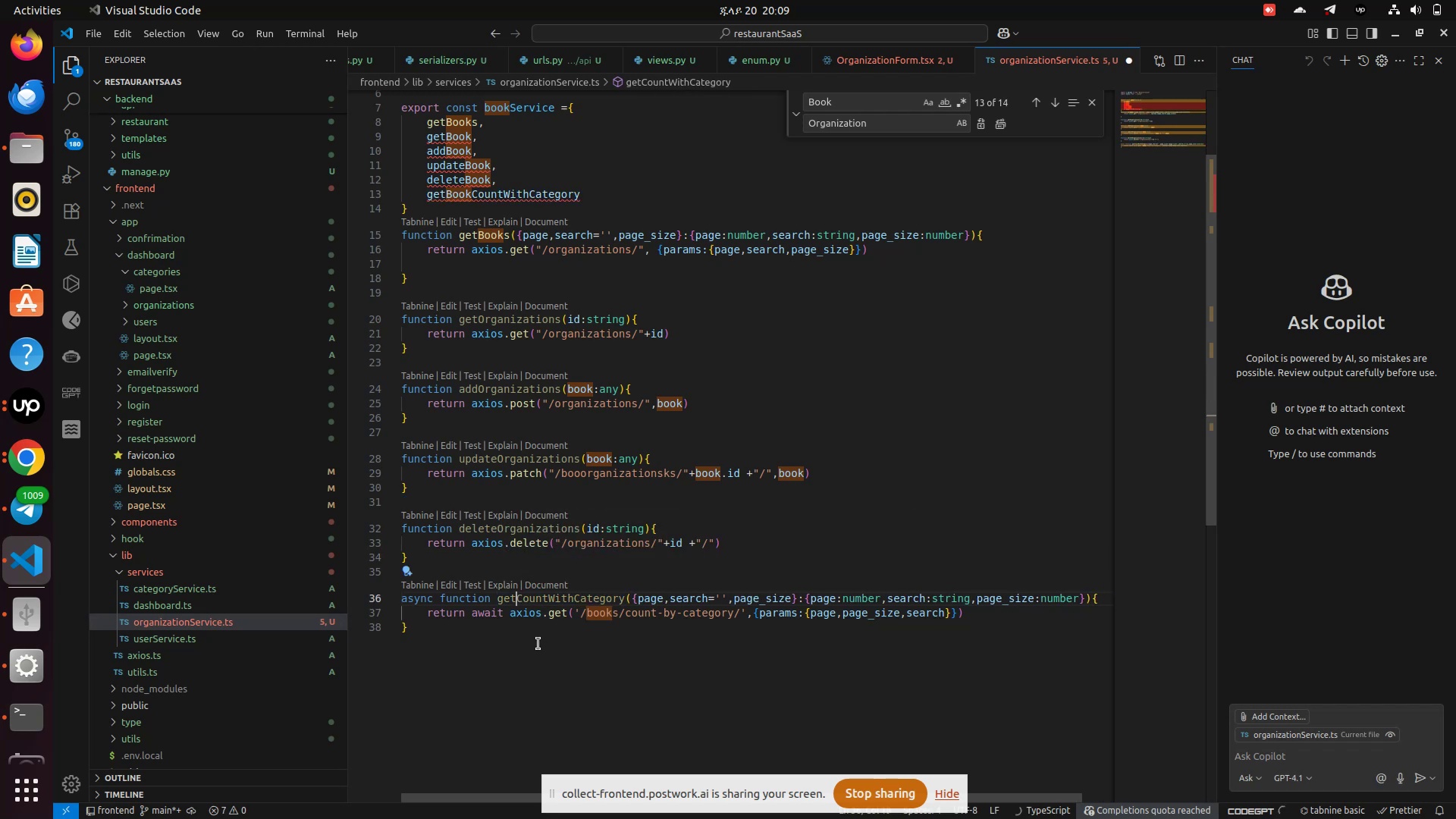 
key(Control+V)
 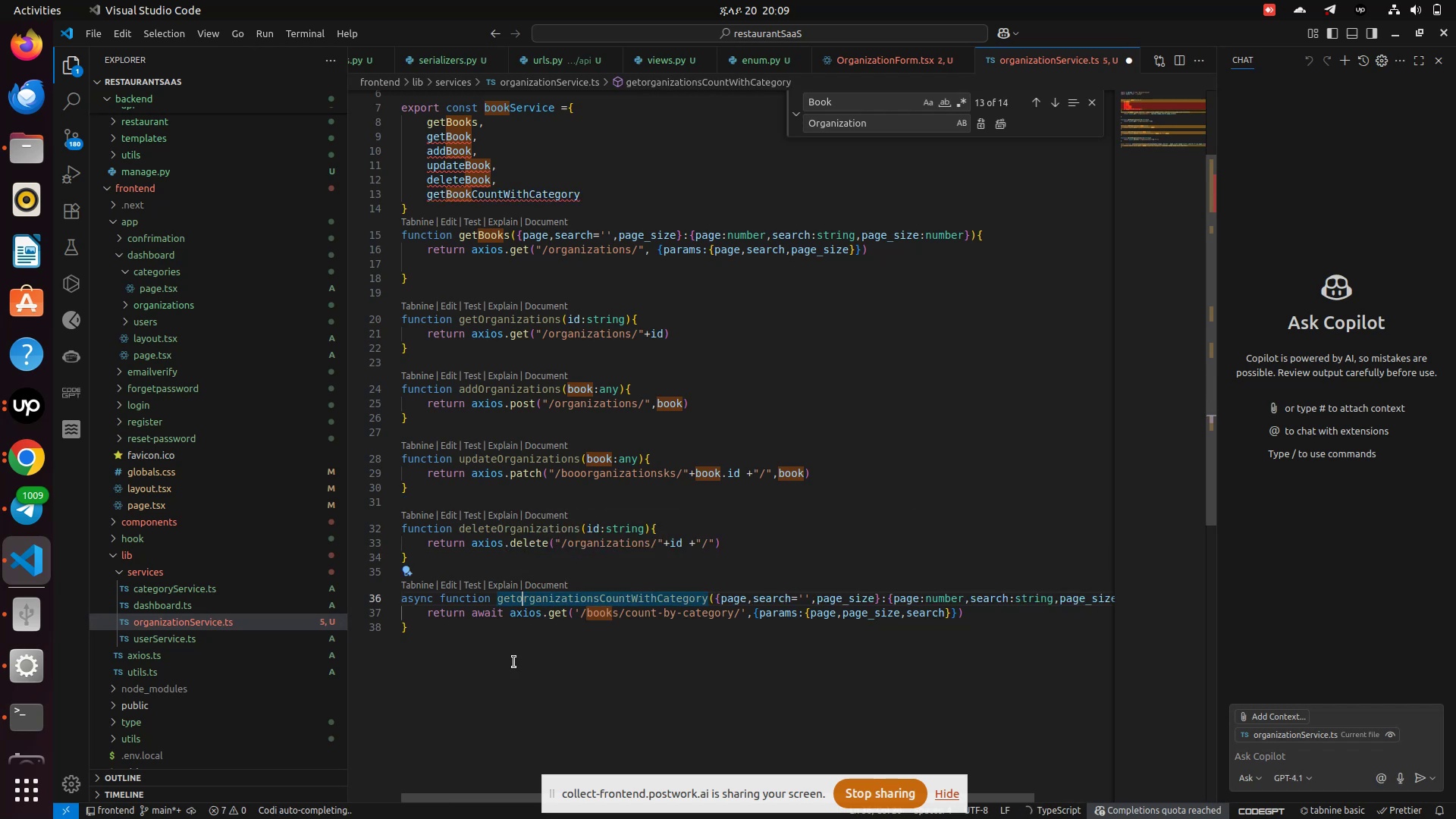 
left_click([522, 601])
 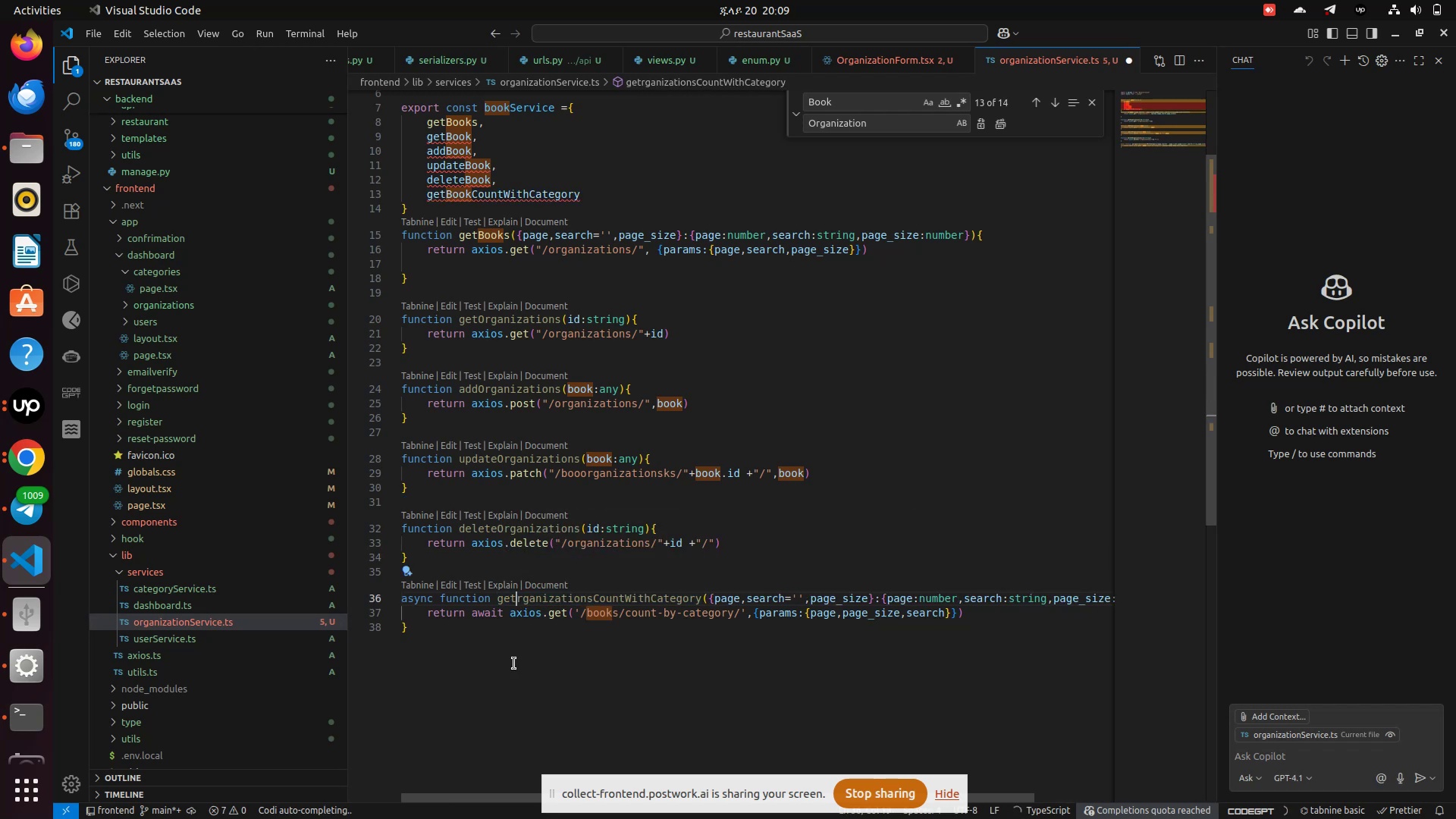 
key(Backspace)
 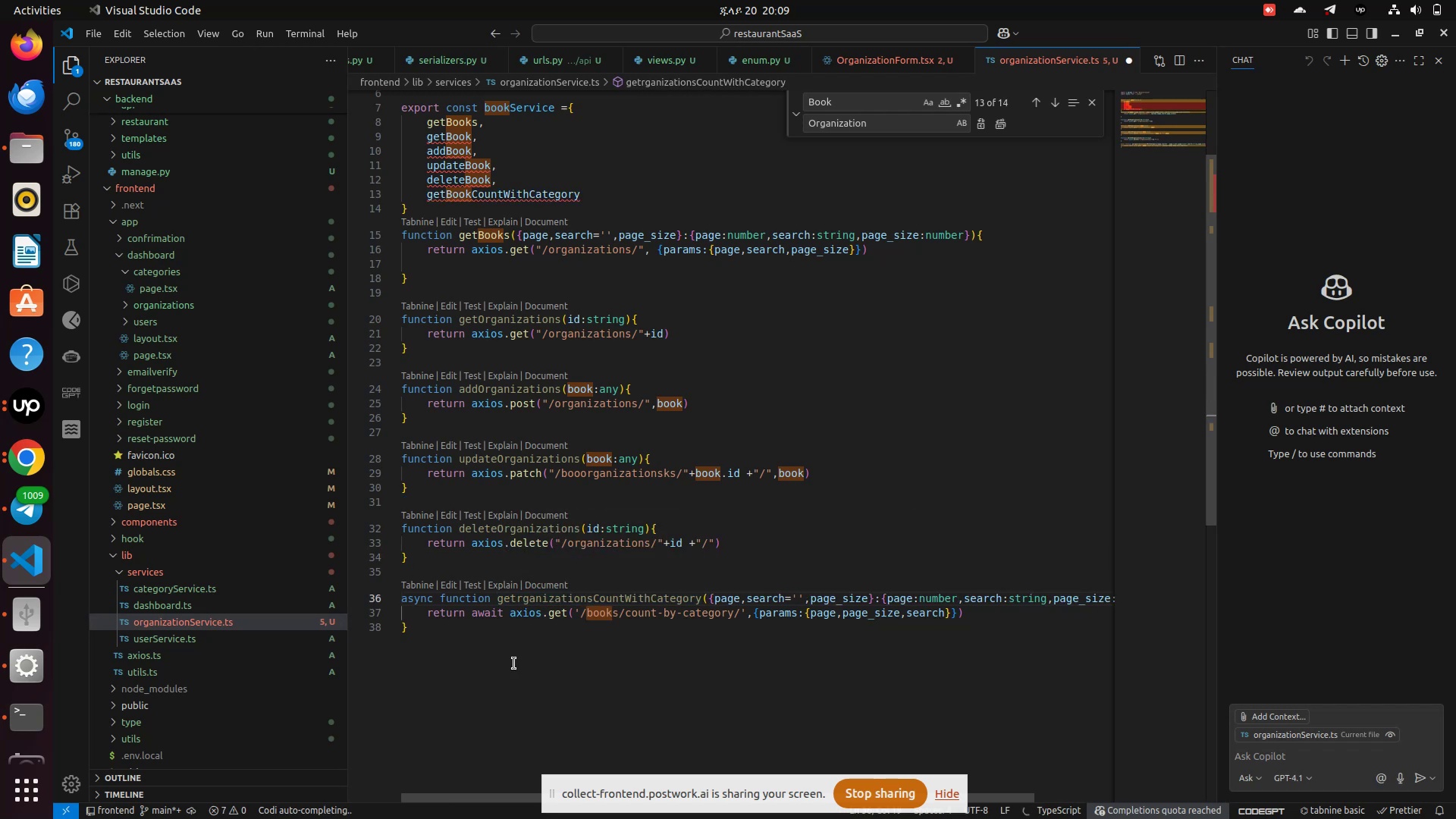 
key(Shift+O)
 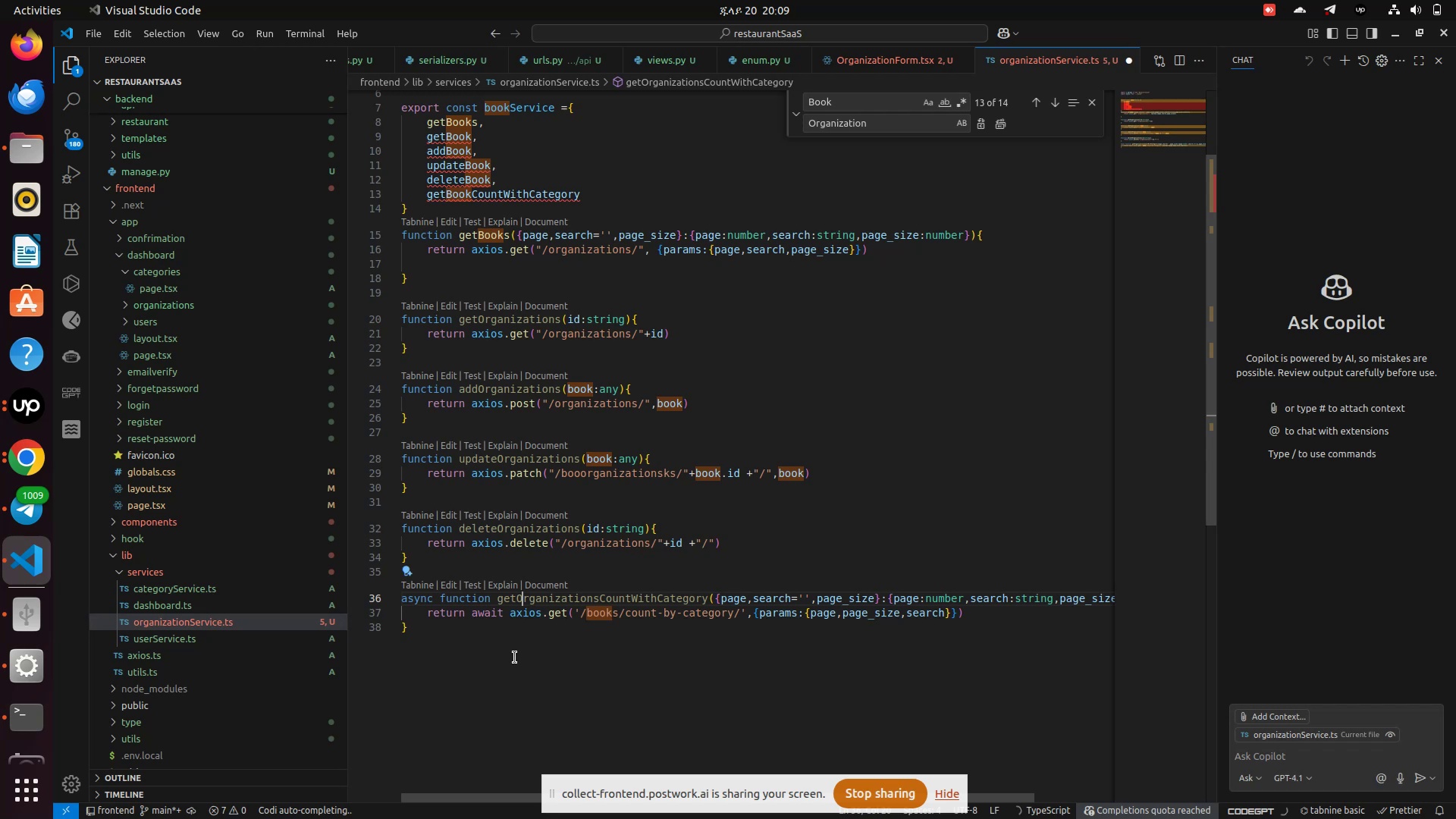 
key(Control+S)
 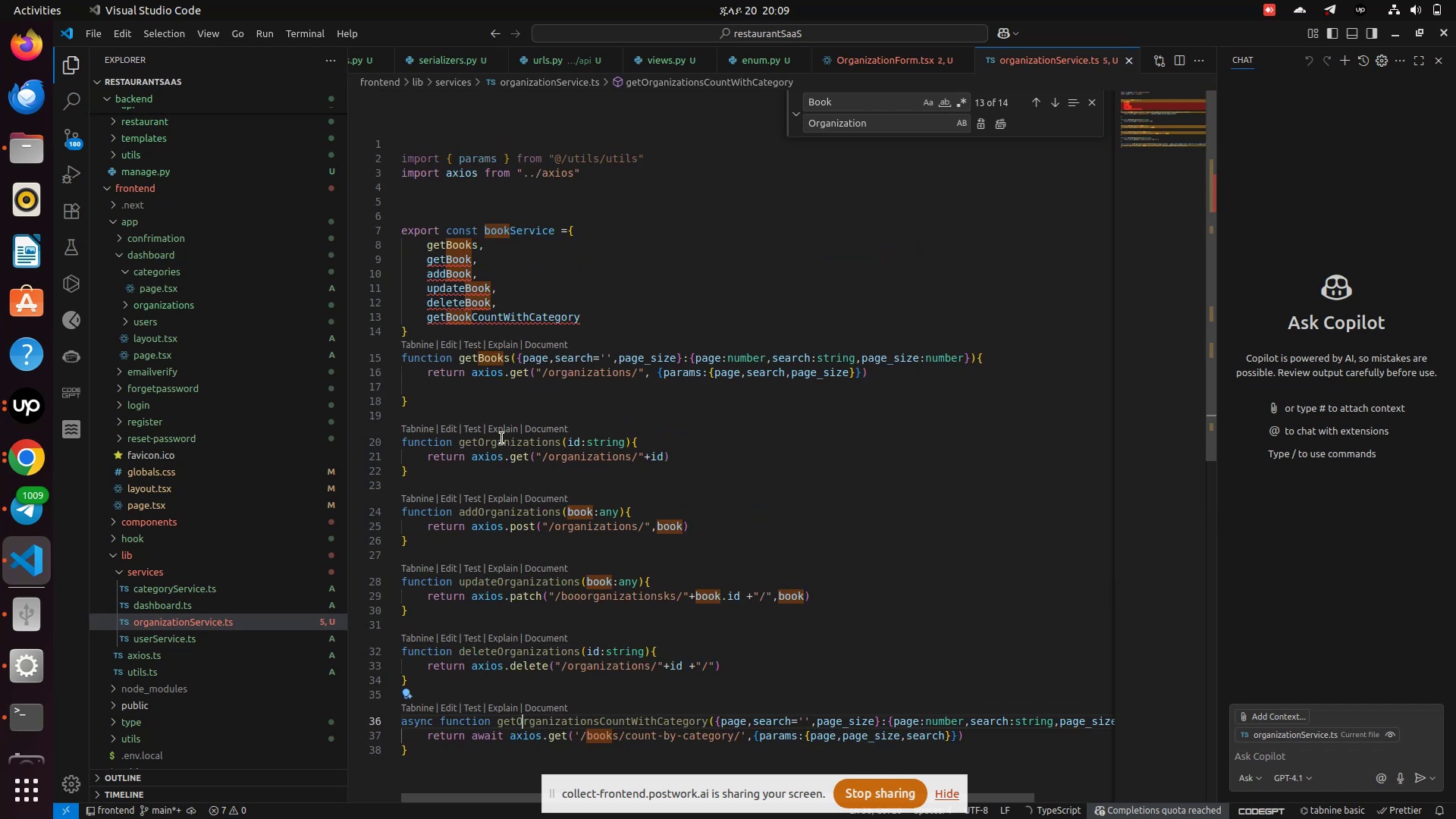 
scroll: coordinate [502, 438], scroll_direction: up, amount: 4.0
 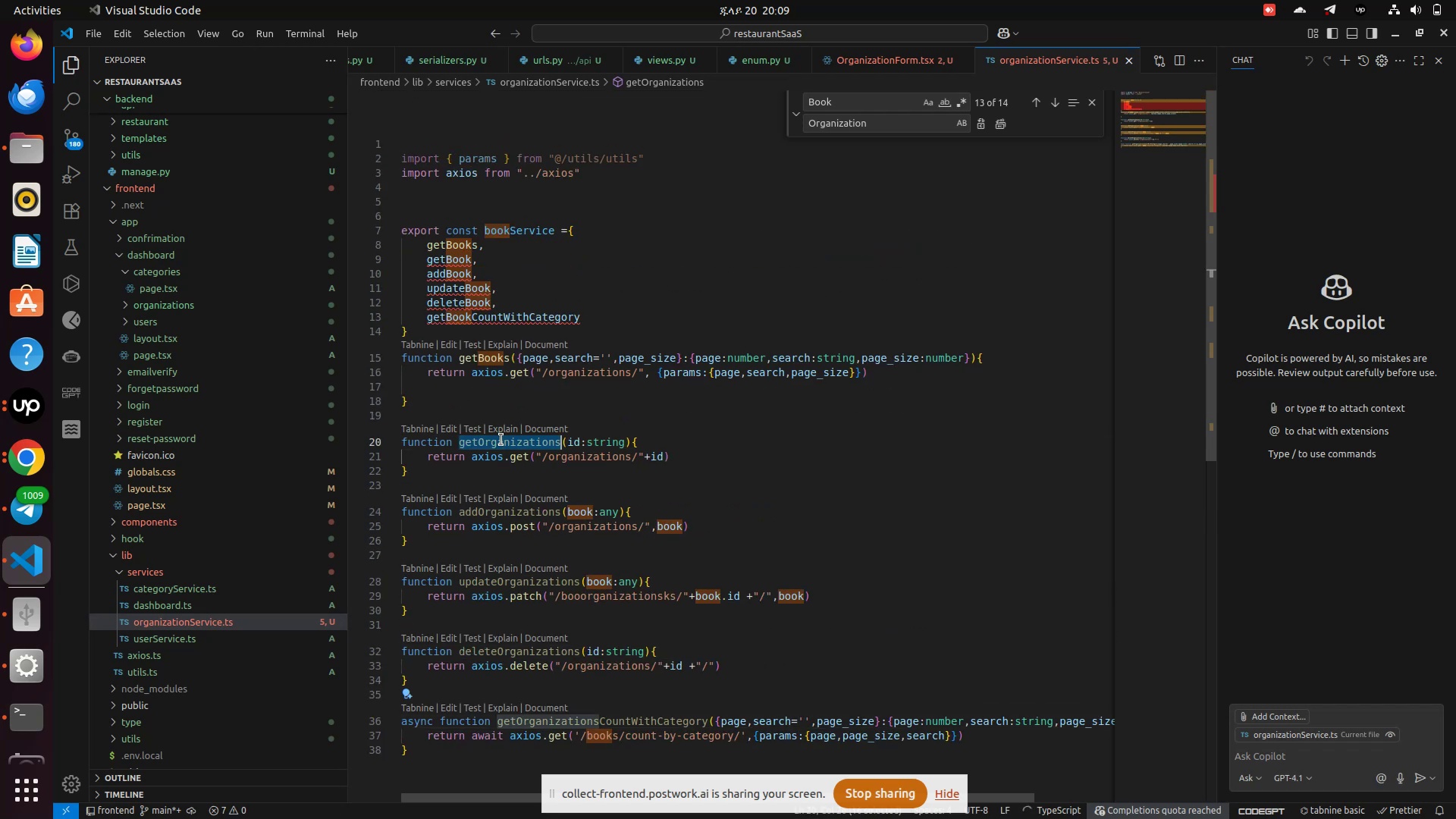 
double_click([501, 440])
 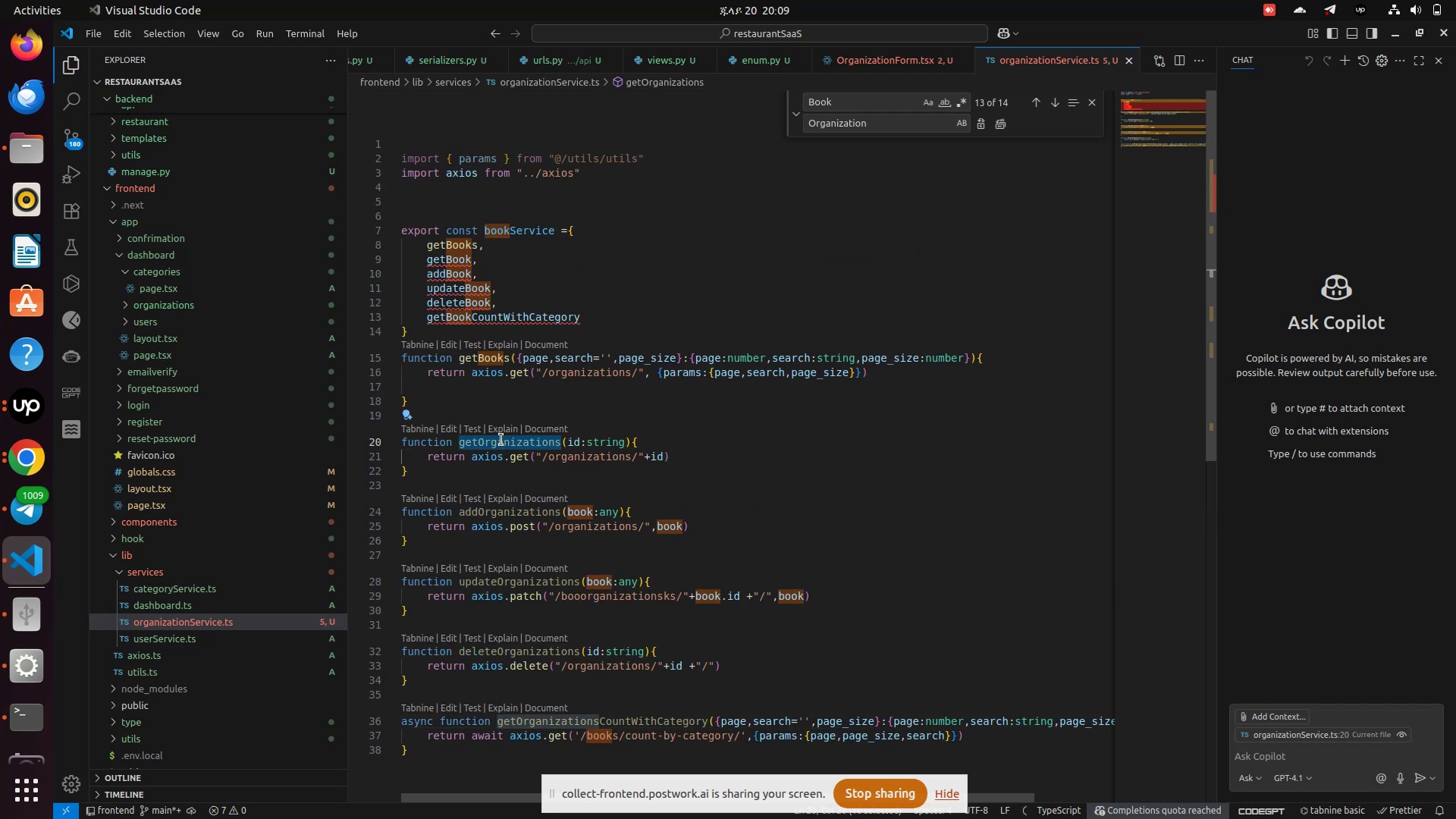 
key(Control+C)
 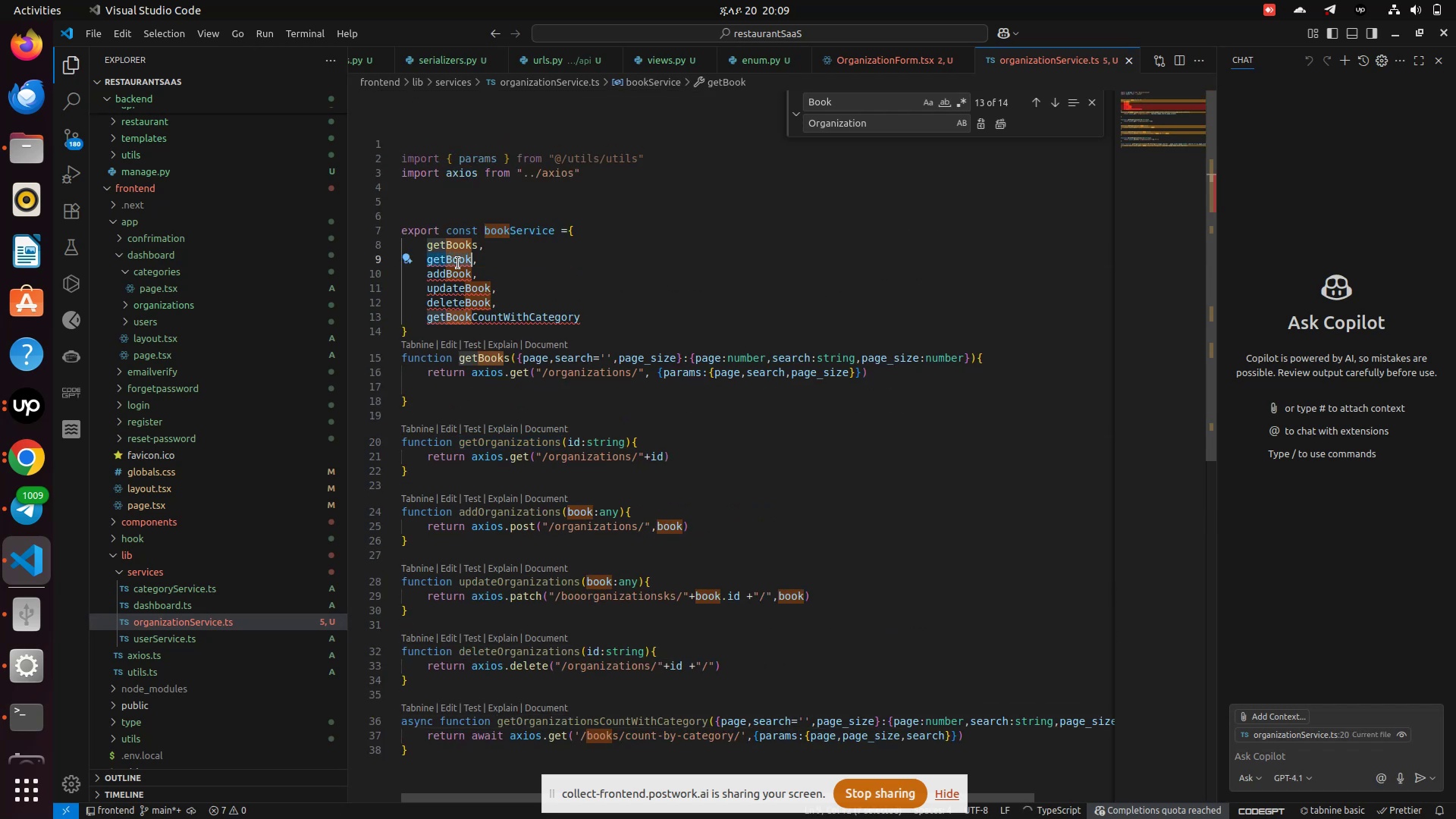 
double_click([458, 263])
 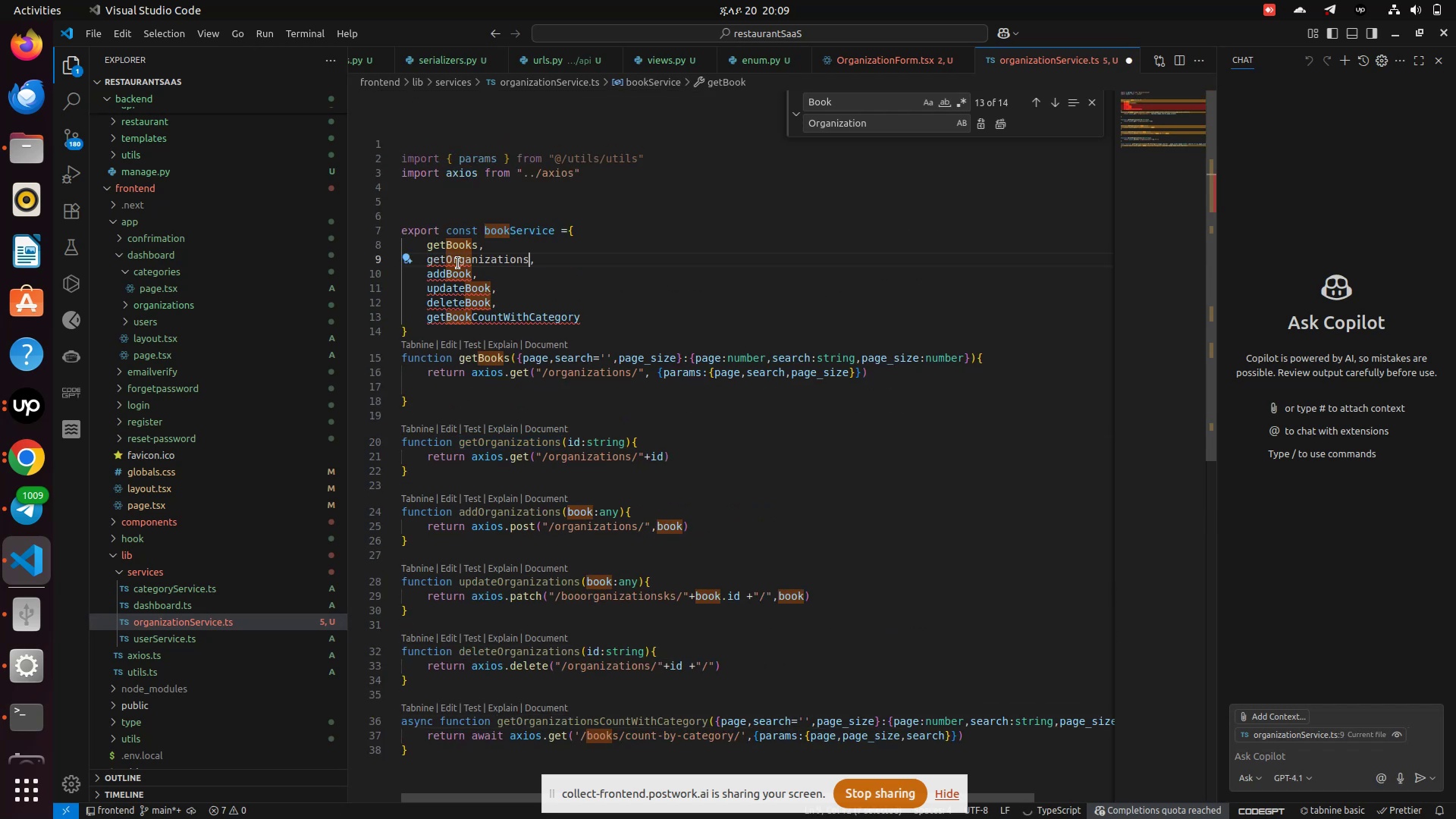 
key(Control+V)
 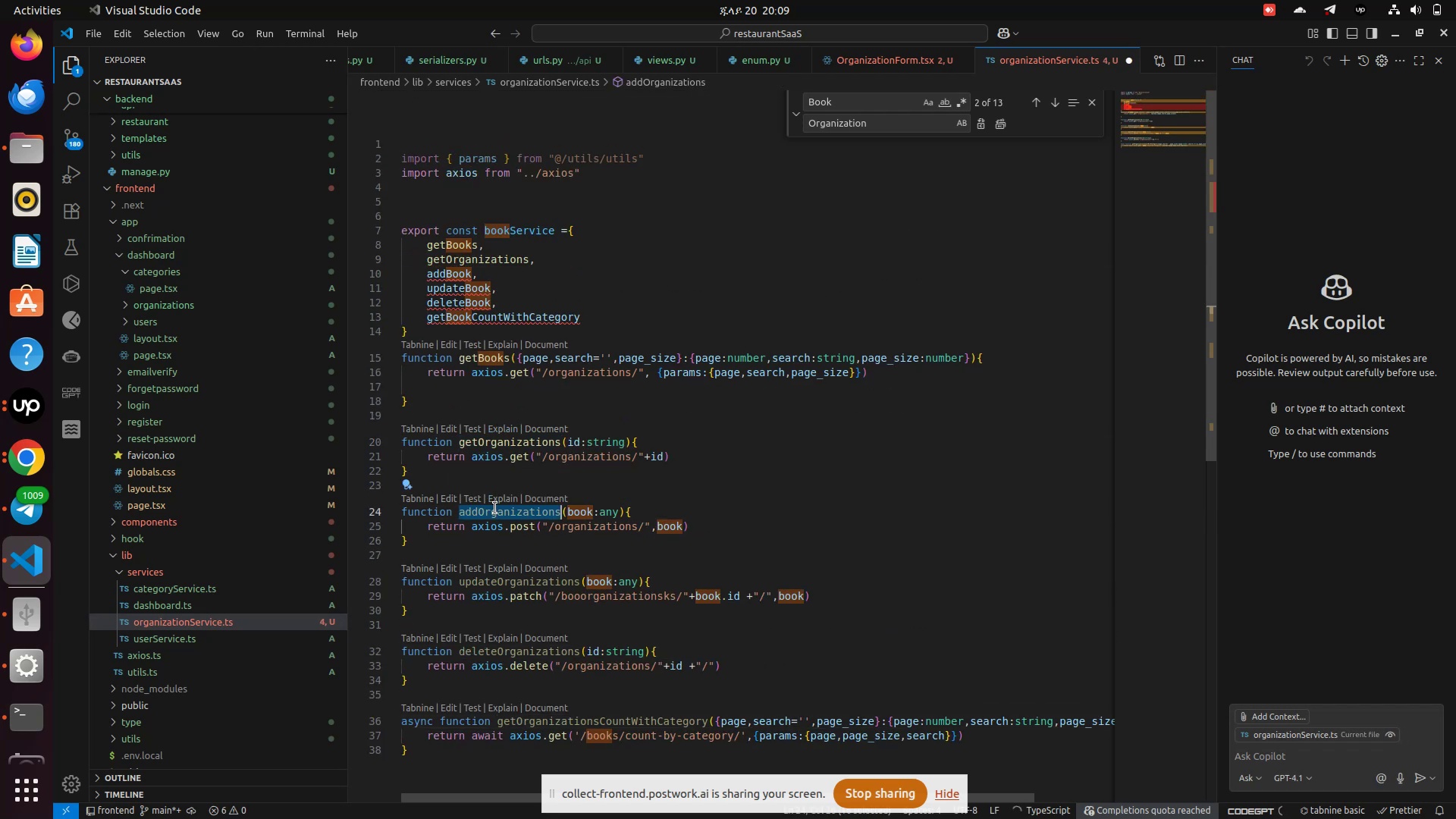 
key(Control+V)
 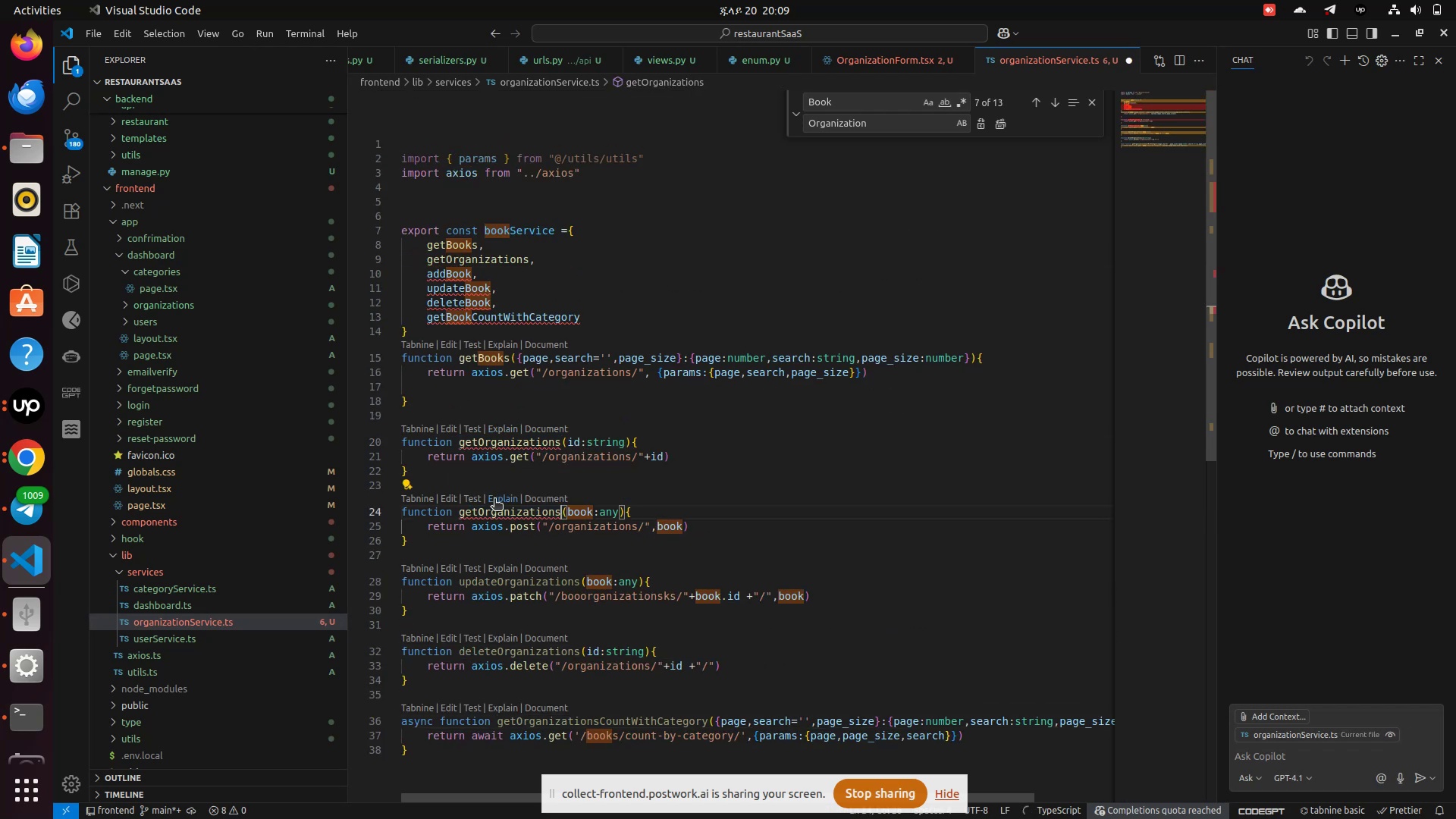 
key(Control+Z)
 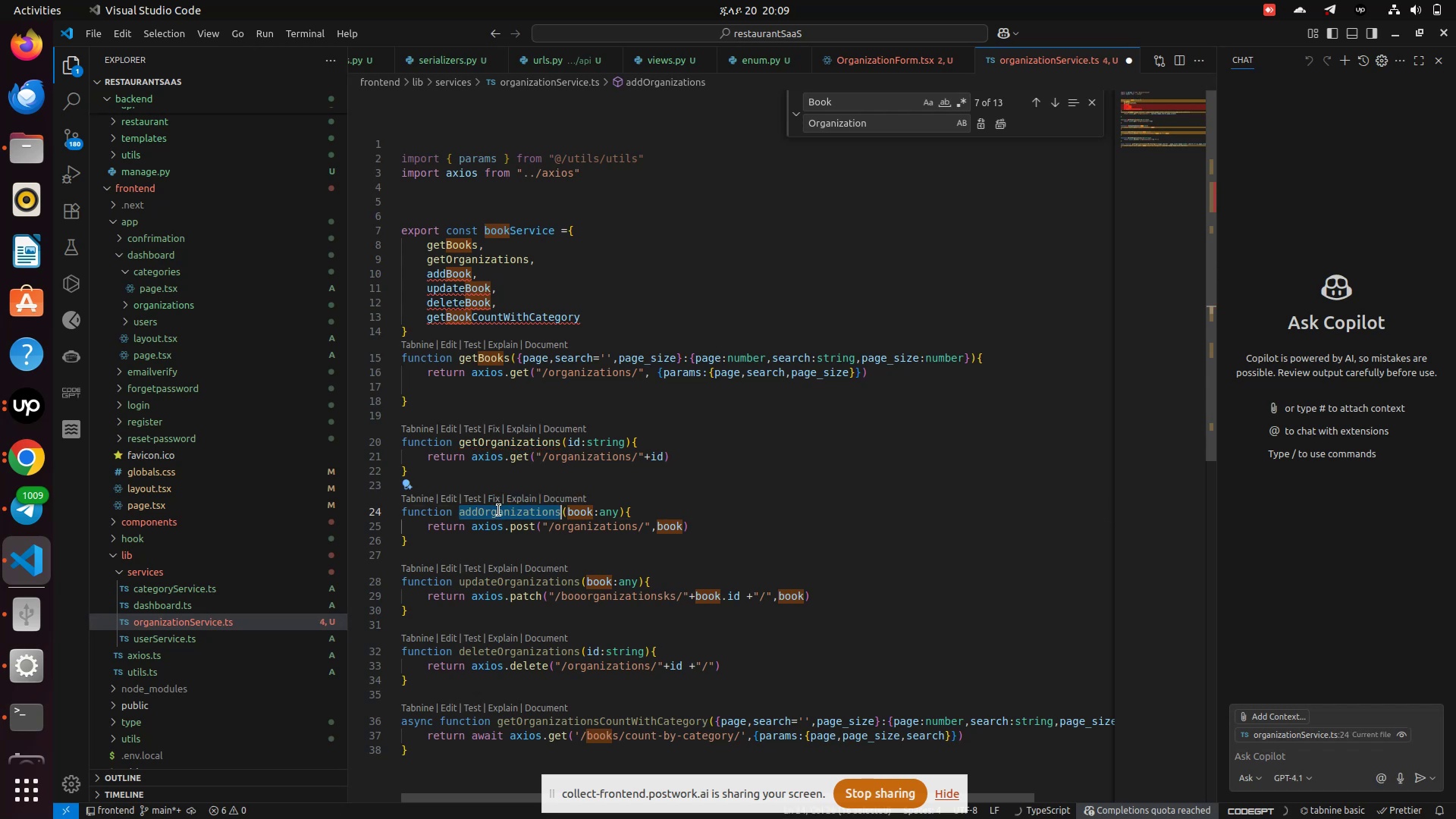 
double_click([497, 509])
 